 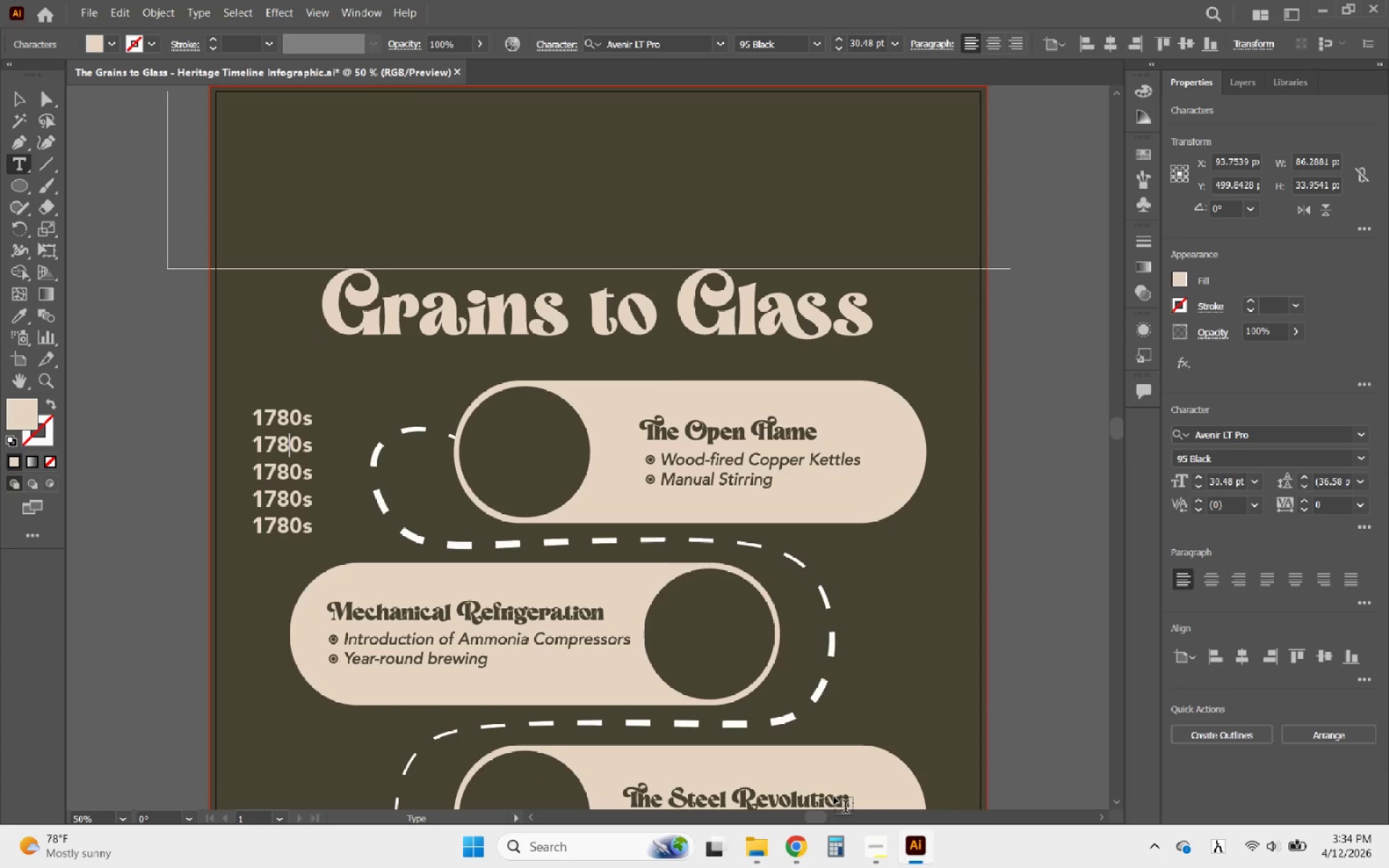 
left_click_drag(start_coordinate=[263, 447], to_coordinate=[286, 443])
 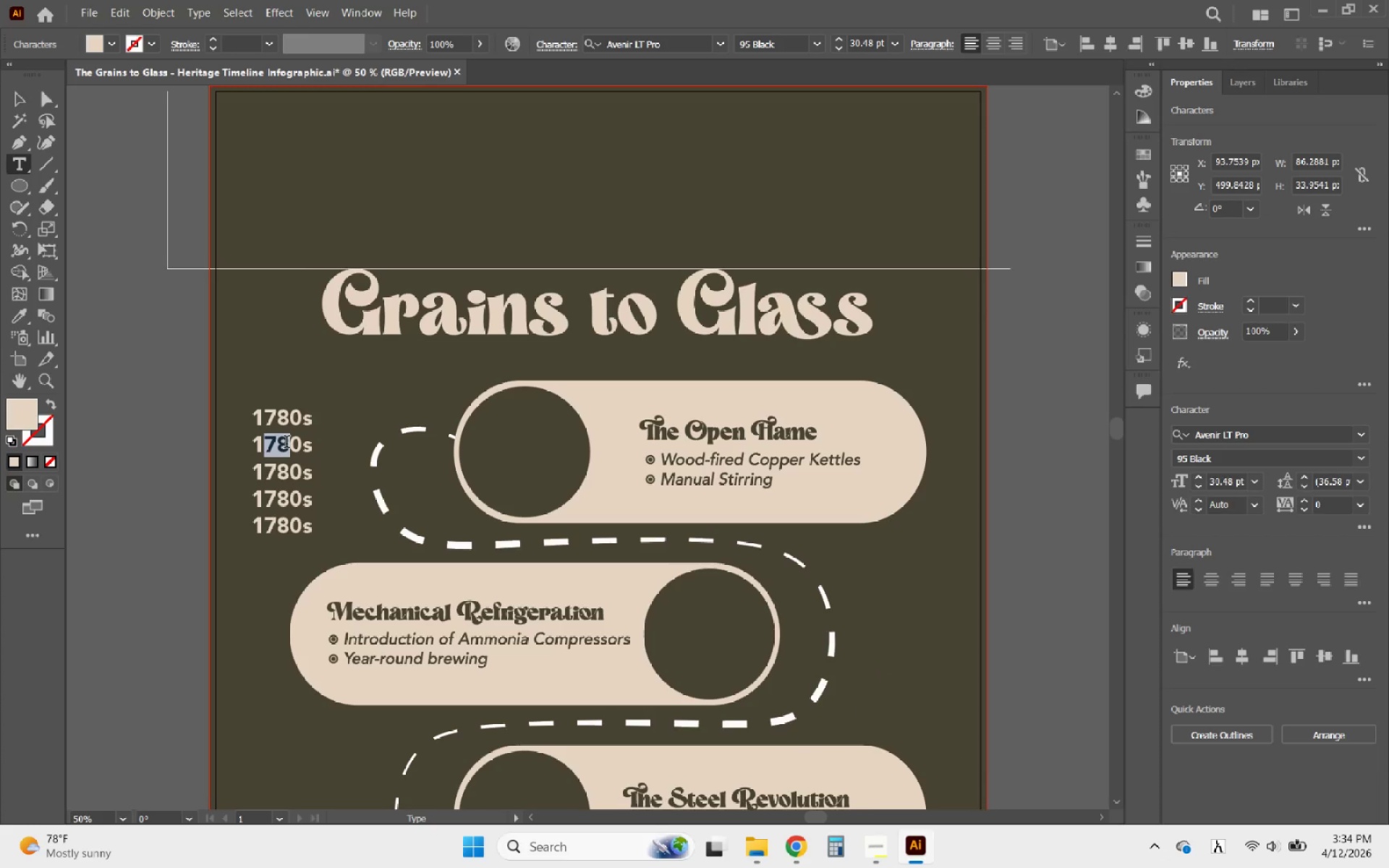 
type(87)
 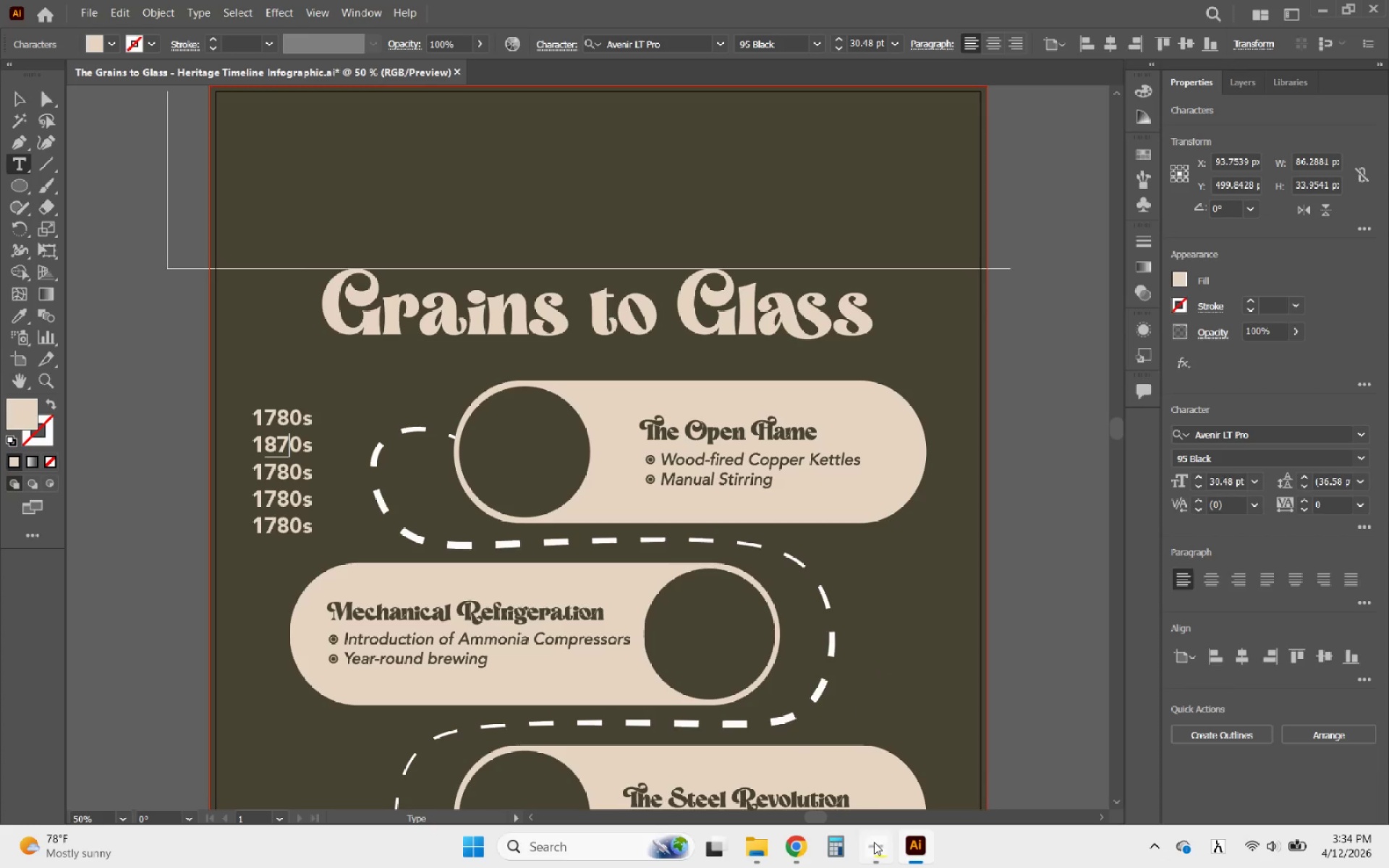 
mouse_move([847, 757])
 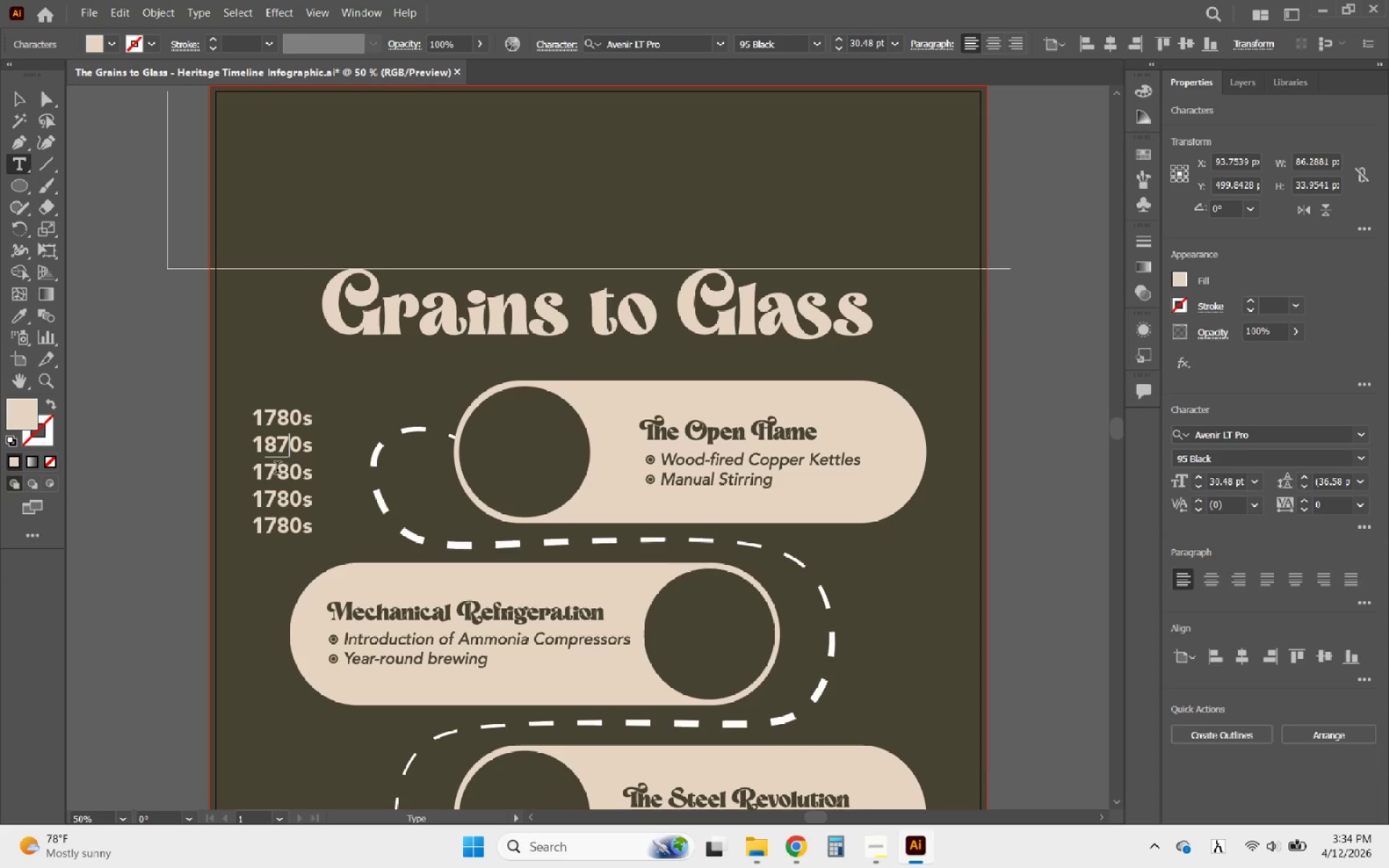 
left_click_drag(start_coordinate=[268, 469], to_coordinate=[293, 467])
 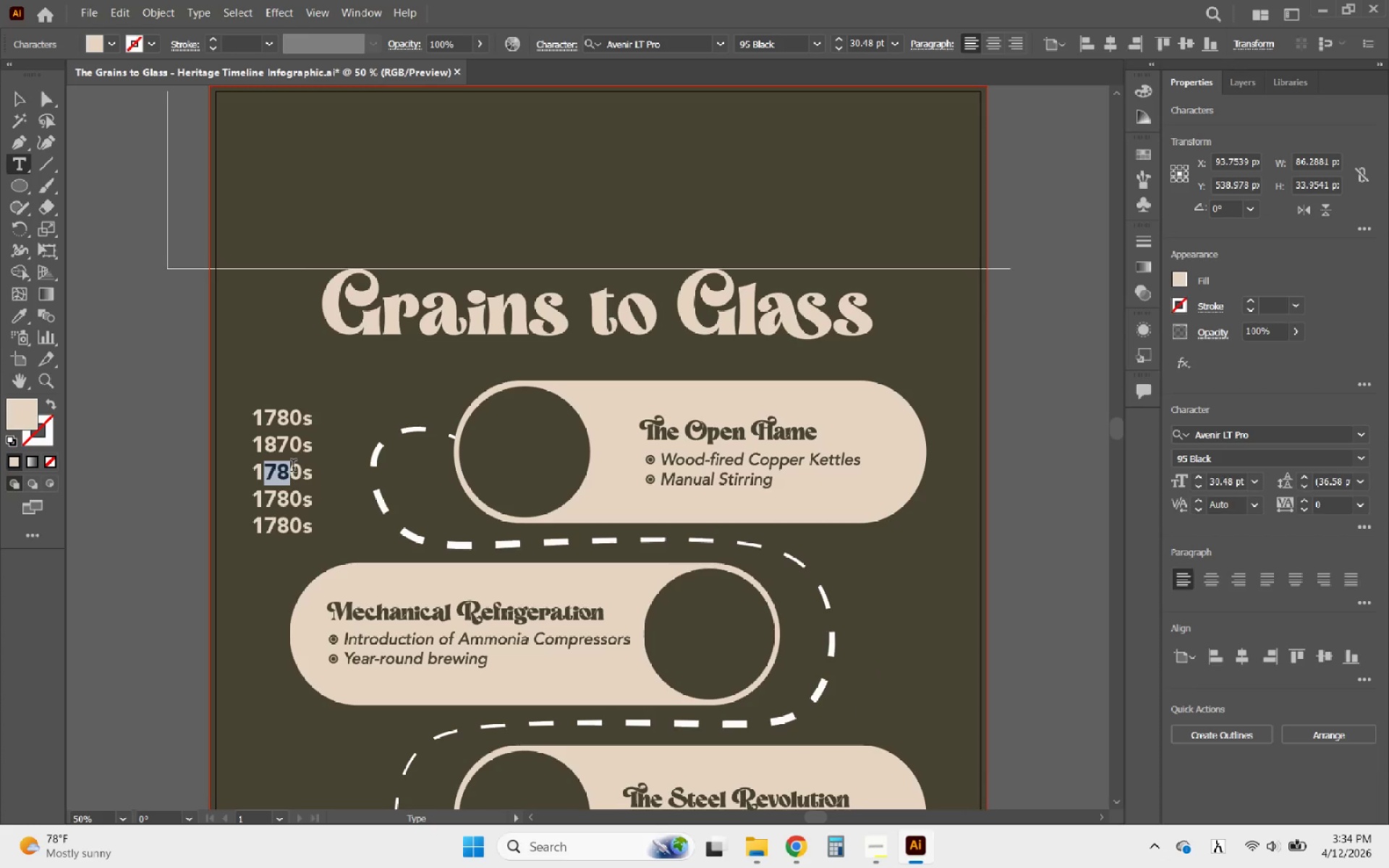 
type(93)
 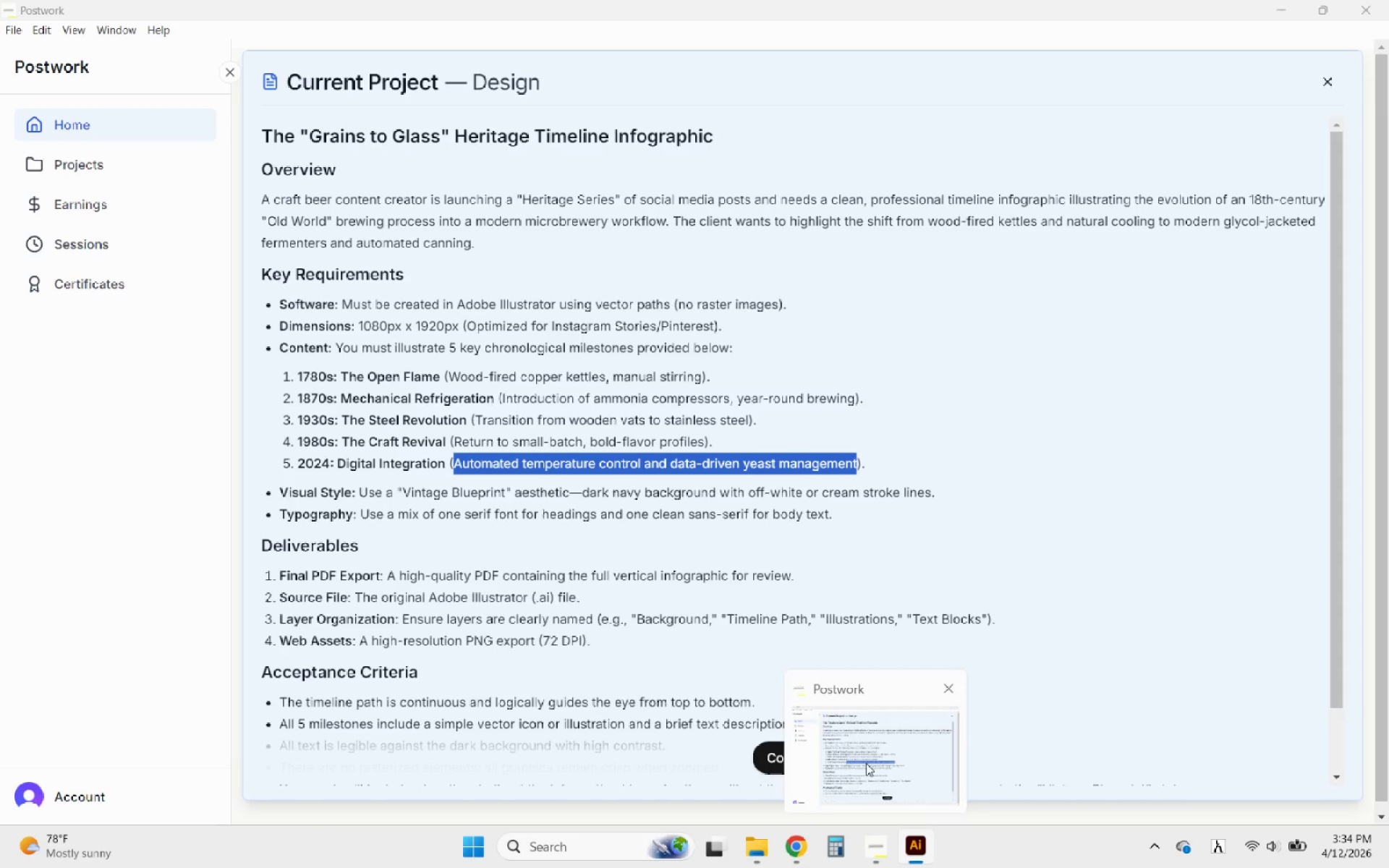 
wait(7.45)
 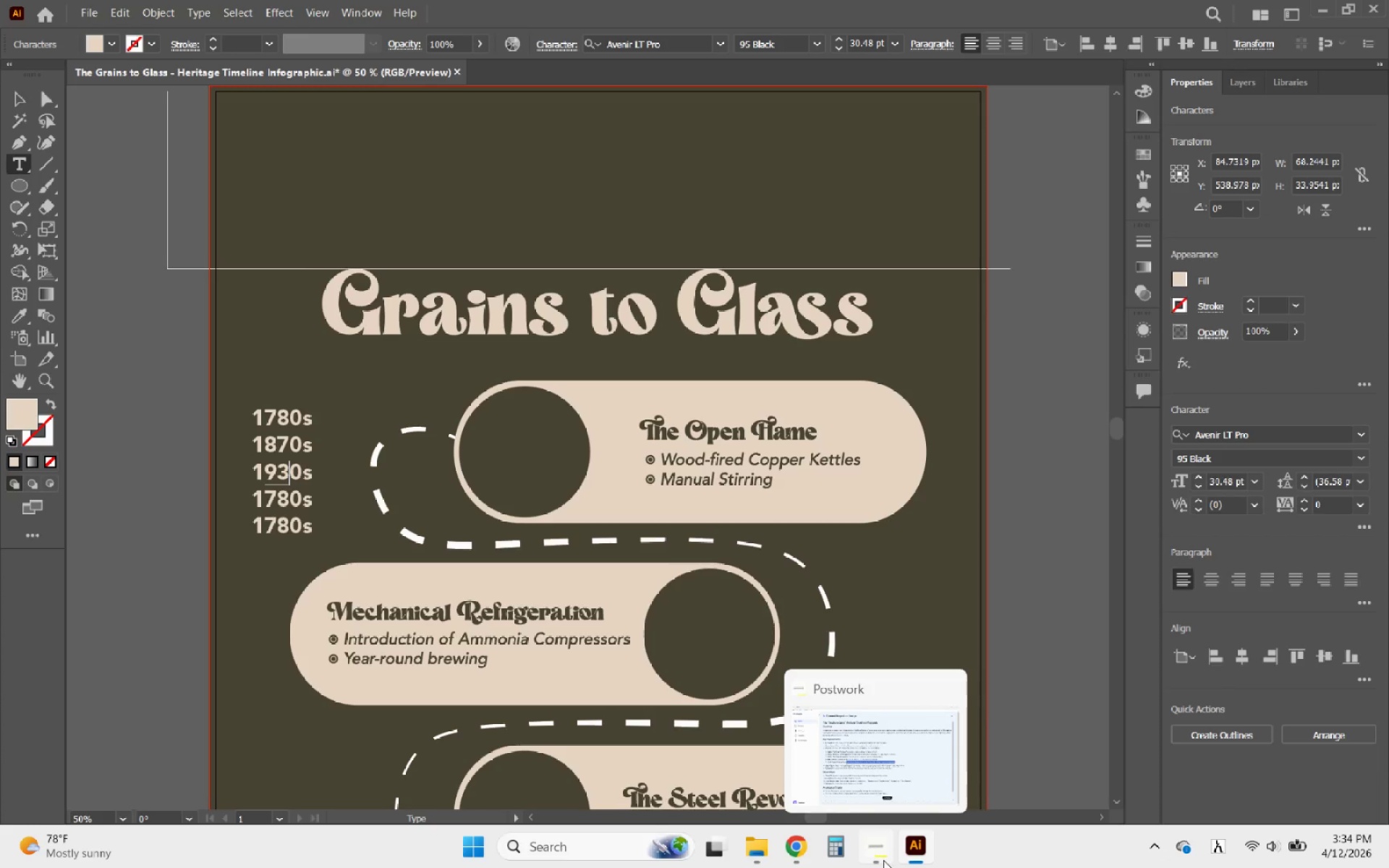 
left_click_drag(start_coordinate=[265, 502], to_coordinate=[278, 499])
 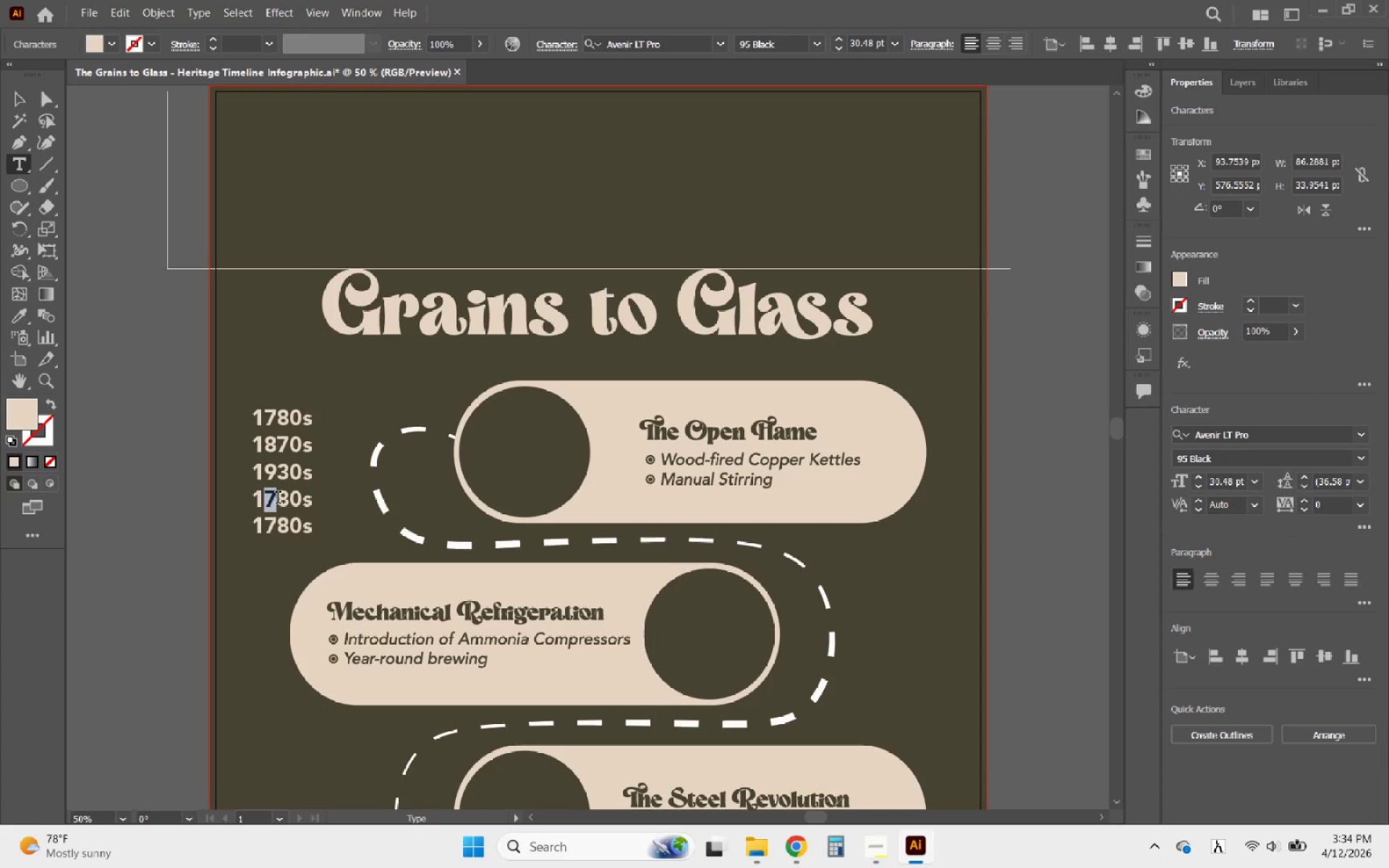 
key(9)
 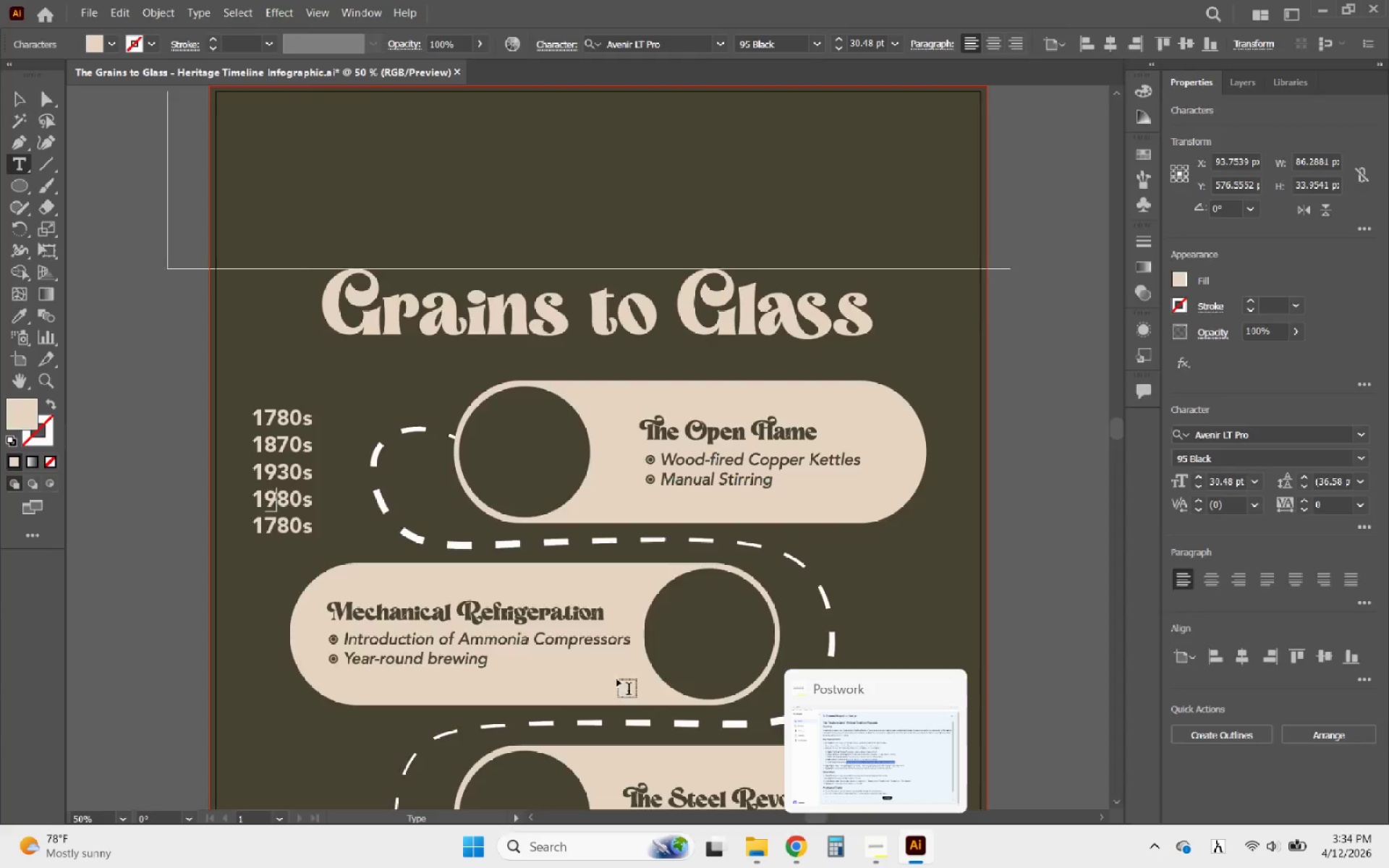 
wait(5.7)
 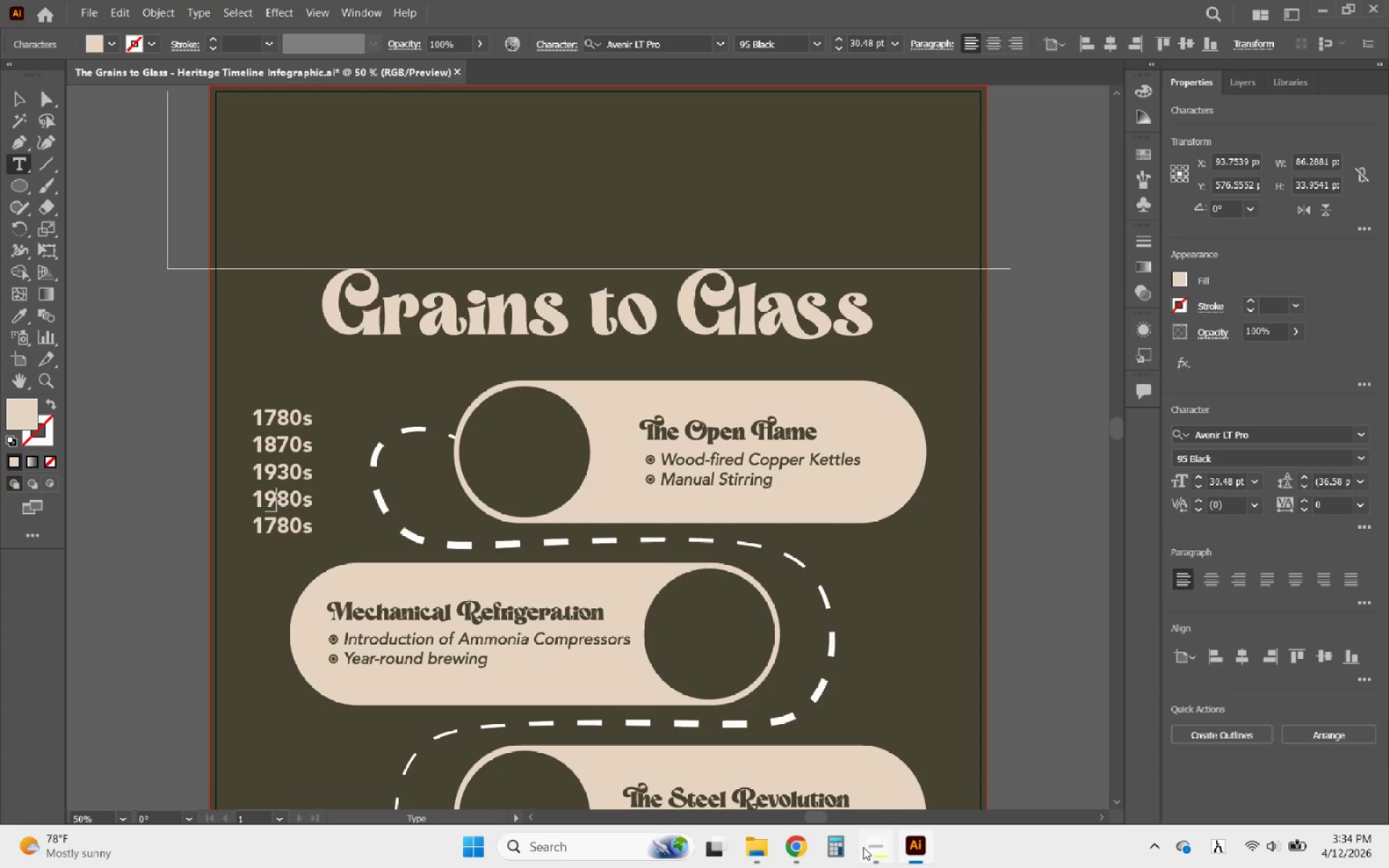 
left_click_drag(start_coordinate=[253, 522], to_coordinate=[307, 520])
 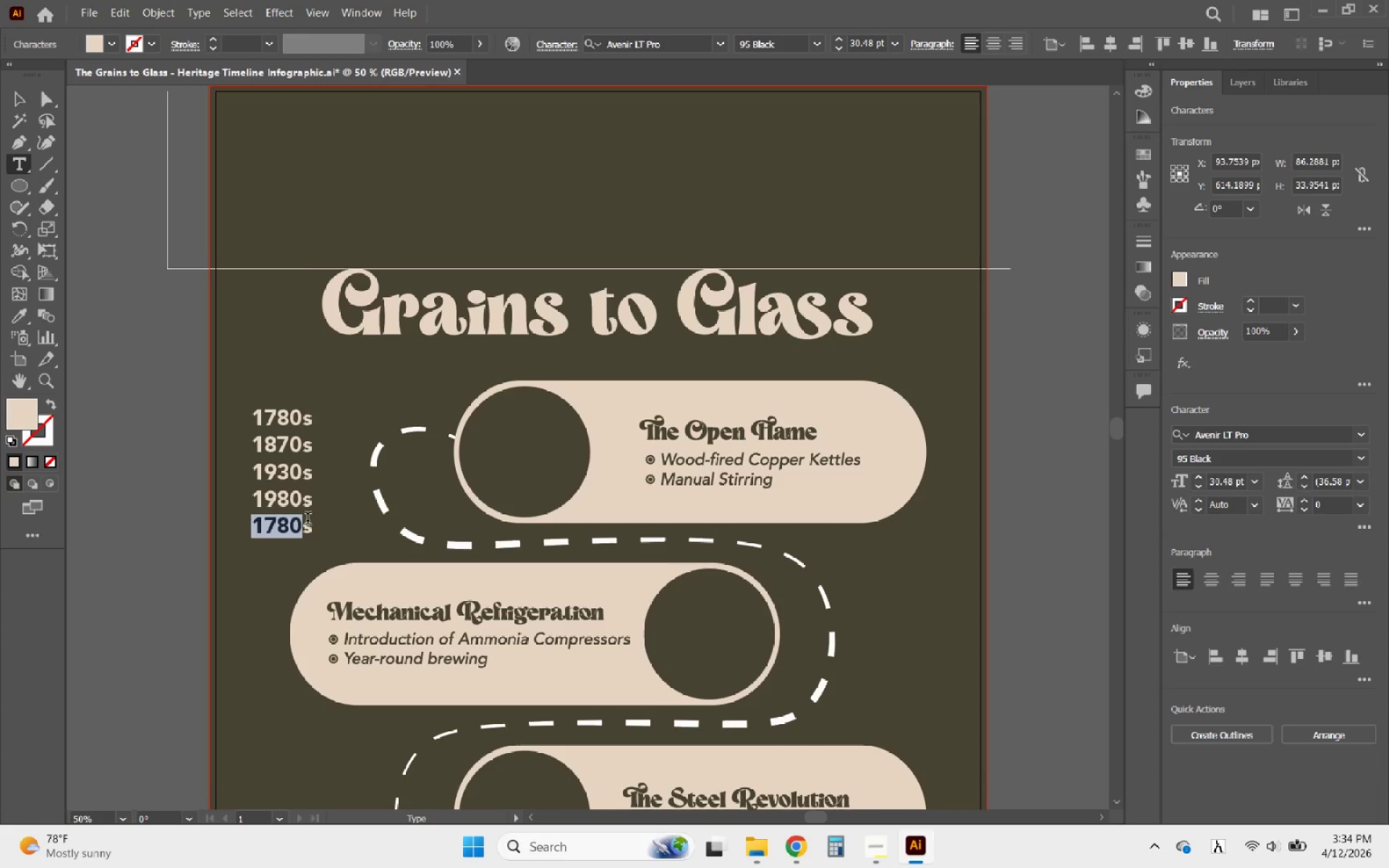 
type(2024)
 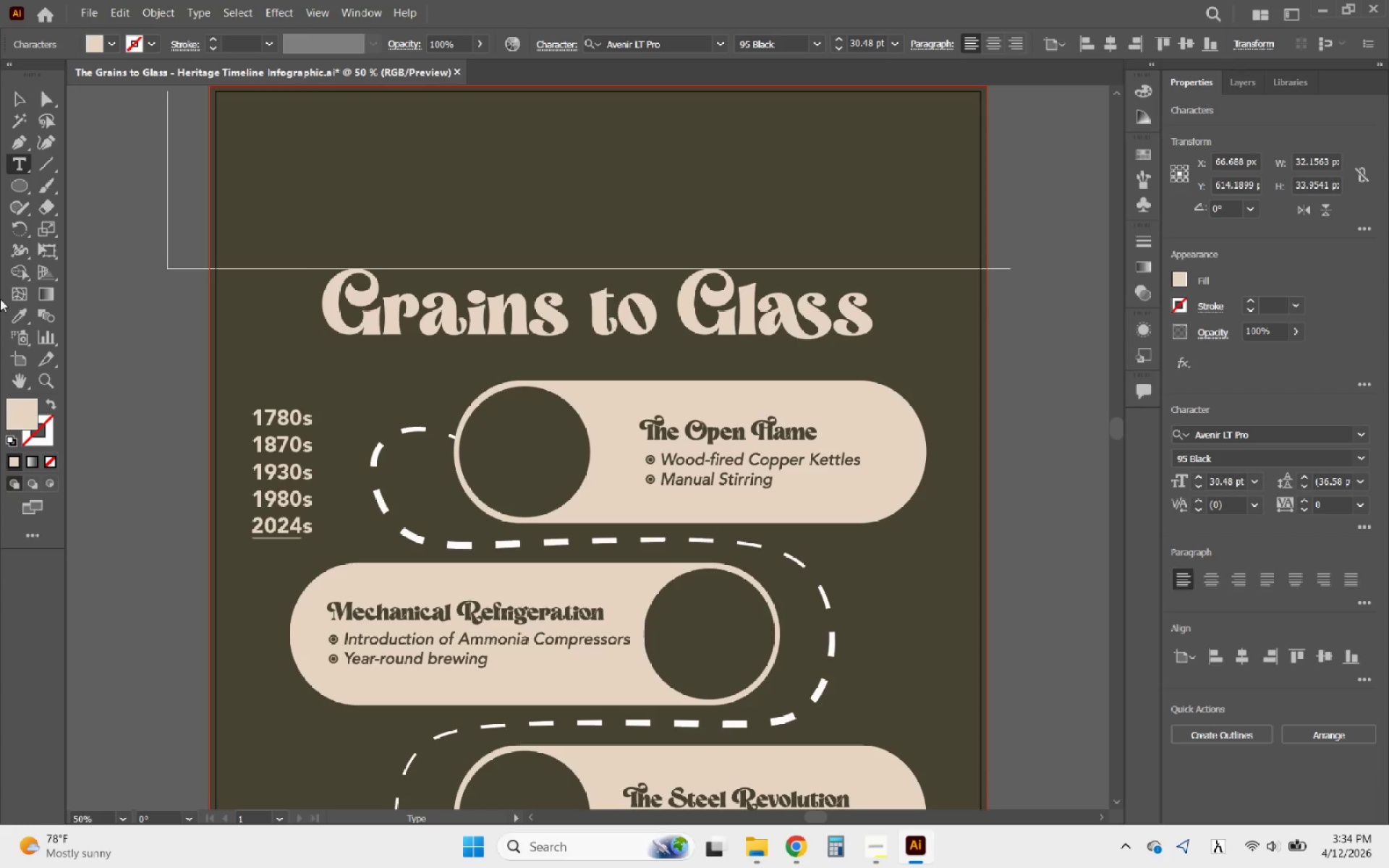 
left_click([8, 97])
 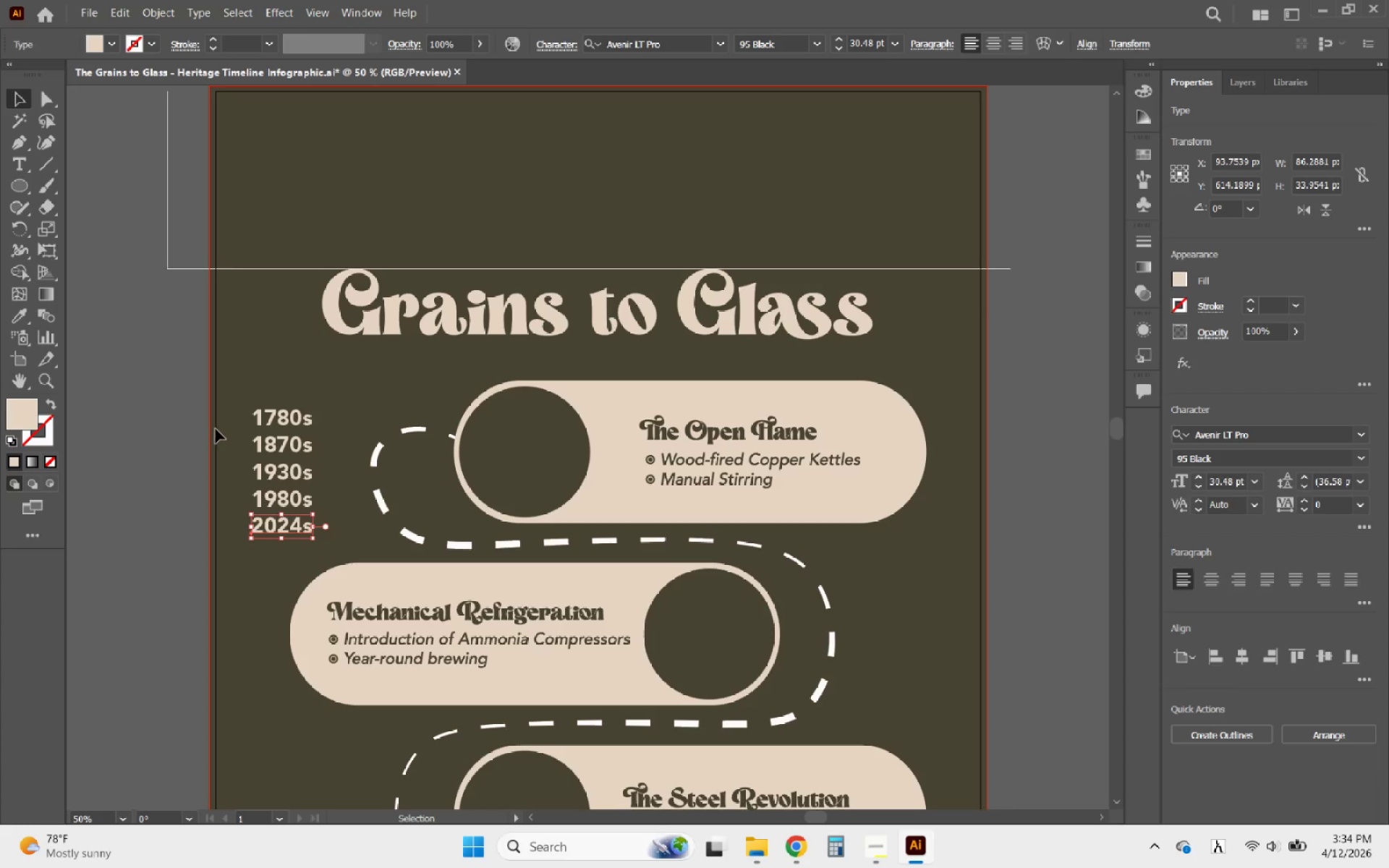 
left_click([286, 409])
 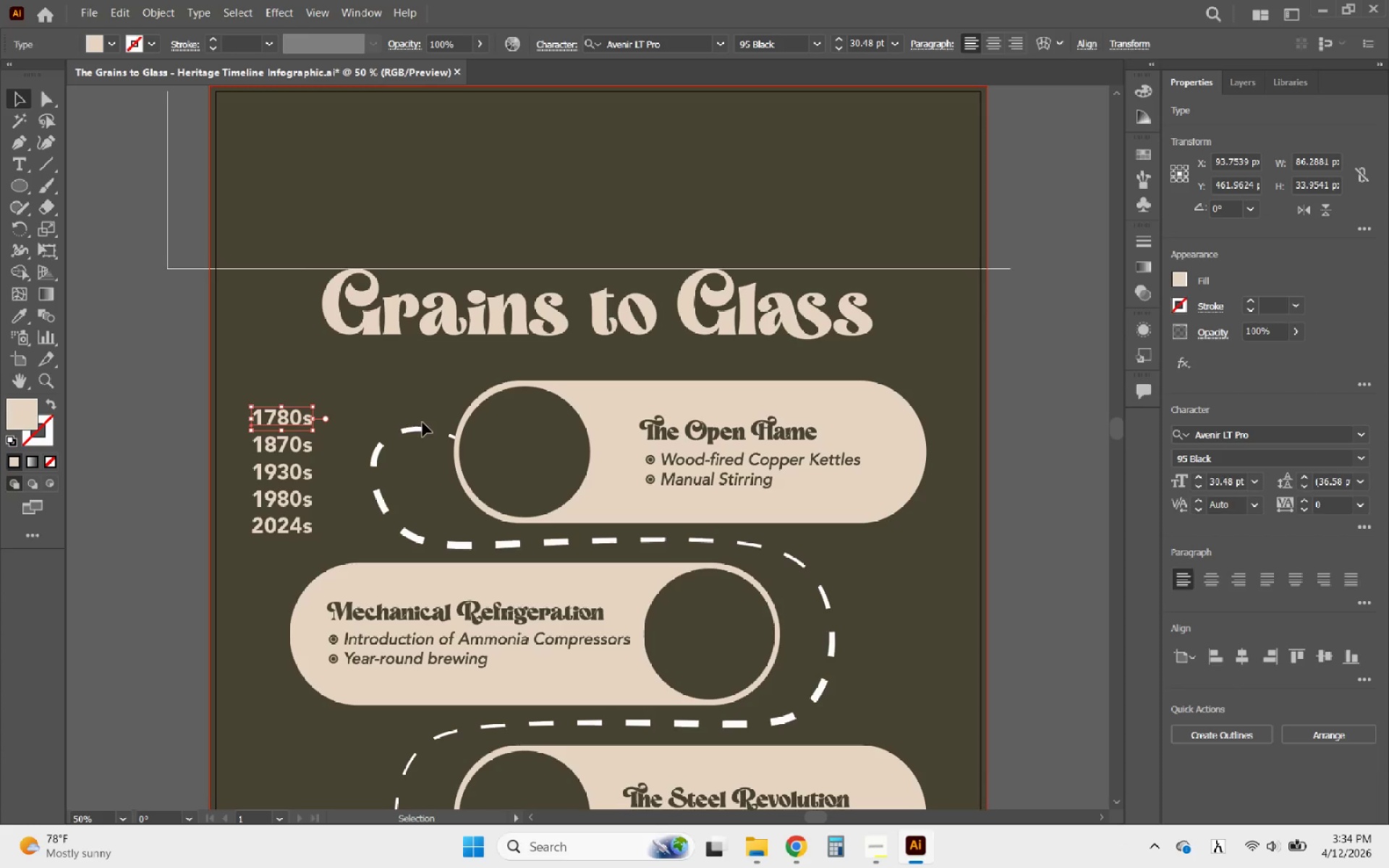 
hold_key(key=AltLeft, duration=0.69)
scroll: coordinate [408, 411], scroll_direction: up, amount: 1.0
 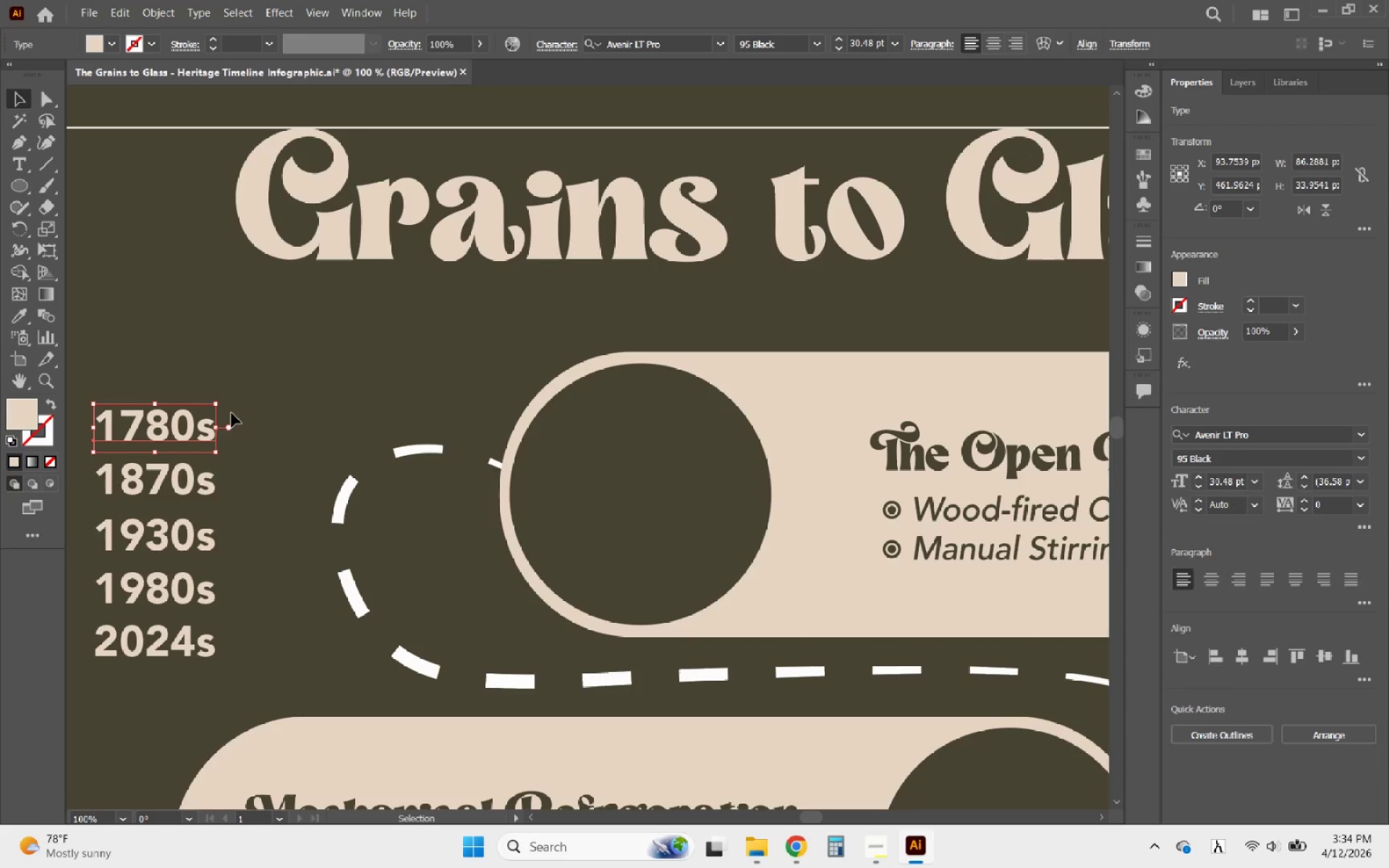 
left_click([1212, 733])
 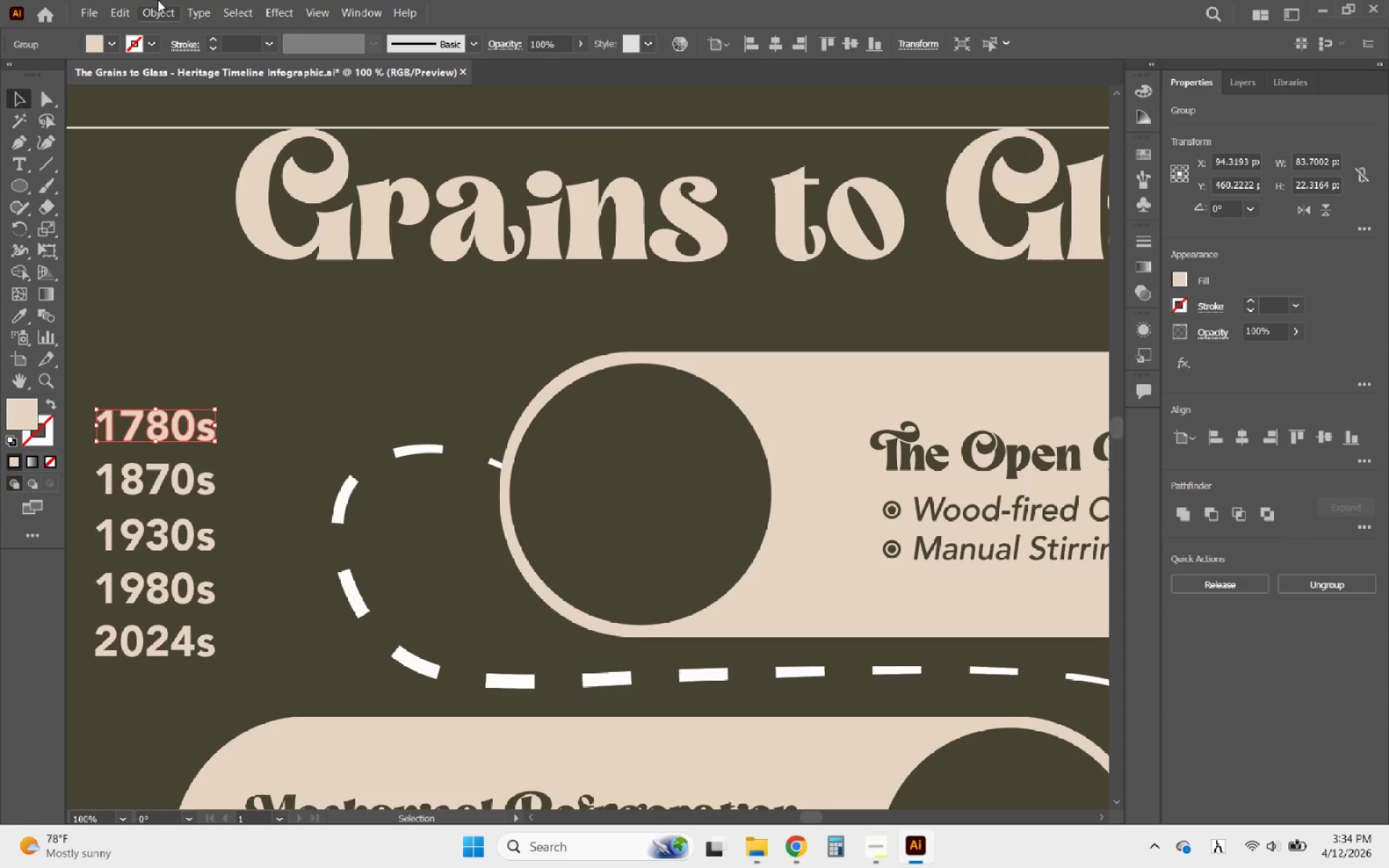 
left_click([148, 12])
 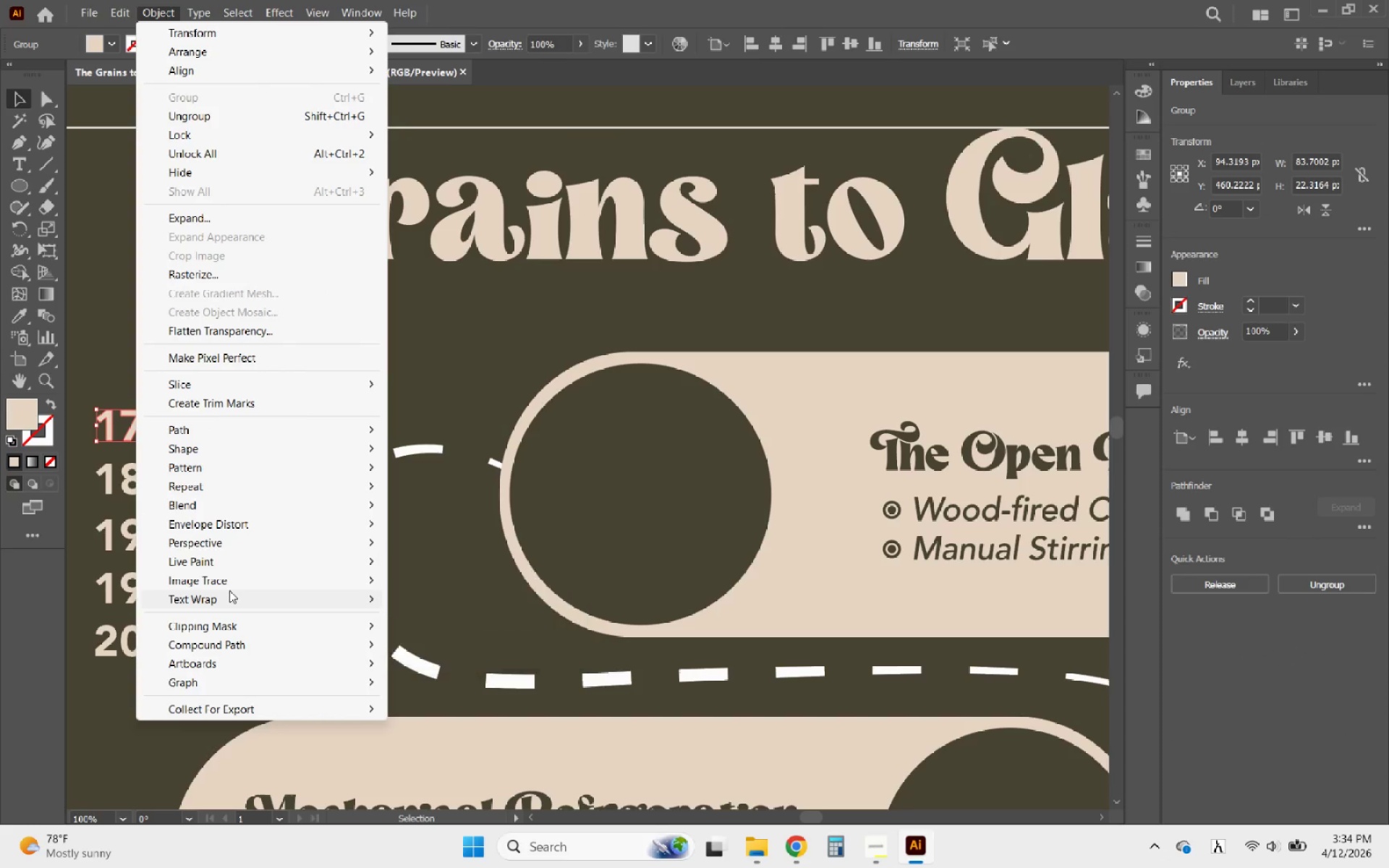 
wait(7.48)
 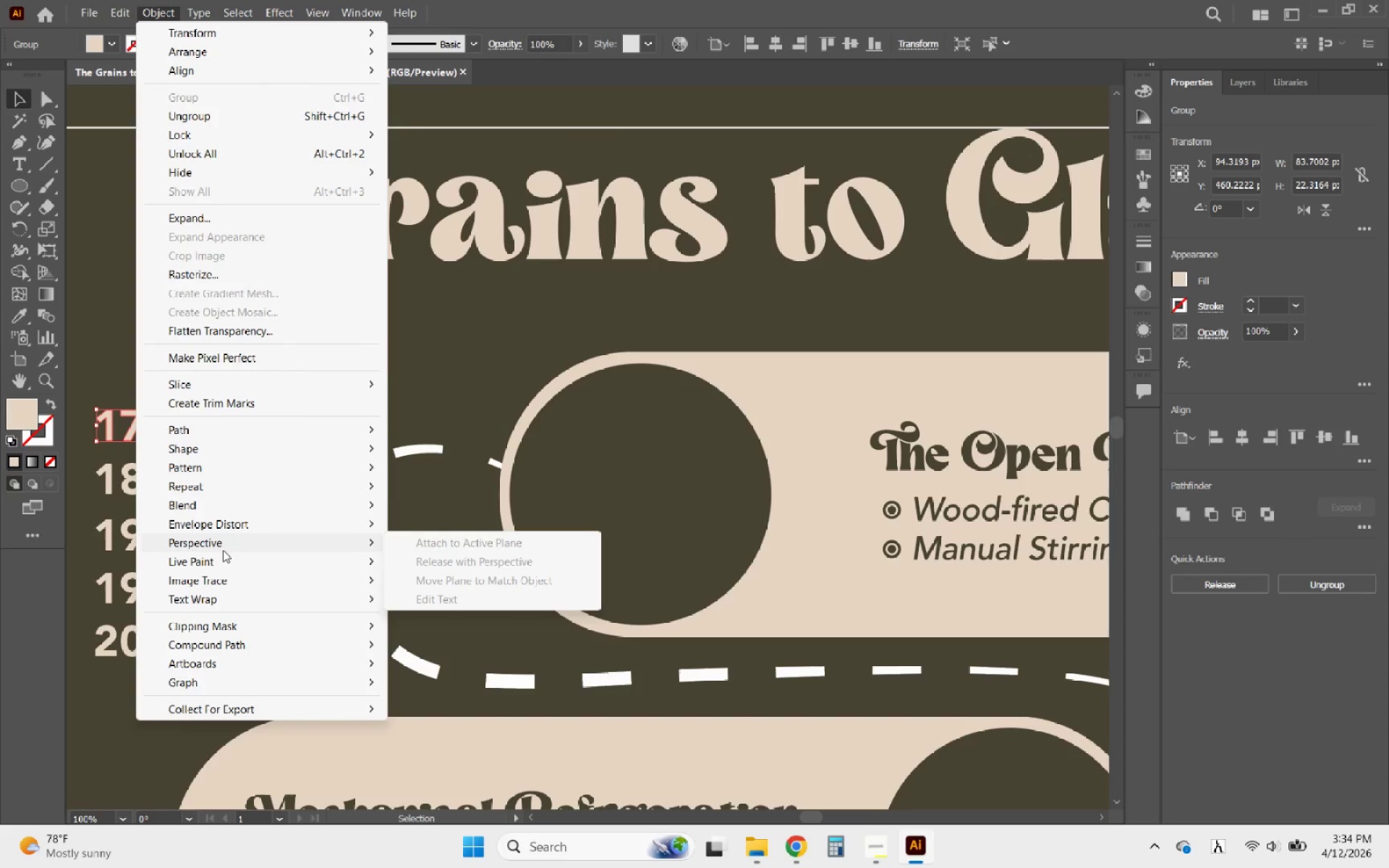 
left_click([437, 601])
 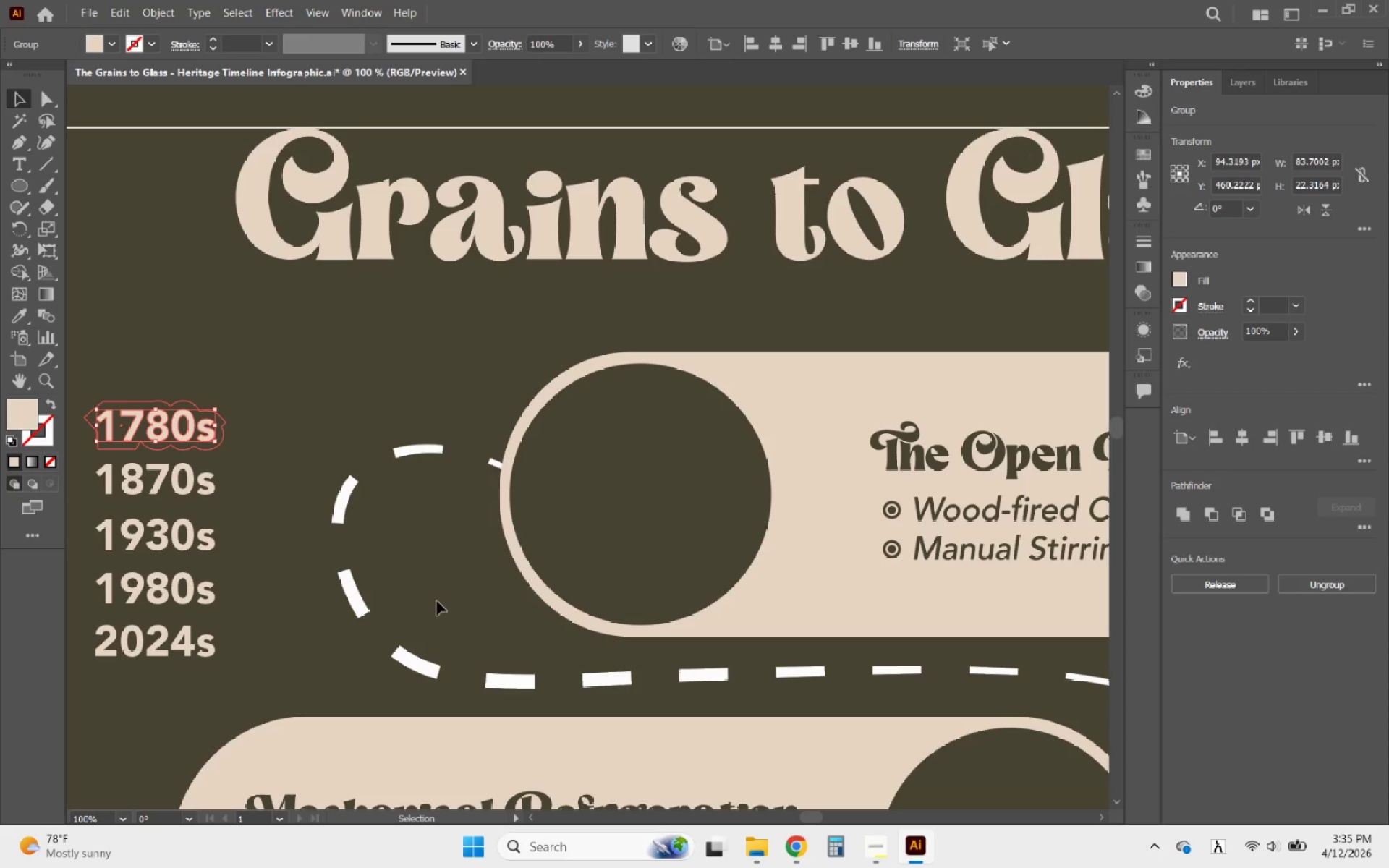 
key(Control+Z)
 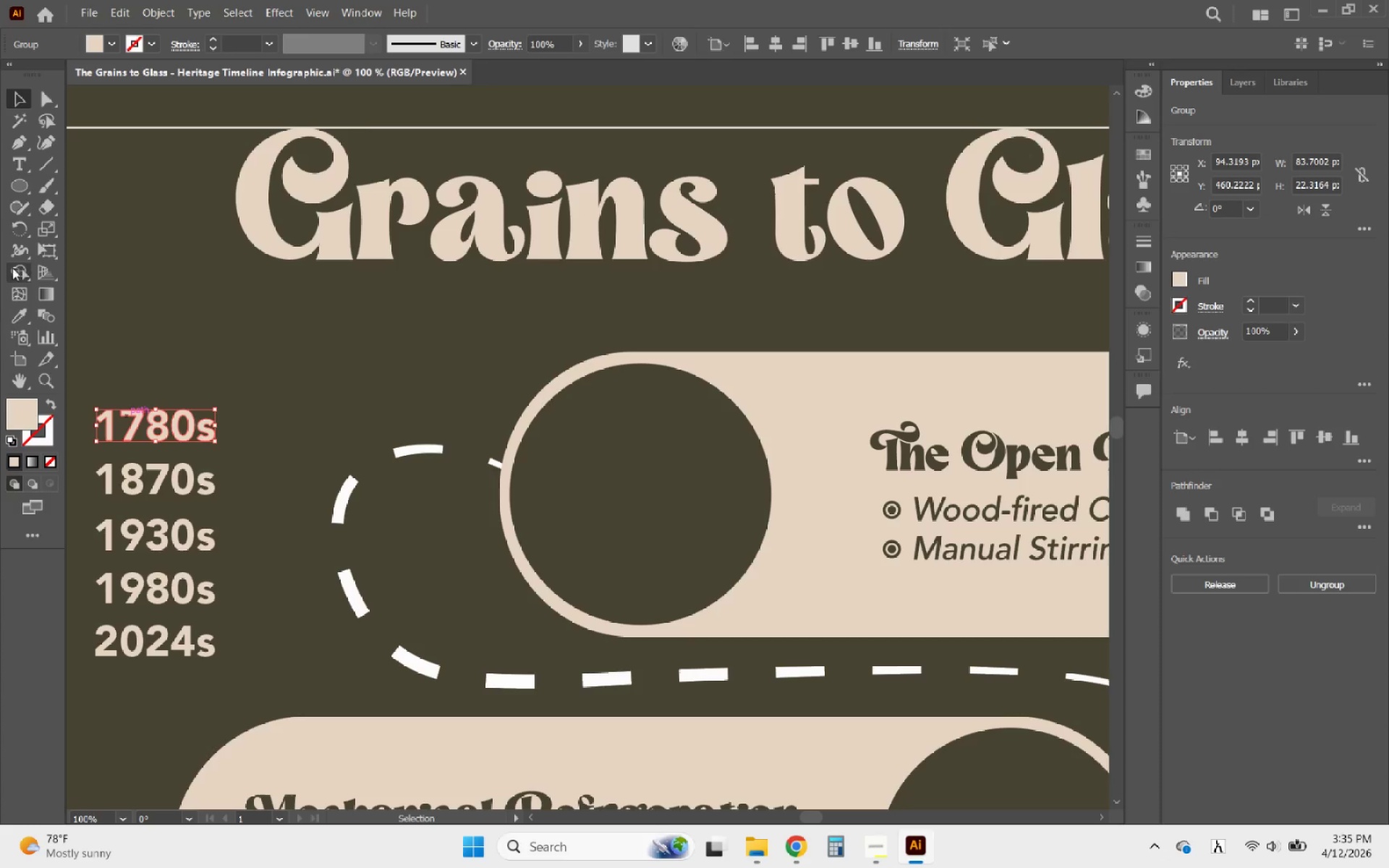 
mouse_move([60, 309])
 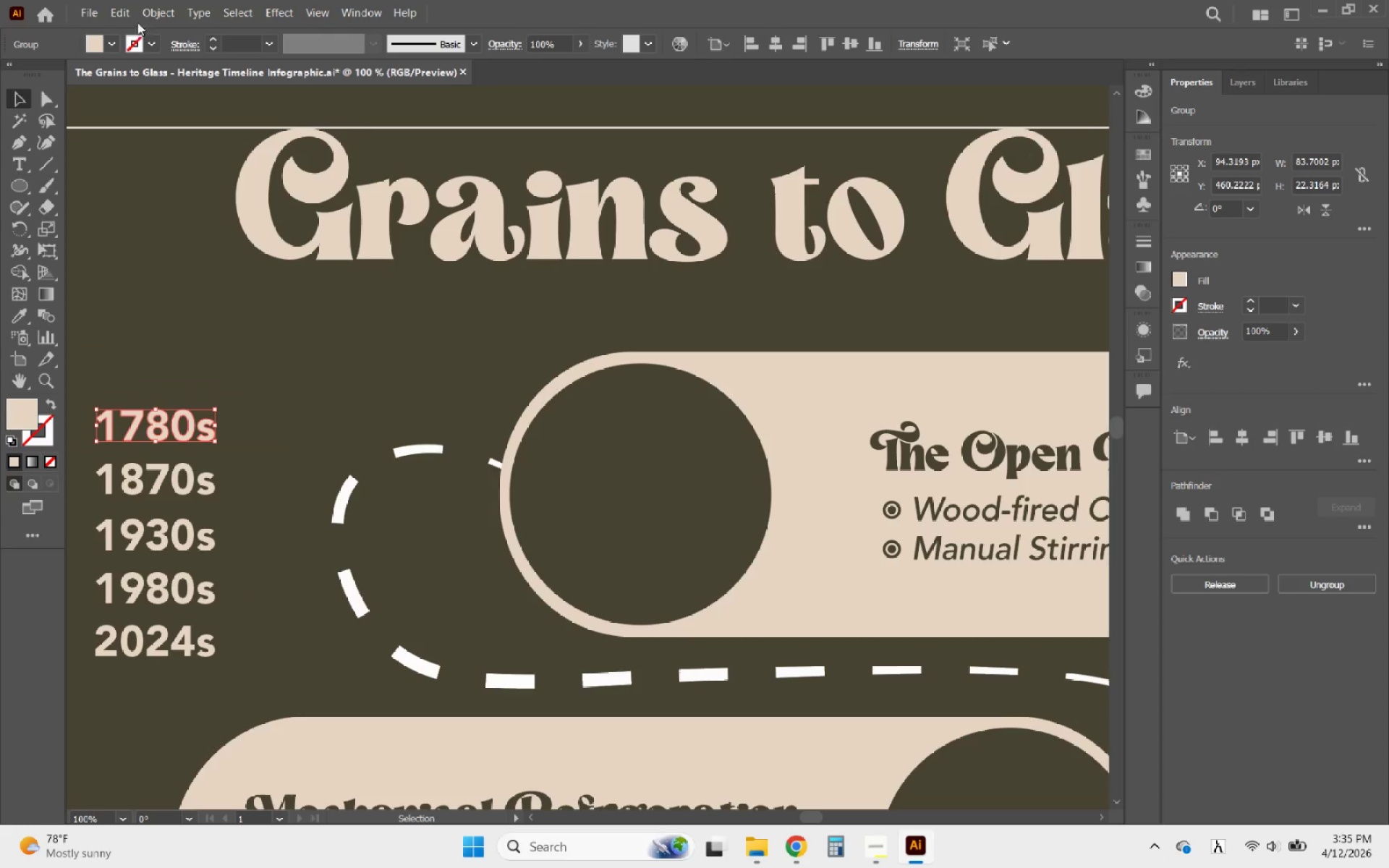 
left_click([154, 6])
 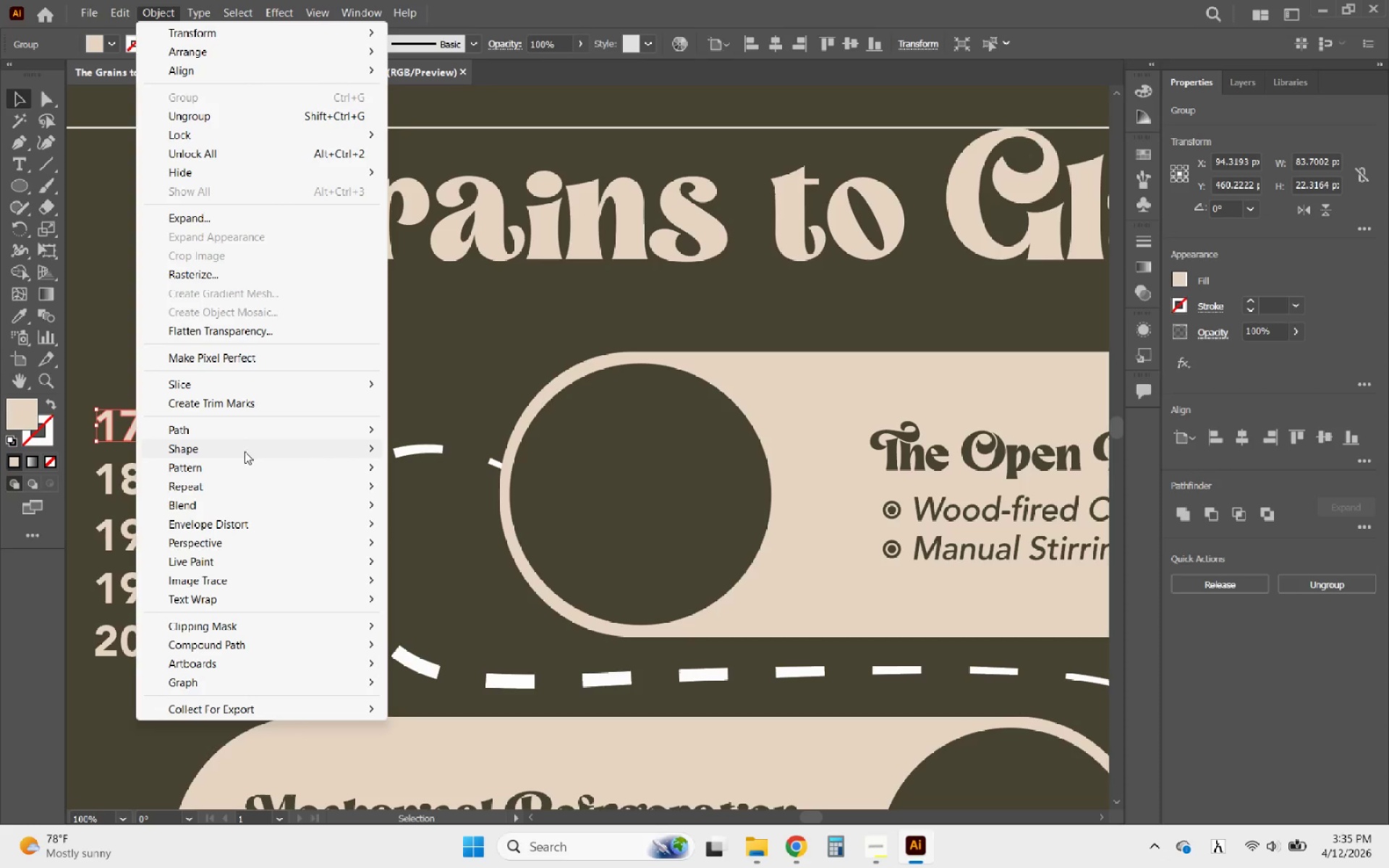 
mouse_move([266, 600])
 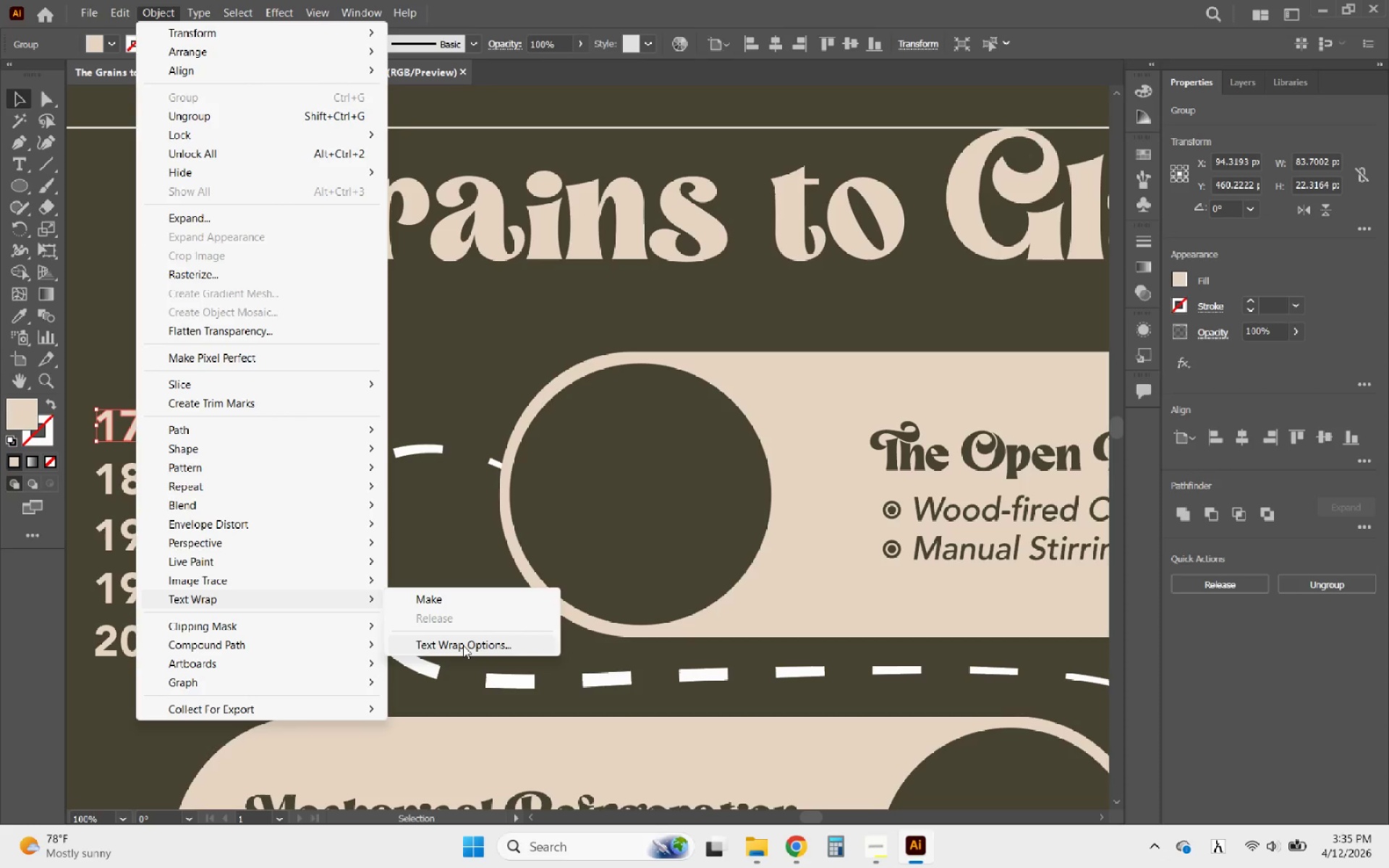 
left_click([463, 645])
 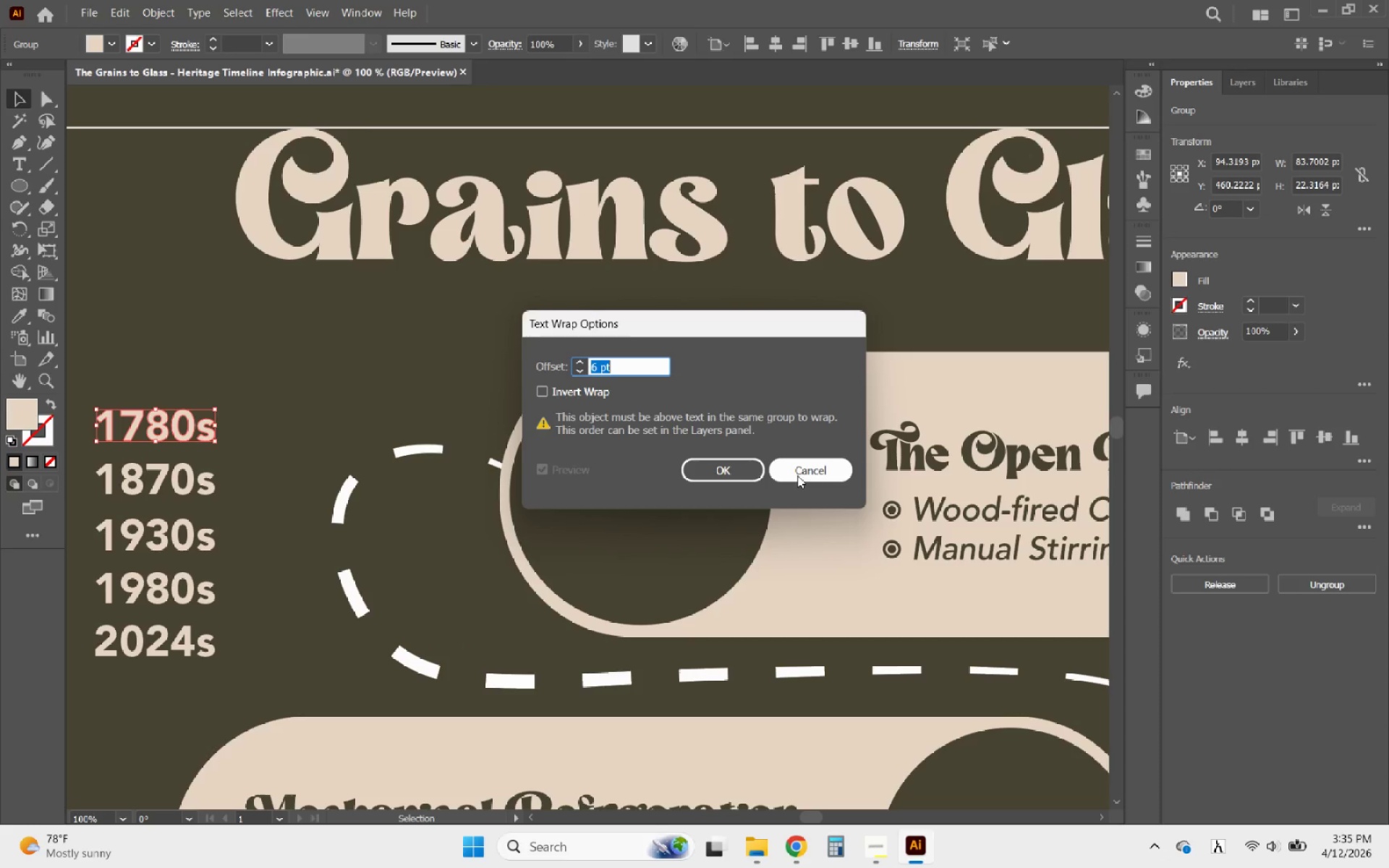 
wait(9.86)
 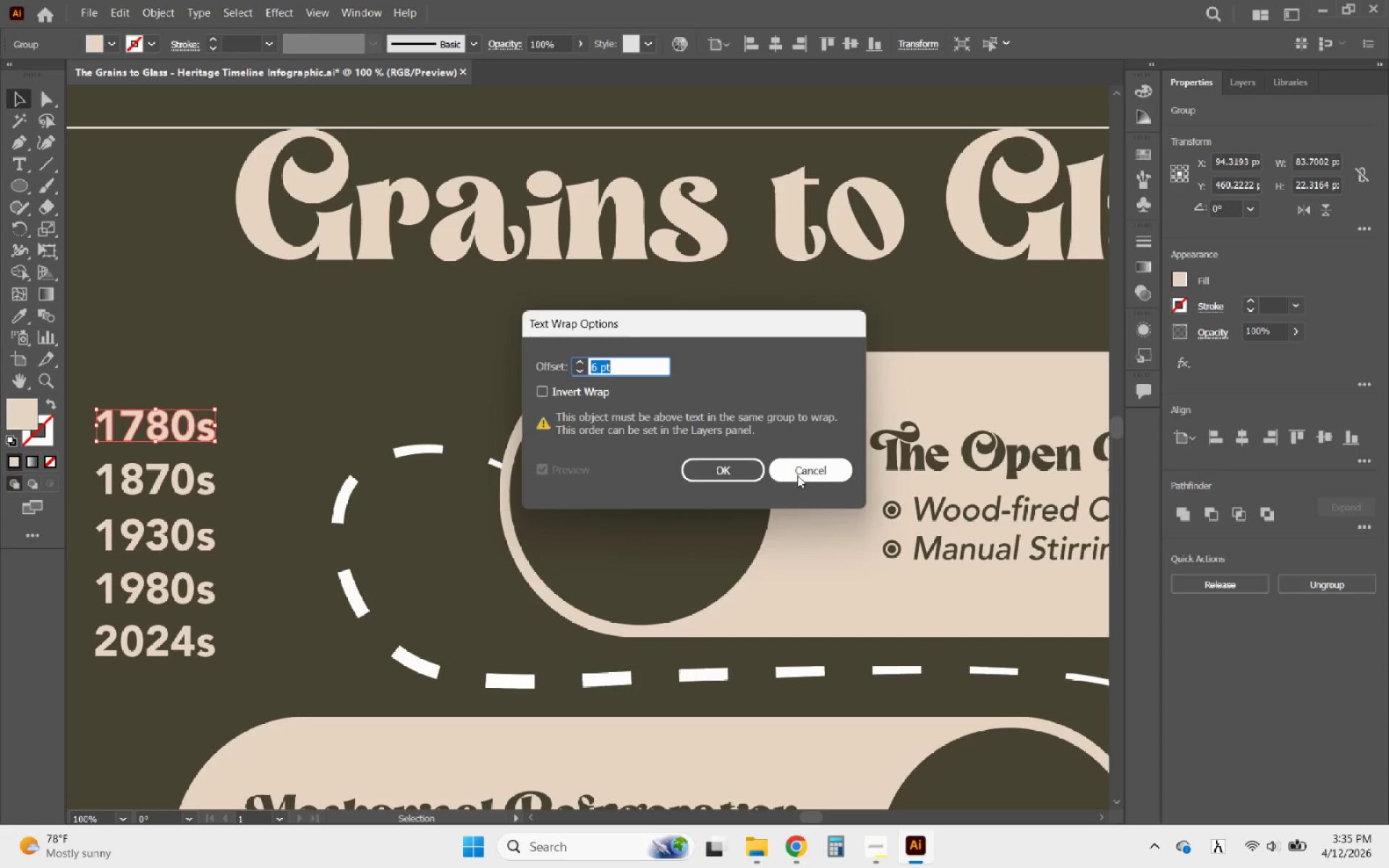 
left_click([156, 15])
 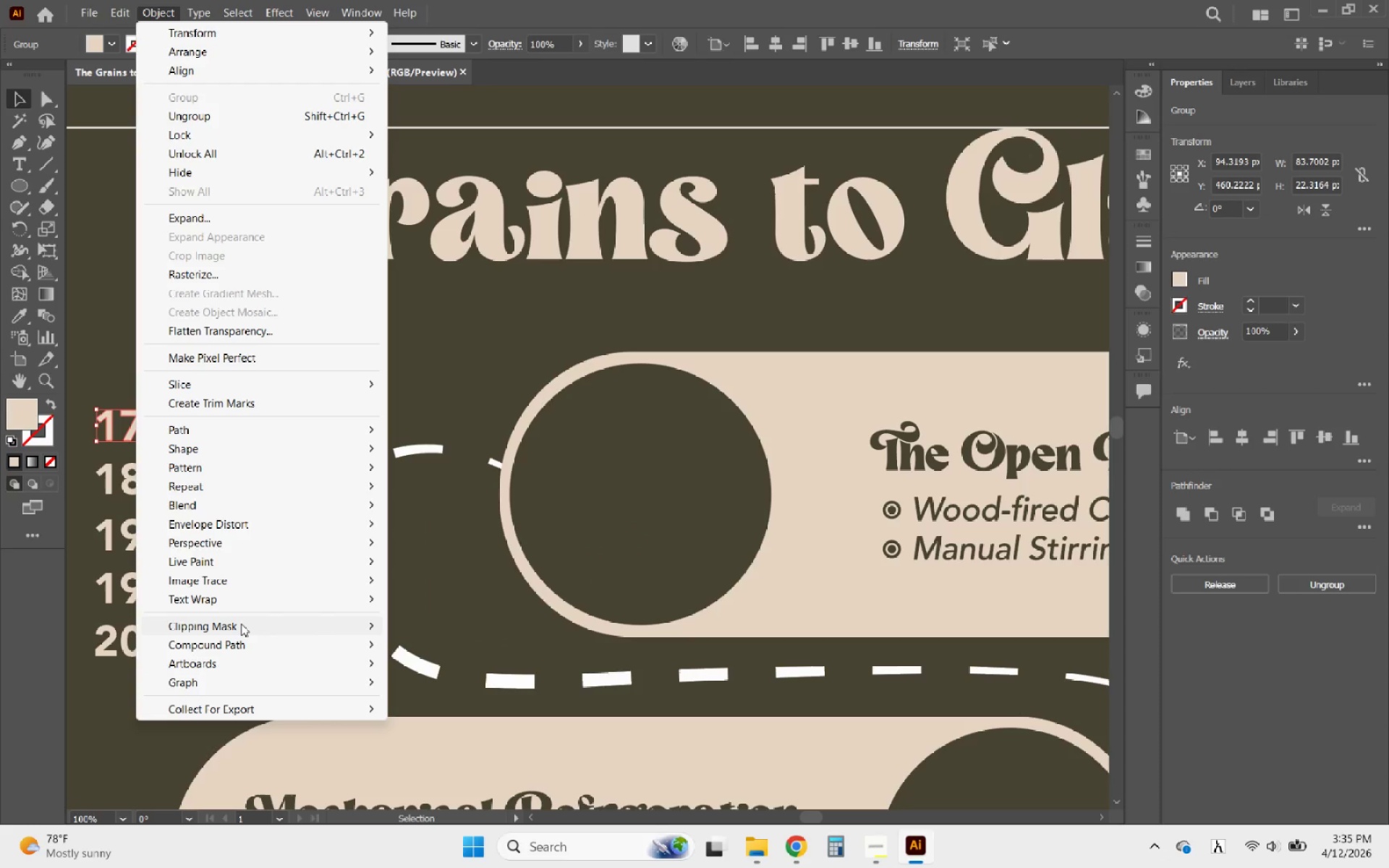 
mouse_move([284, 644])
 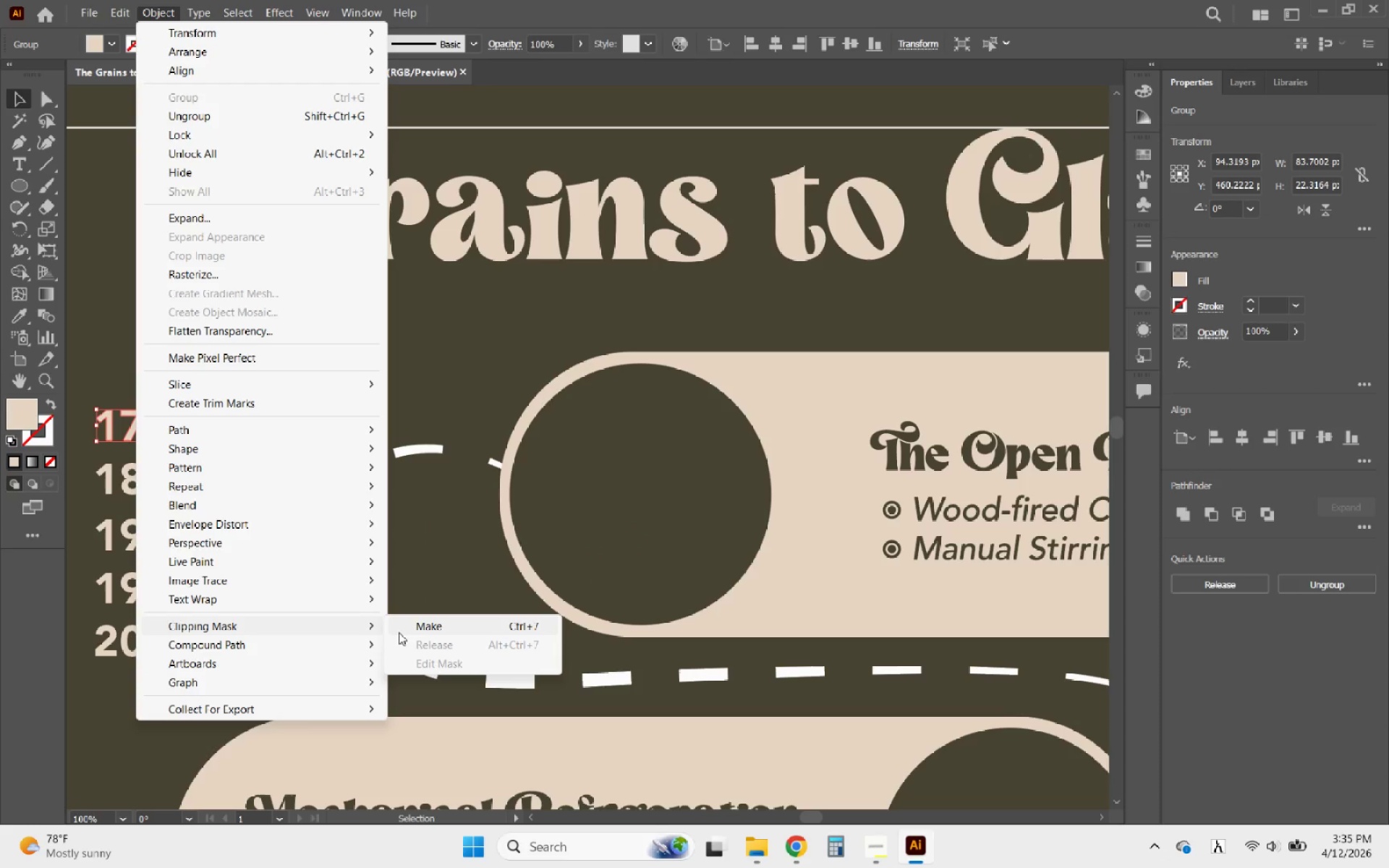 
left_click([428, 631])
 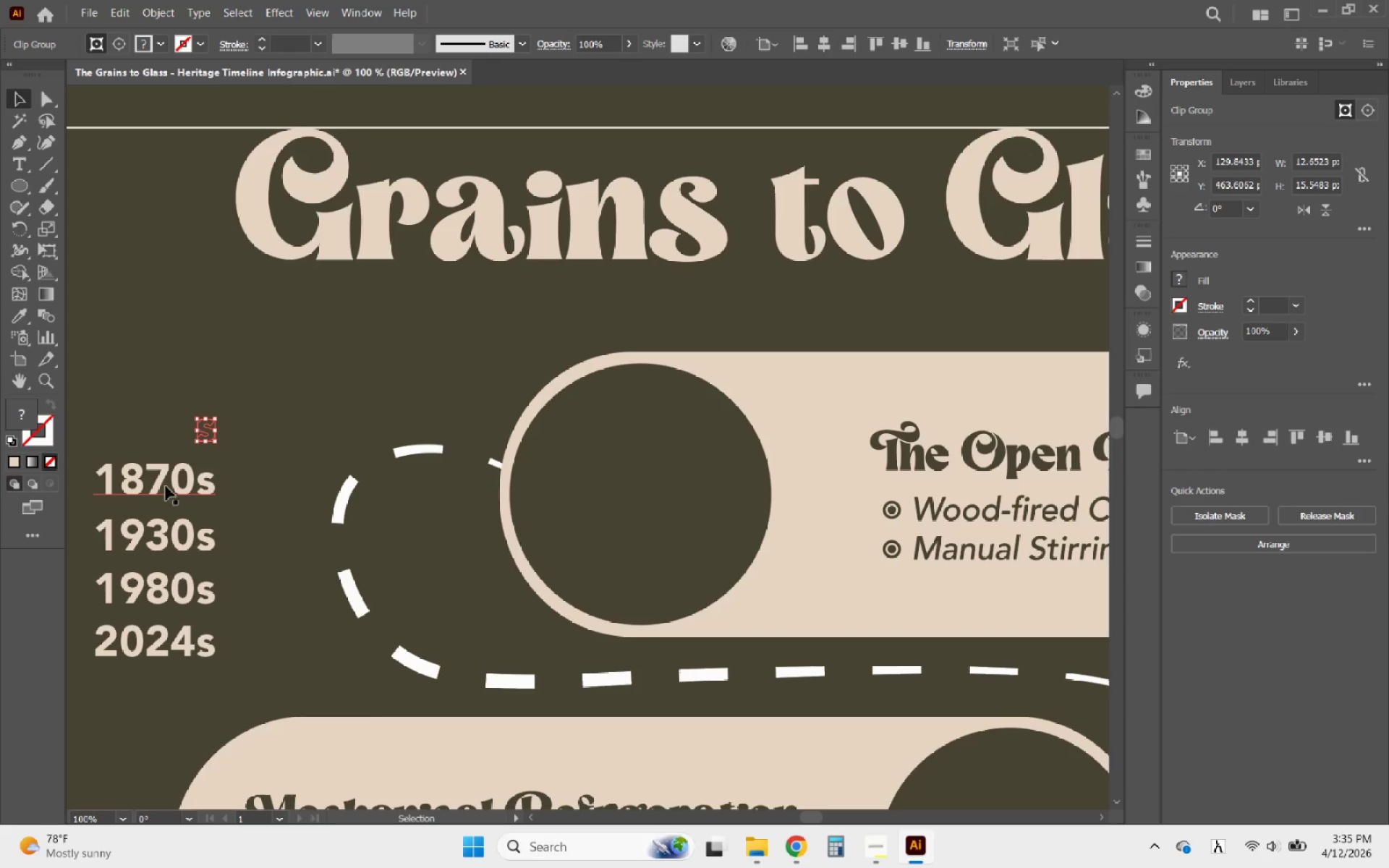 
key(Control+Z)
 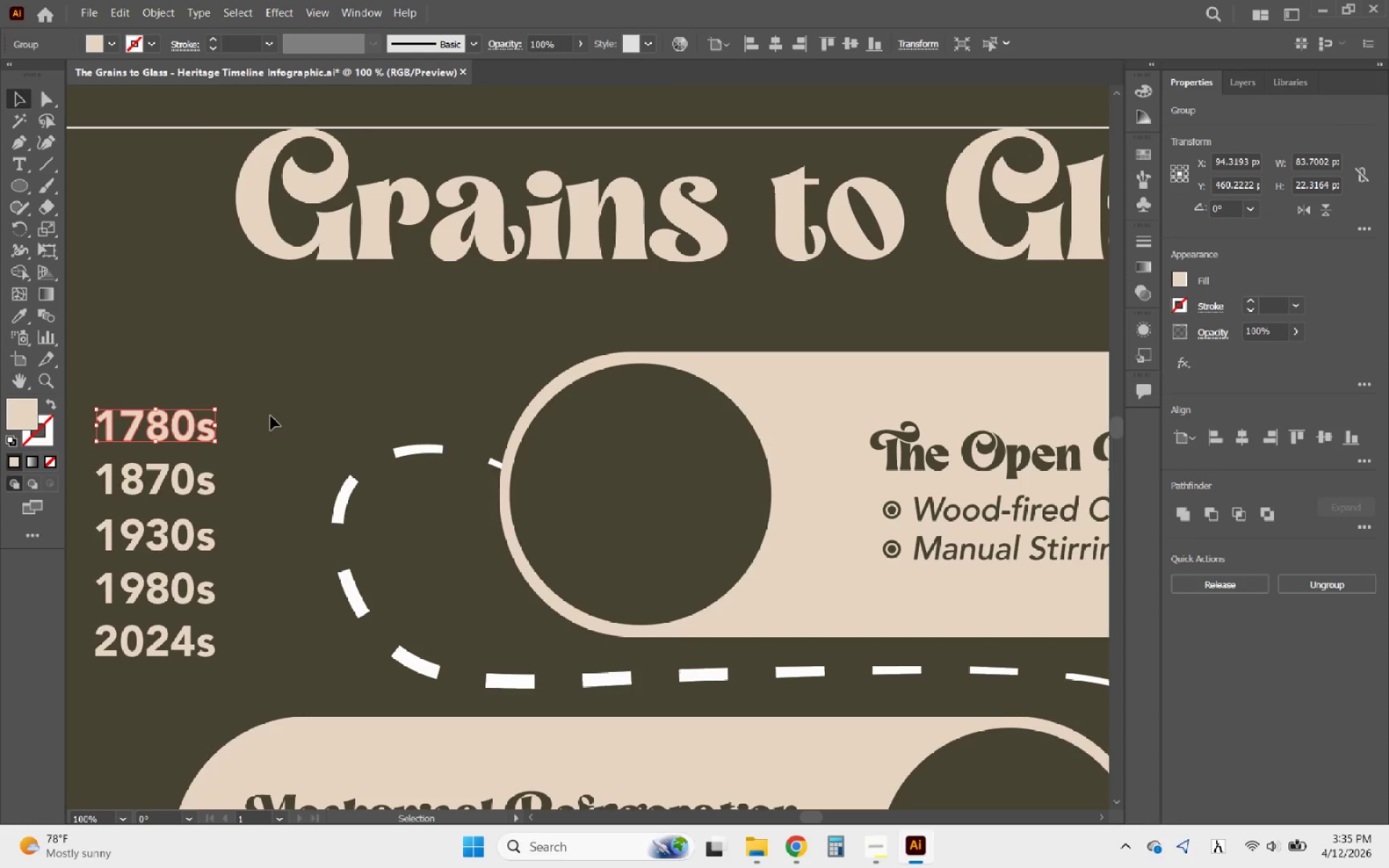 
hold_key(key=AltLeft, duration=0.75)
scroll: coordinate [271, 416], scroll_direction: down, amount: 2.0
 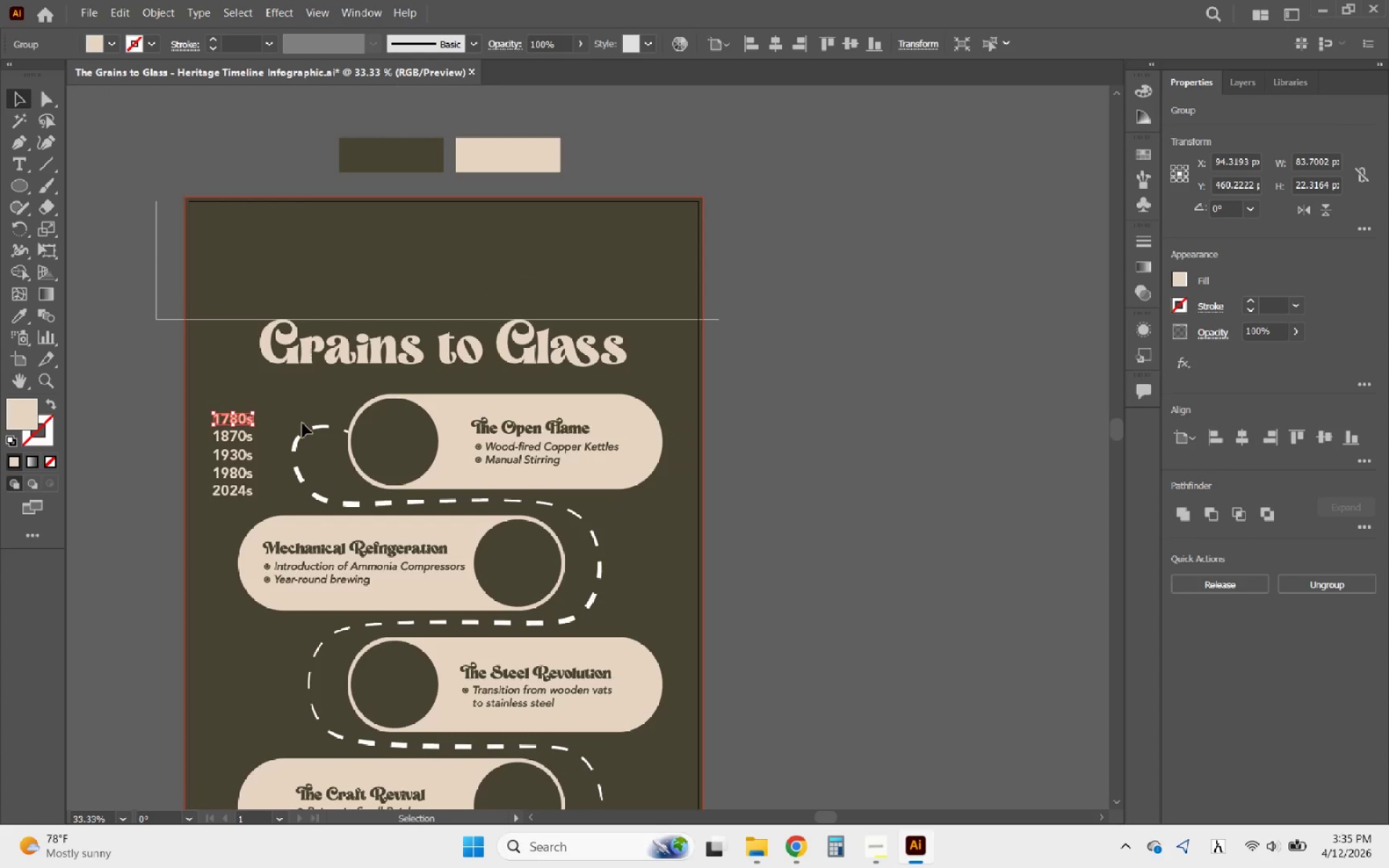 
left_click([776, 406])
 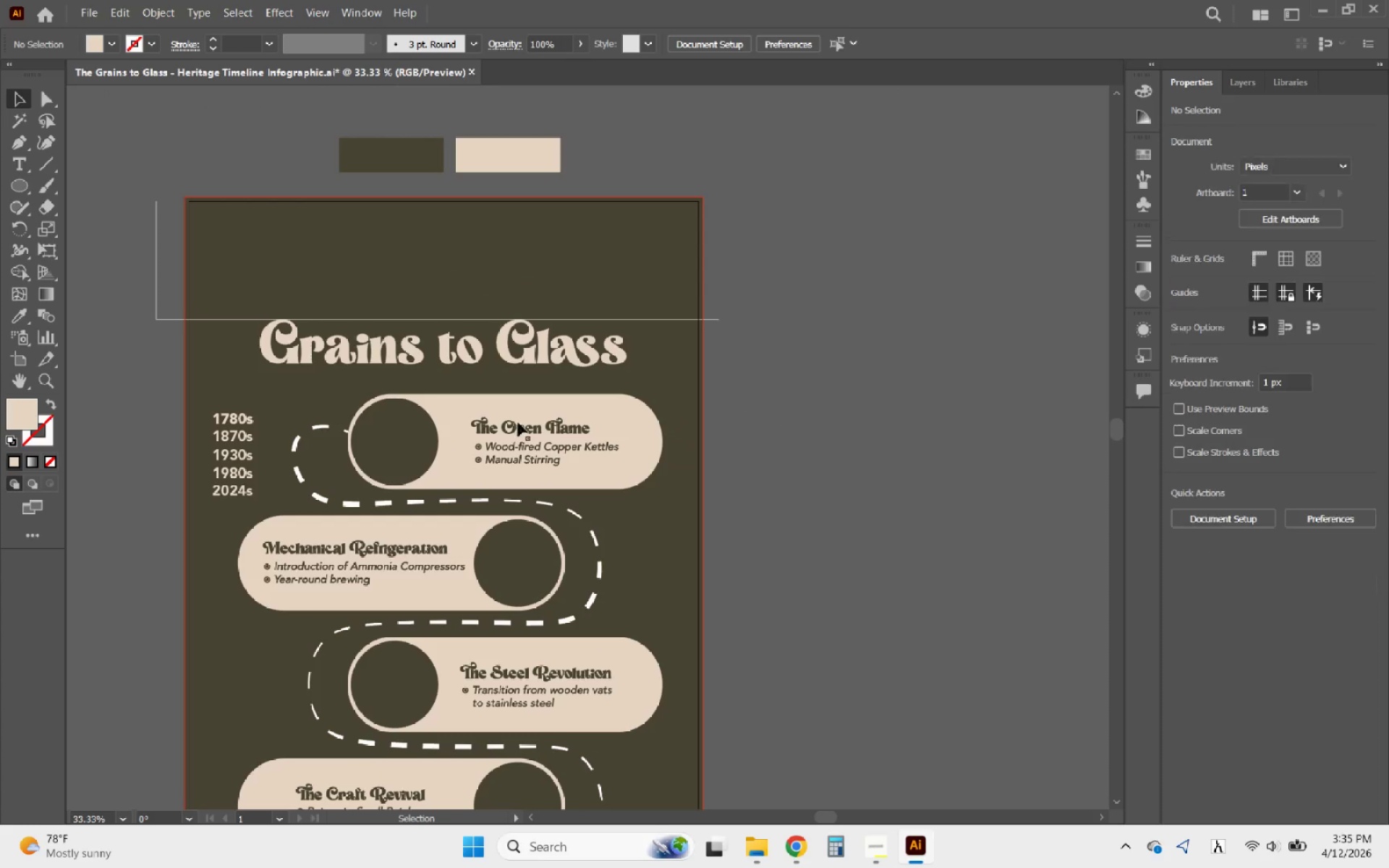 
hold_key(key=AltLeft, duration=2.14)
scroll: coordinate [614, 369], scroll_direction: up, amount: 3.0
 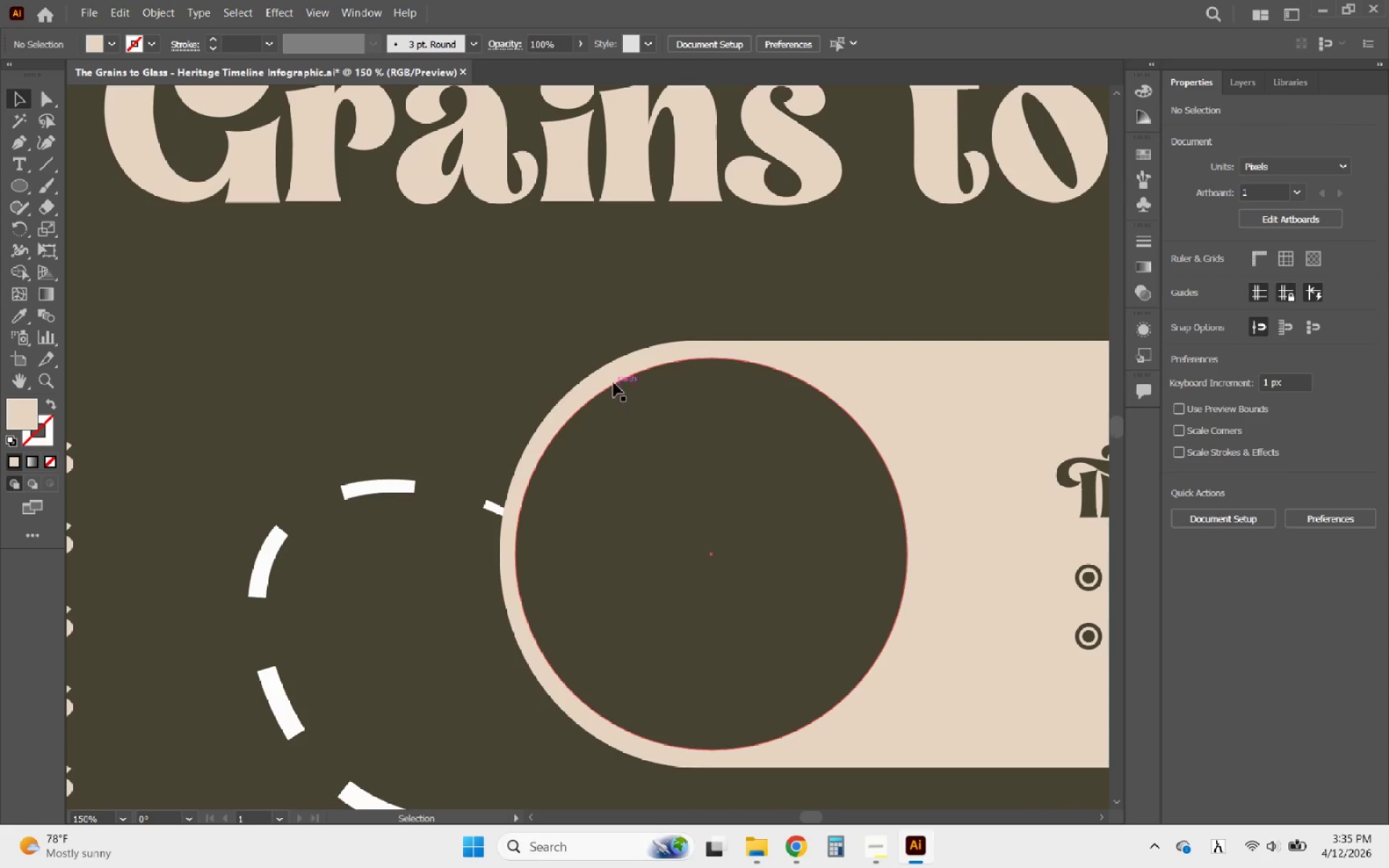 
left_click([606, 377])
 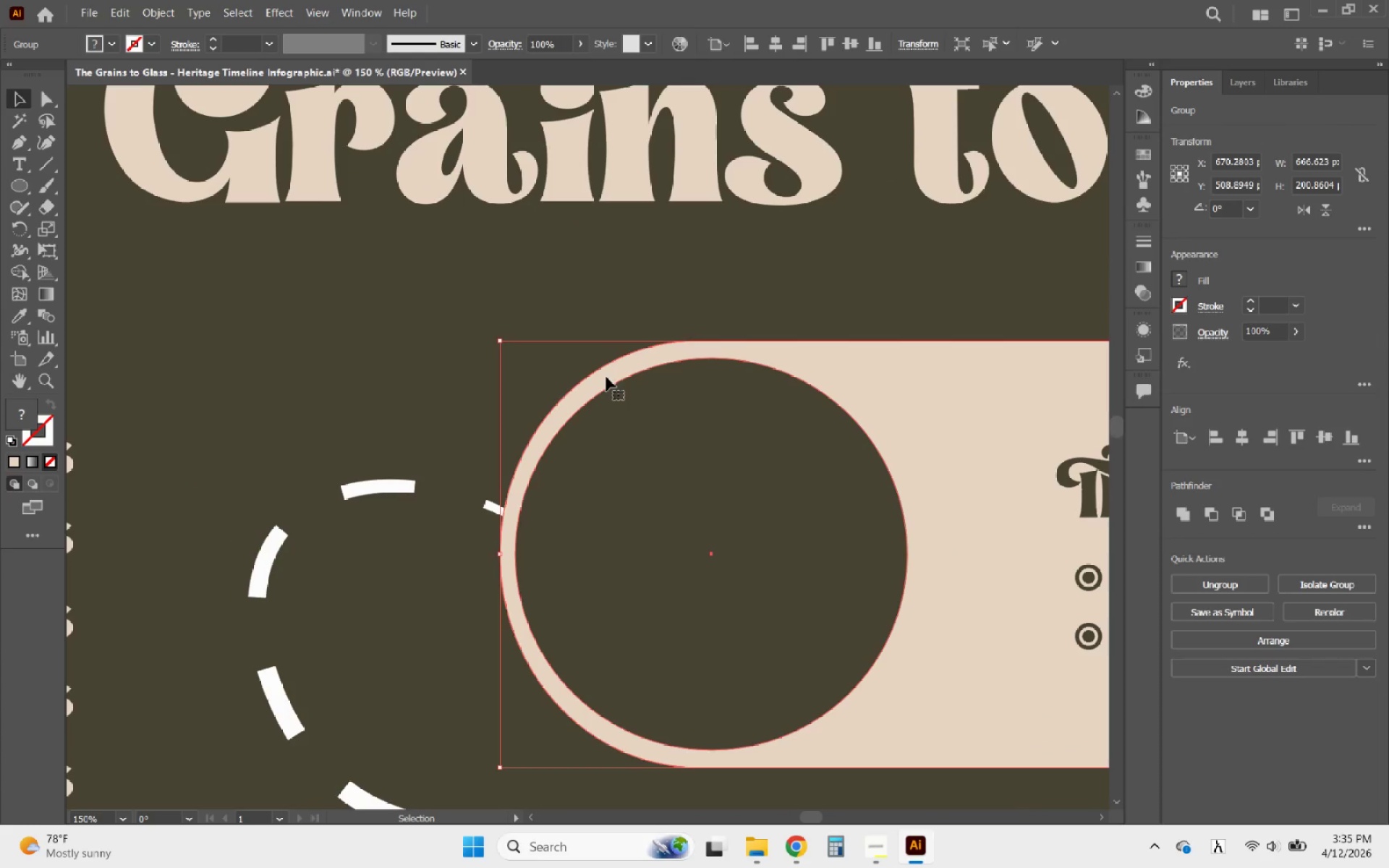 
hold_key(key=AltLeft, duration=1.64)
scroll: coordinate [602, 377], scroll_direction: down, amount: 1.0
 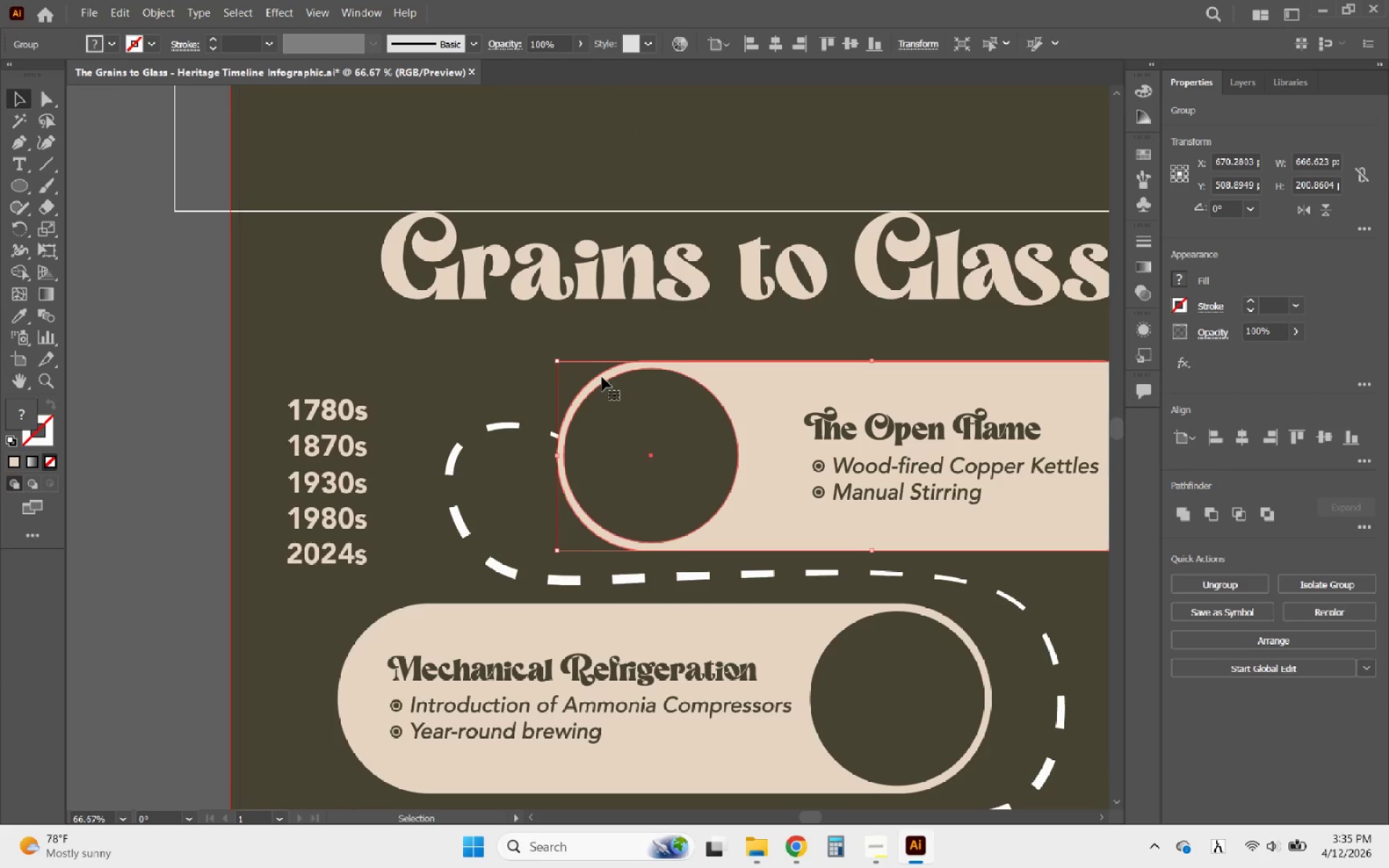 
hold_key(key=AltLeft, duration=0.75)
left_click_drag(start_coordinate=[602, 377], to_coordinate=[531, 344])
 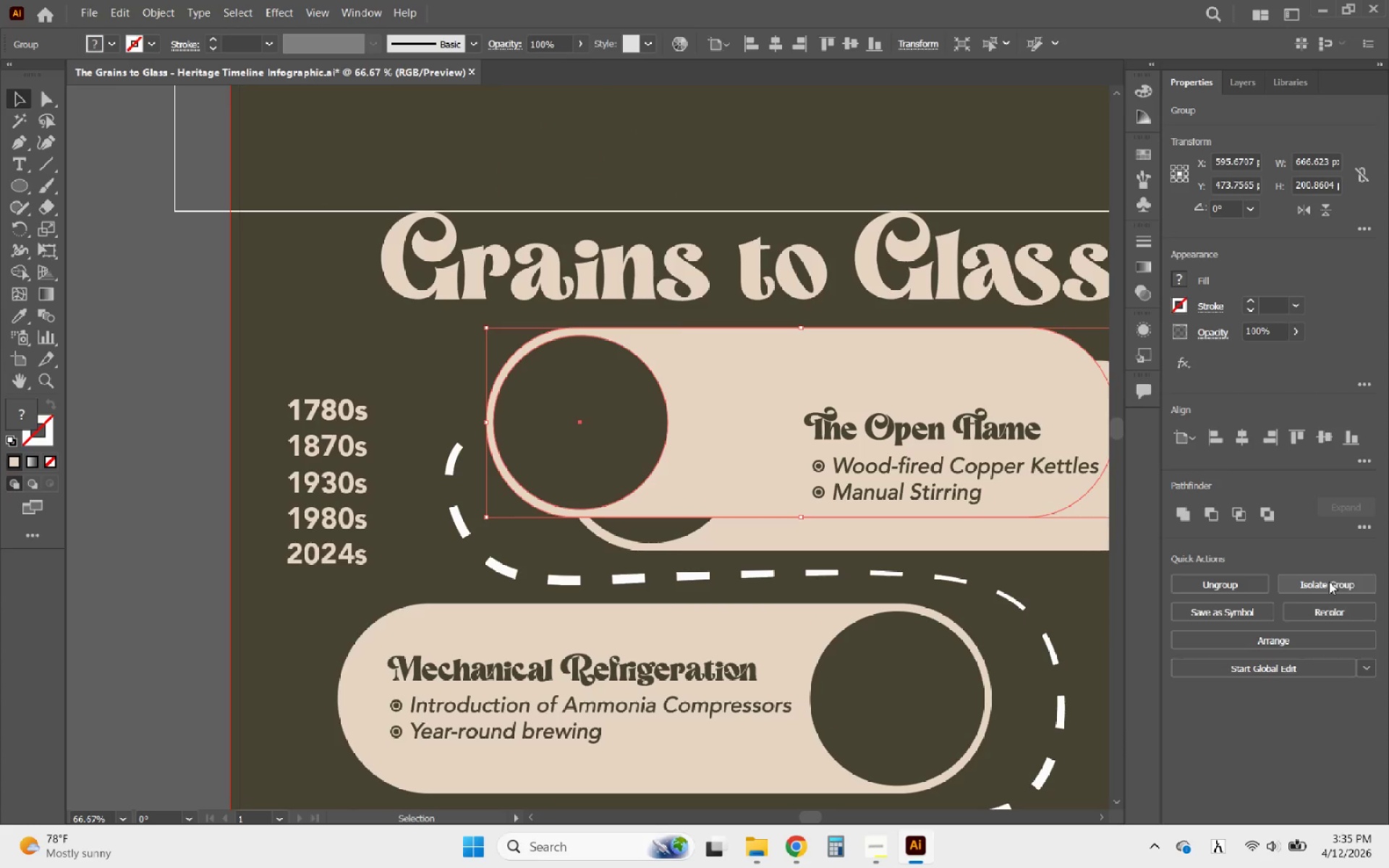 
left_click([1257, 584])
 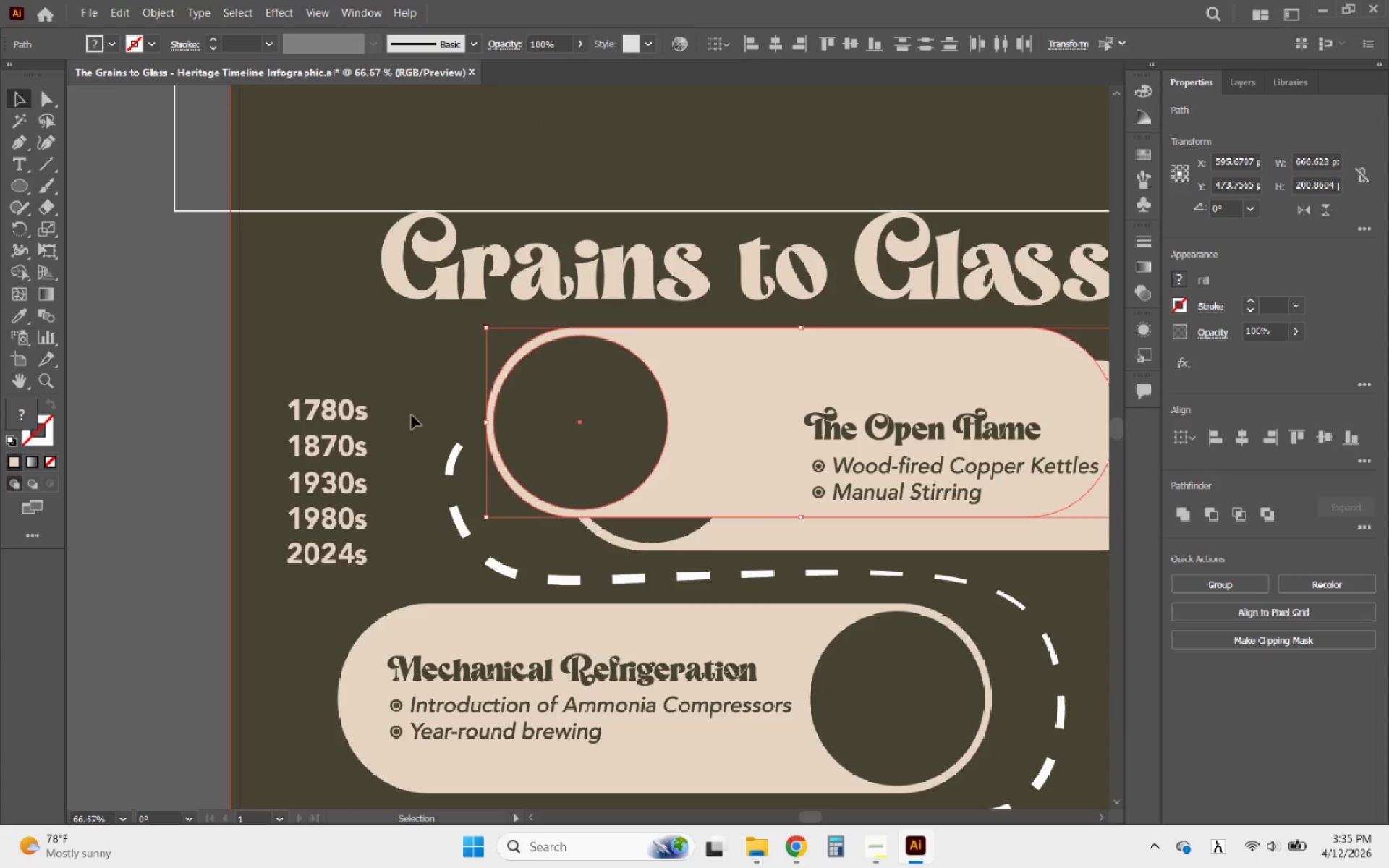 
left_click([424, 402])
 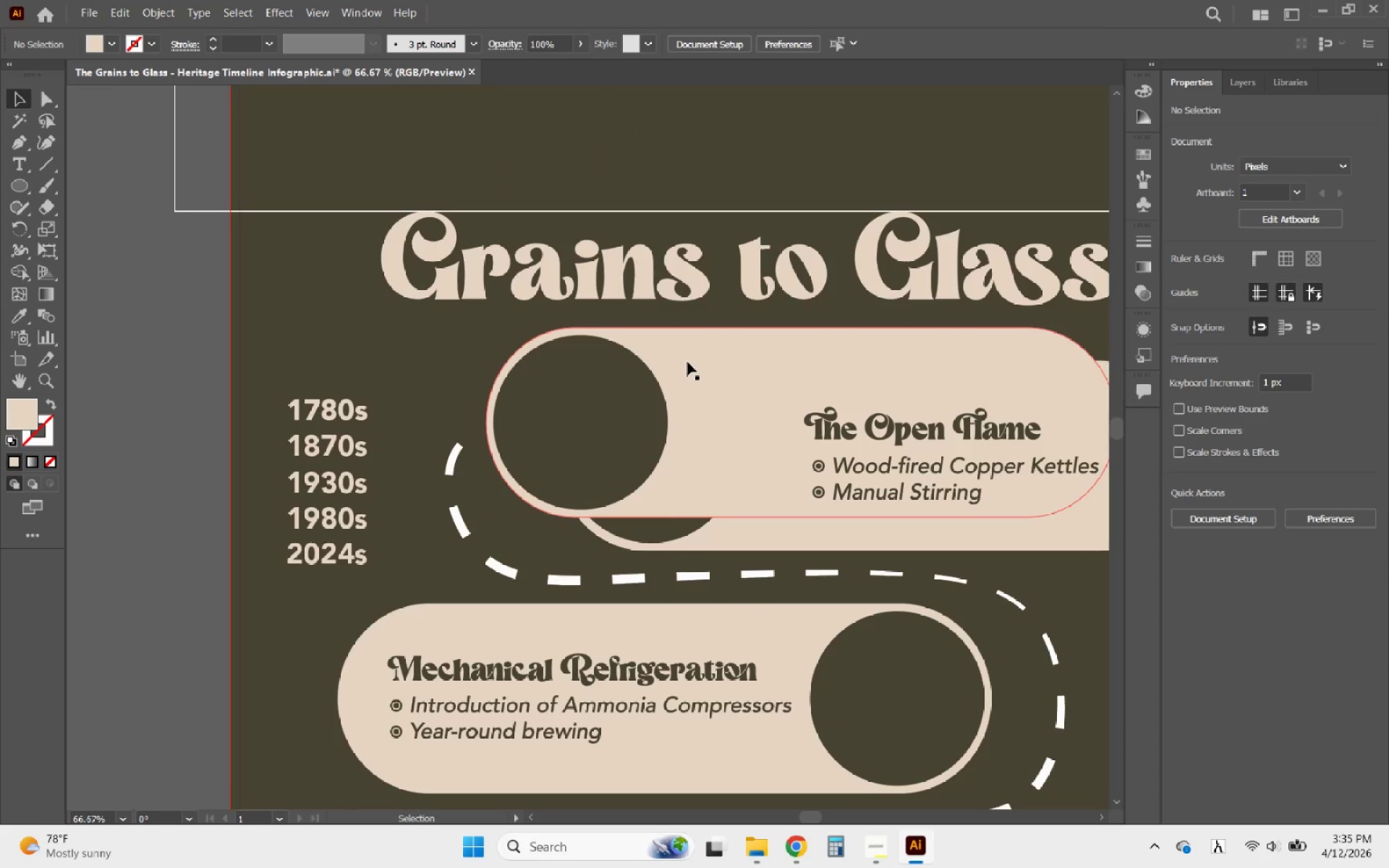 
left_click([687, 362])
 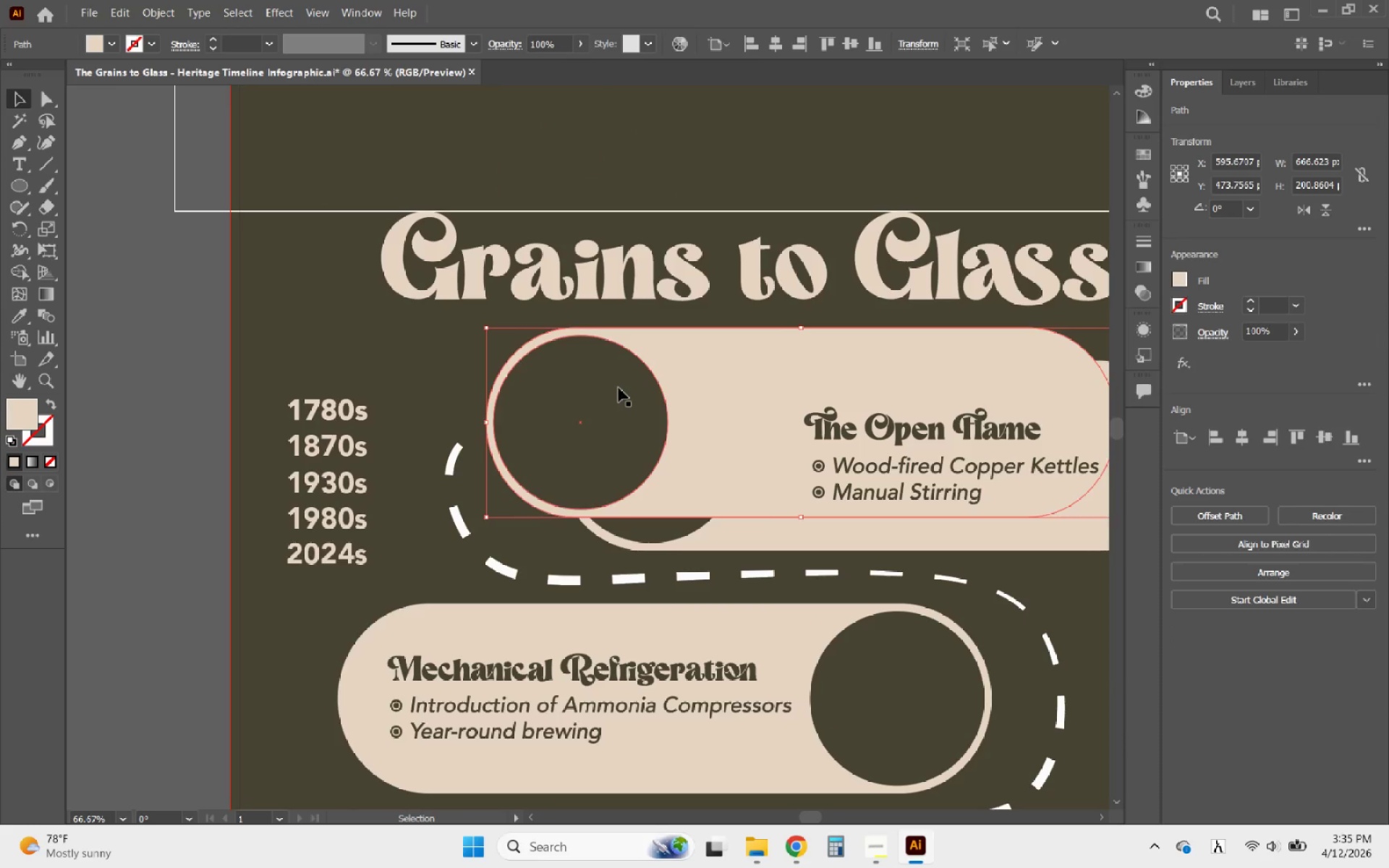 
key(Delete)
 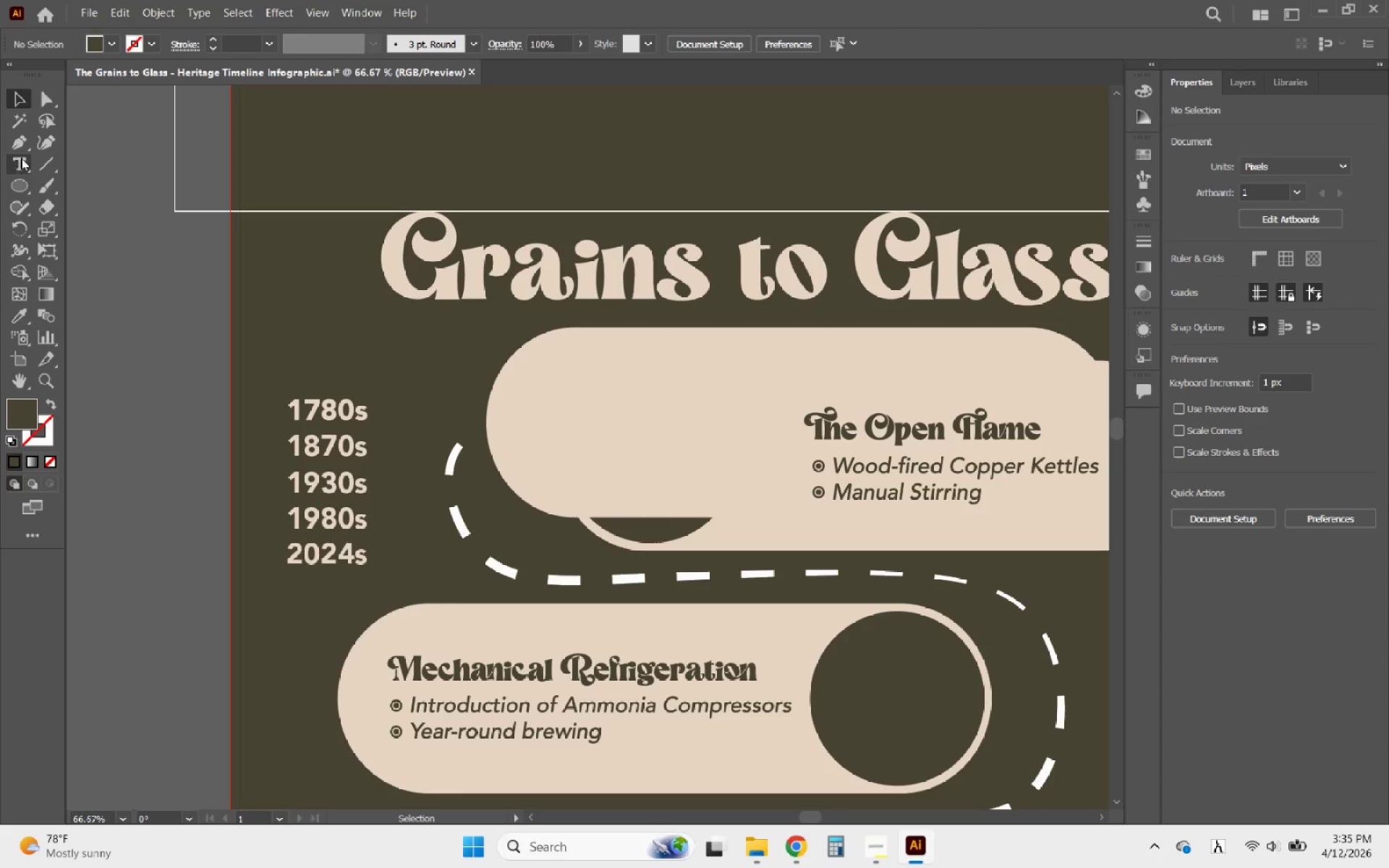 
left_click([22, 140])
 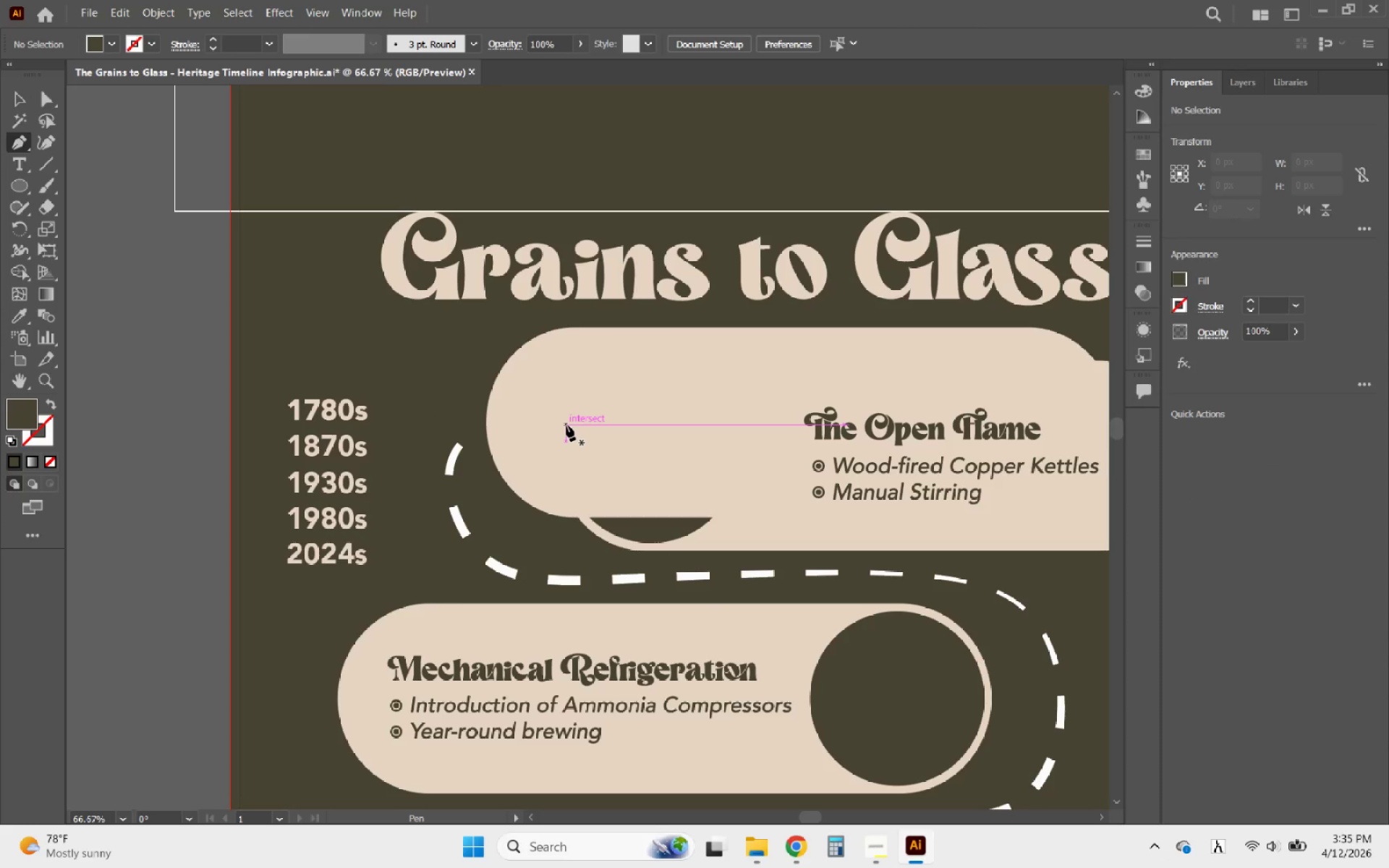 
left_click([566, 425])
 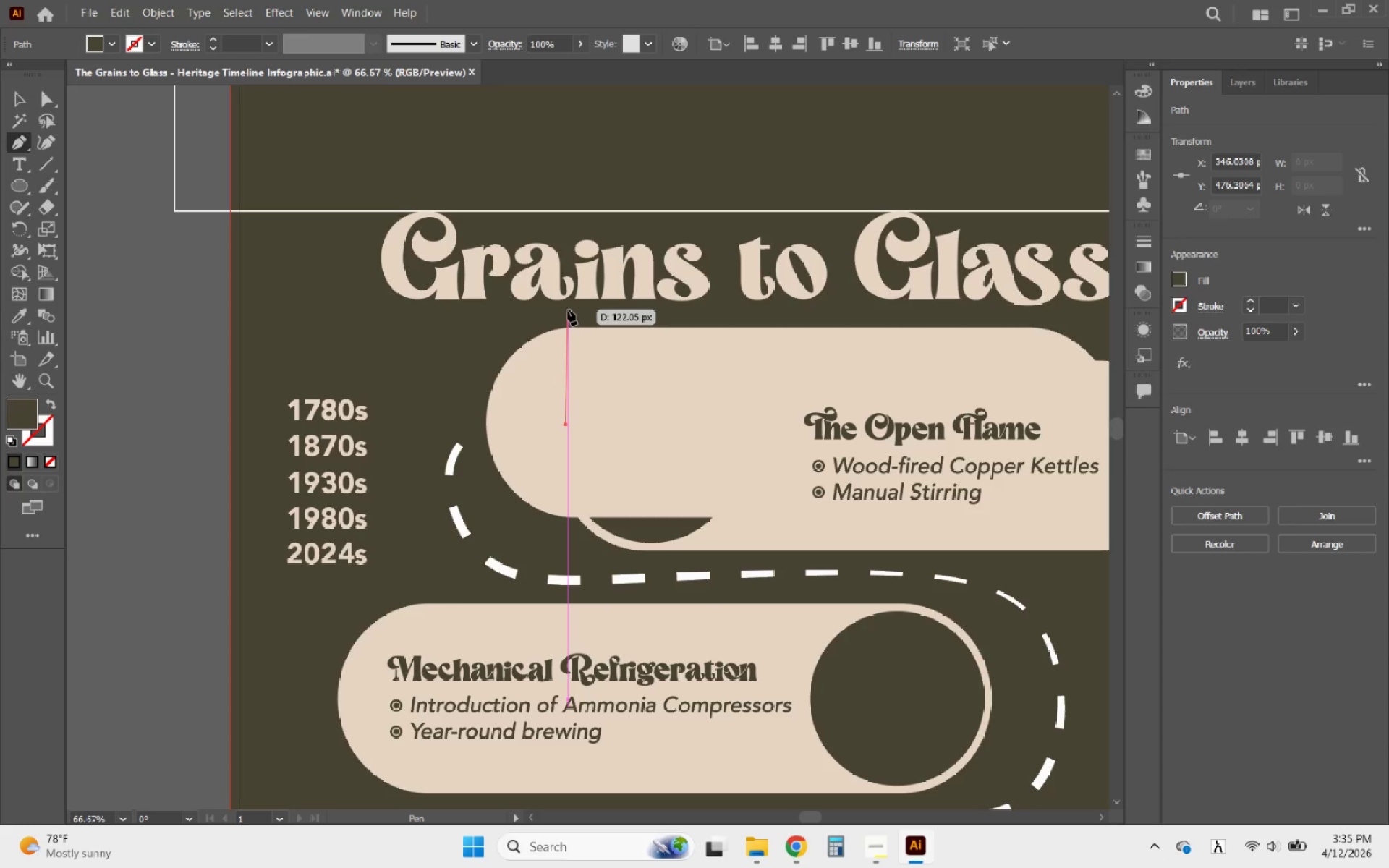 
hold_key(key=ShiftLeft, duration=1.22)
left_click([579, 313])
 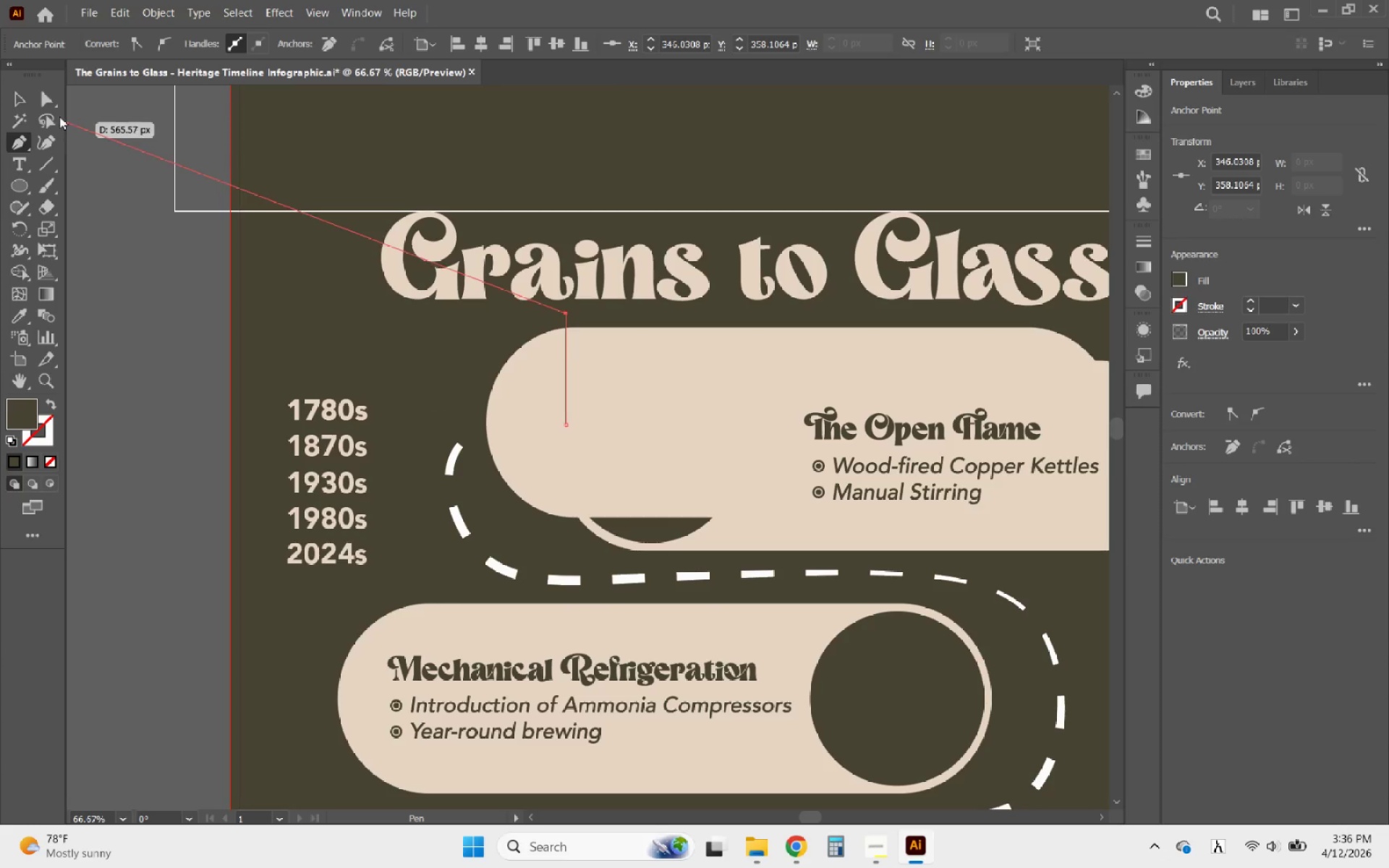 
left_click([23, 101])
 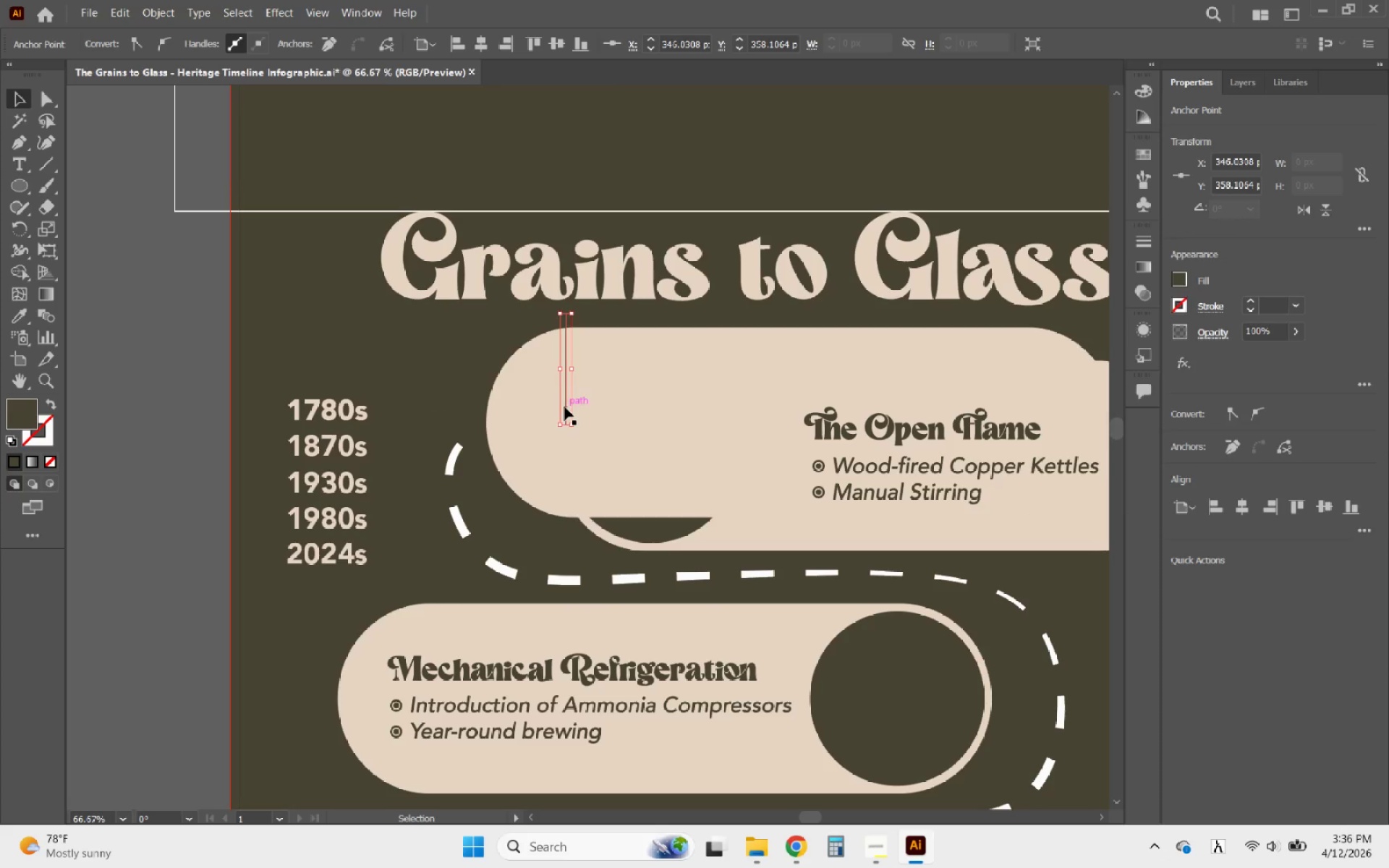 
hold_key(key=ShiftLeft, duration=1.38)
left_click_drag(start_coordinate=[563, 423], to_coordinate=[561, 540])
 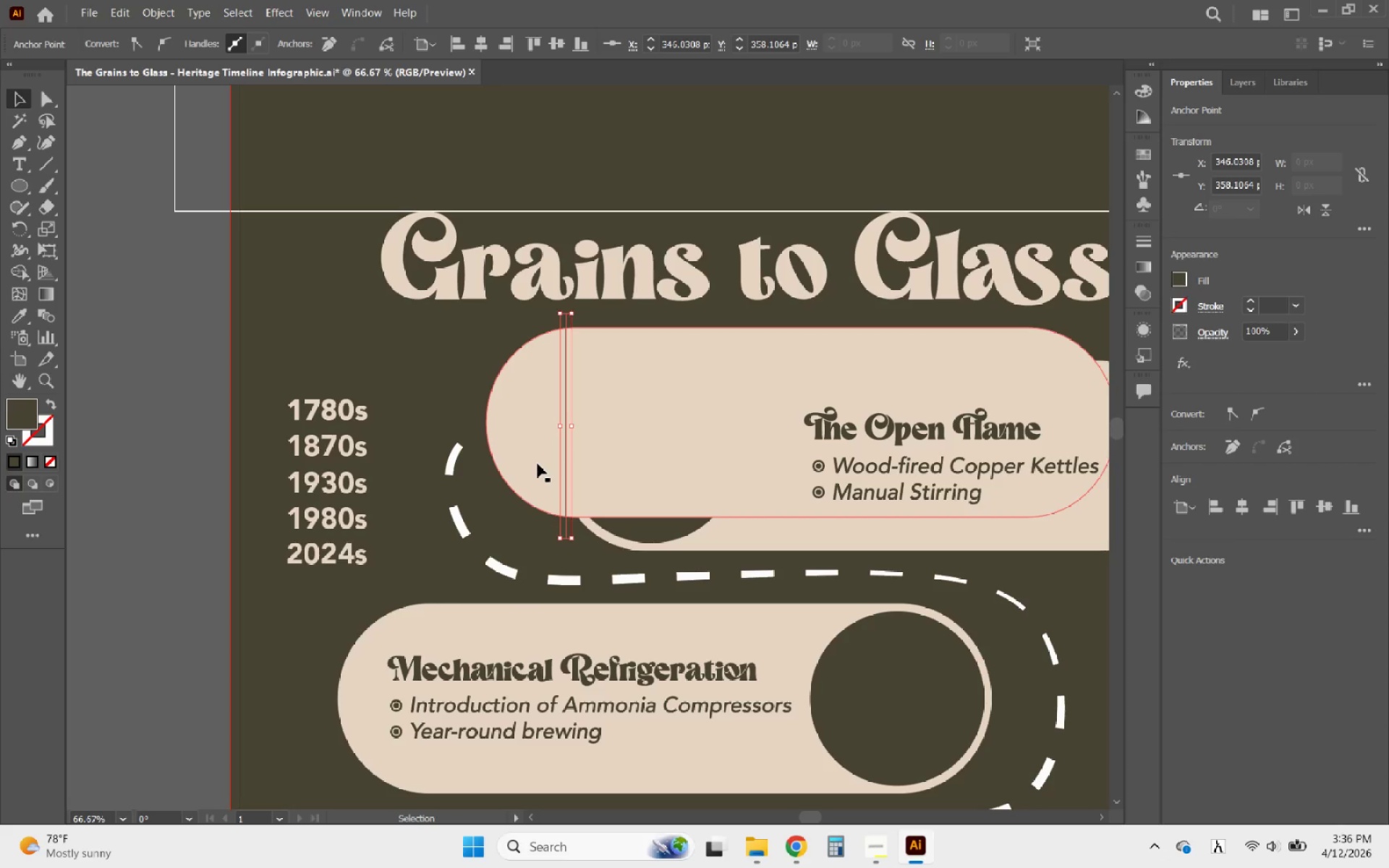 
hold_key(key=ShiftLeft, duration=0.58)
left_click([538, 464])
 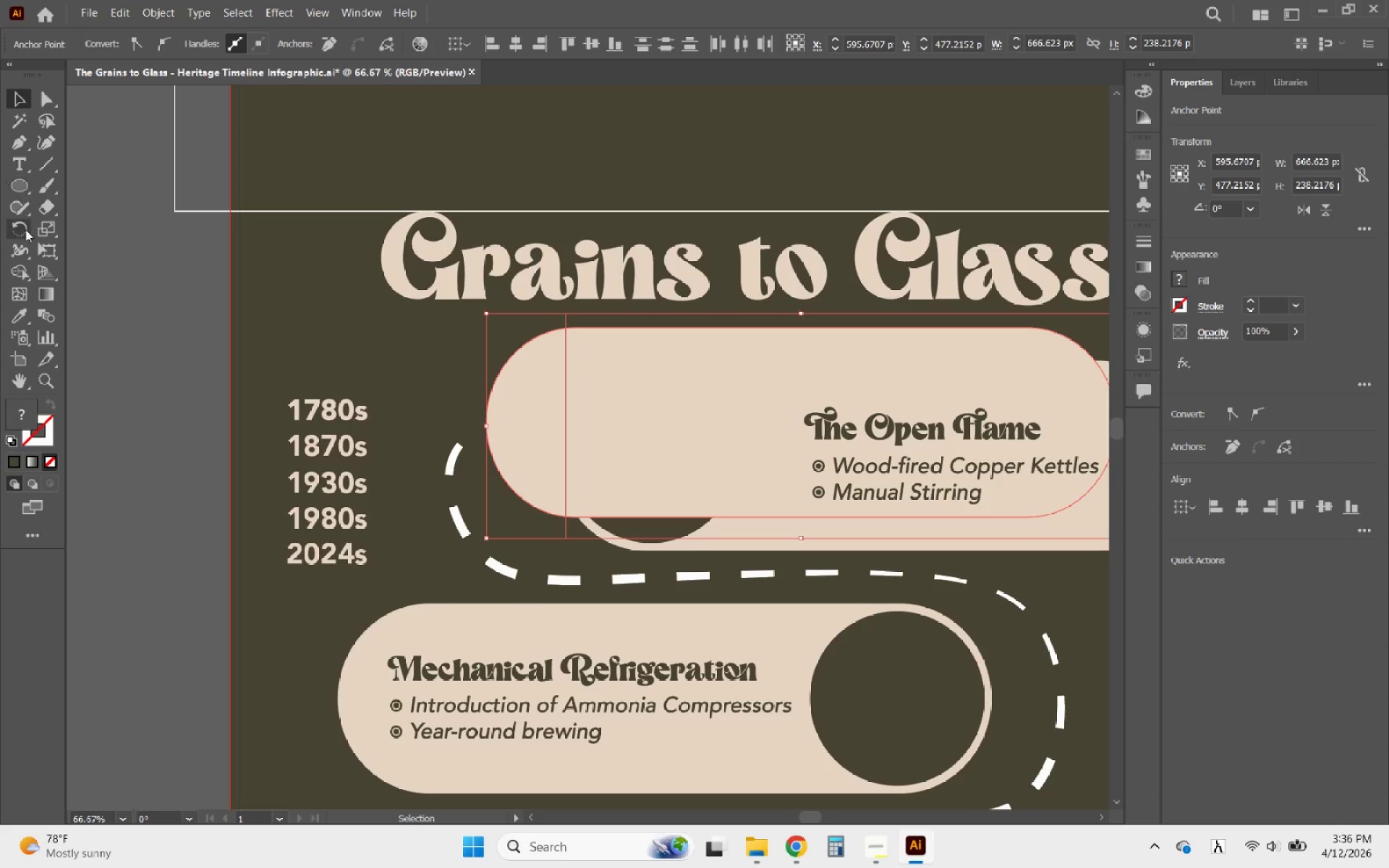 
left_click([17, 272])
 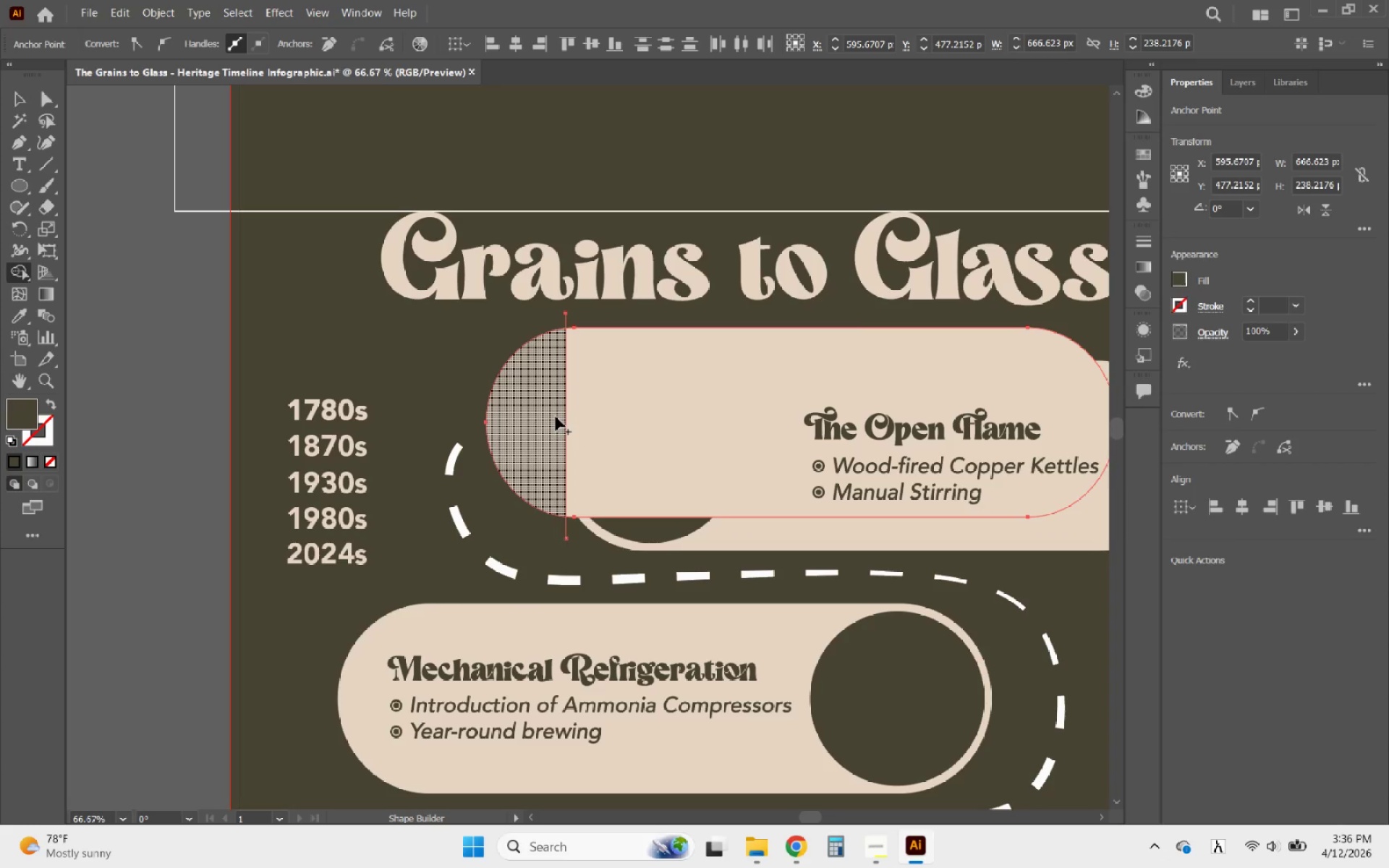 
left_click_drag(start_coordinate=[544, 404], to_coordinate=[528, 409])
 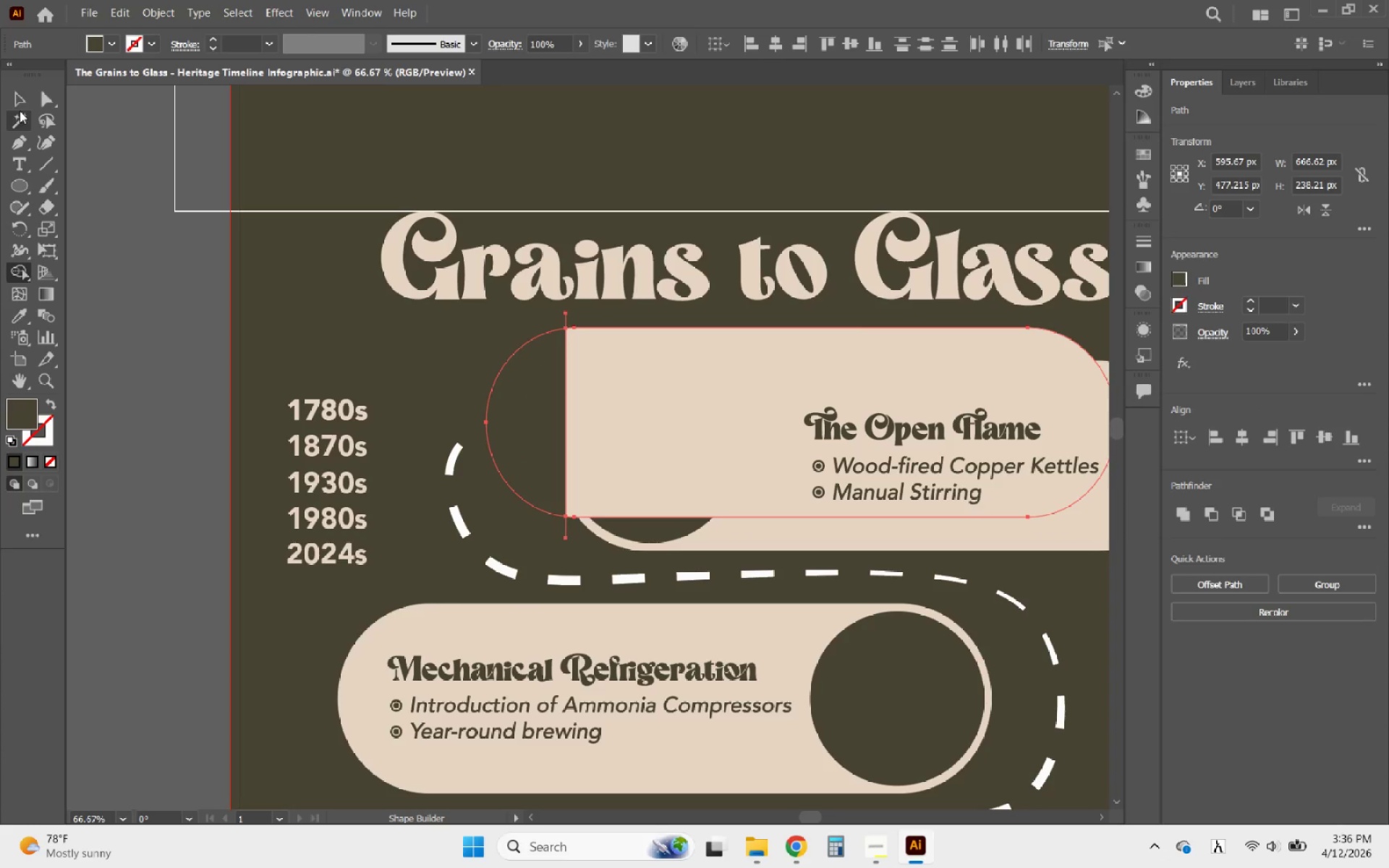 
left_click([14, 99])
 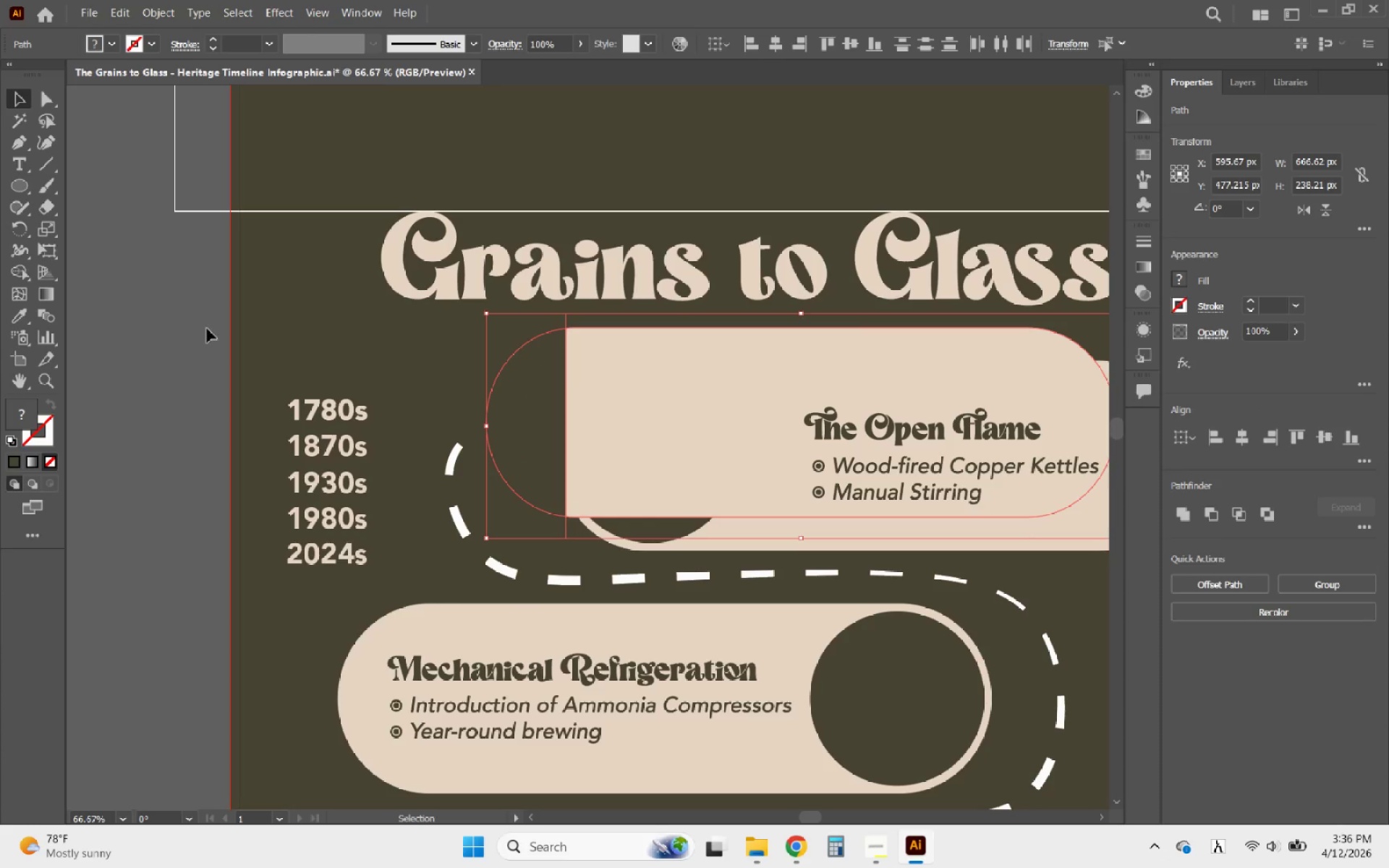 
left_click([205, 339])
 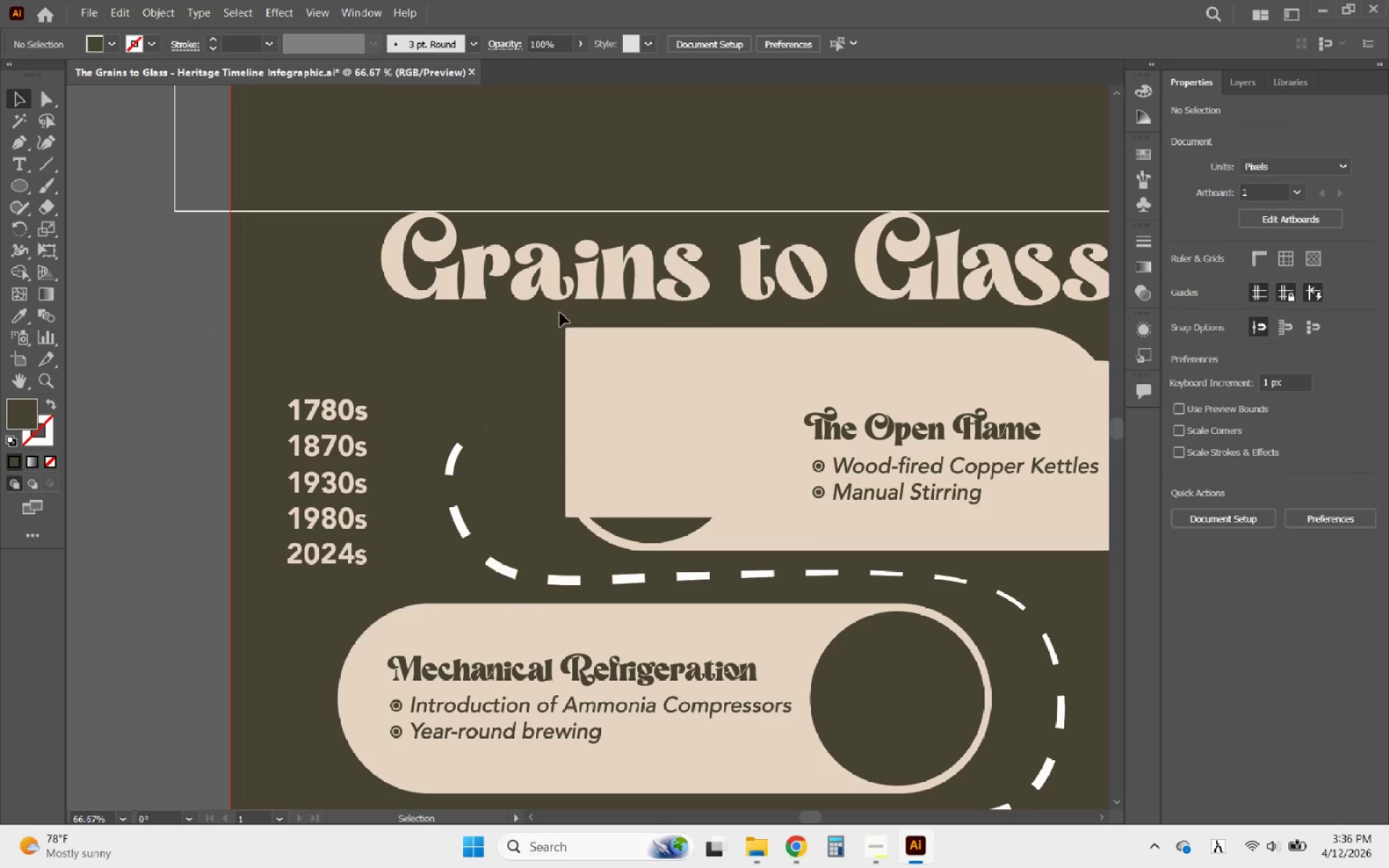 
left_click([565, 316])
 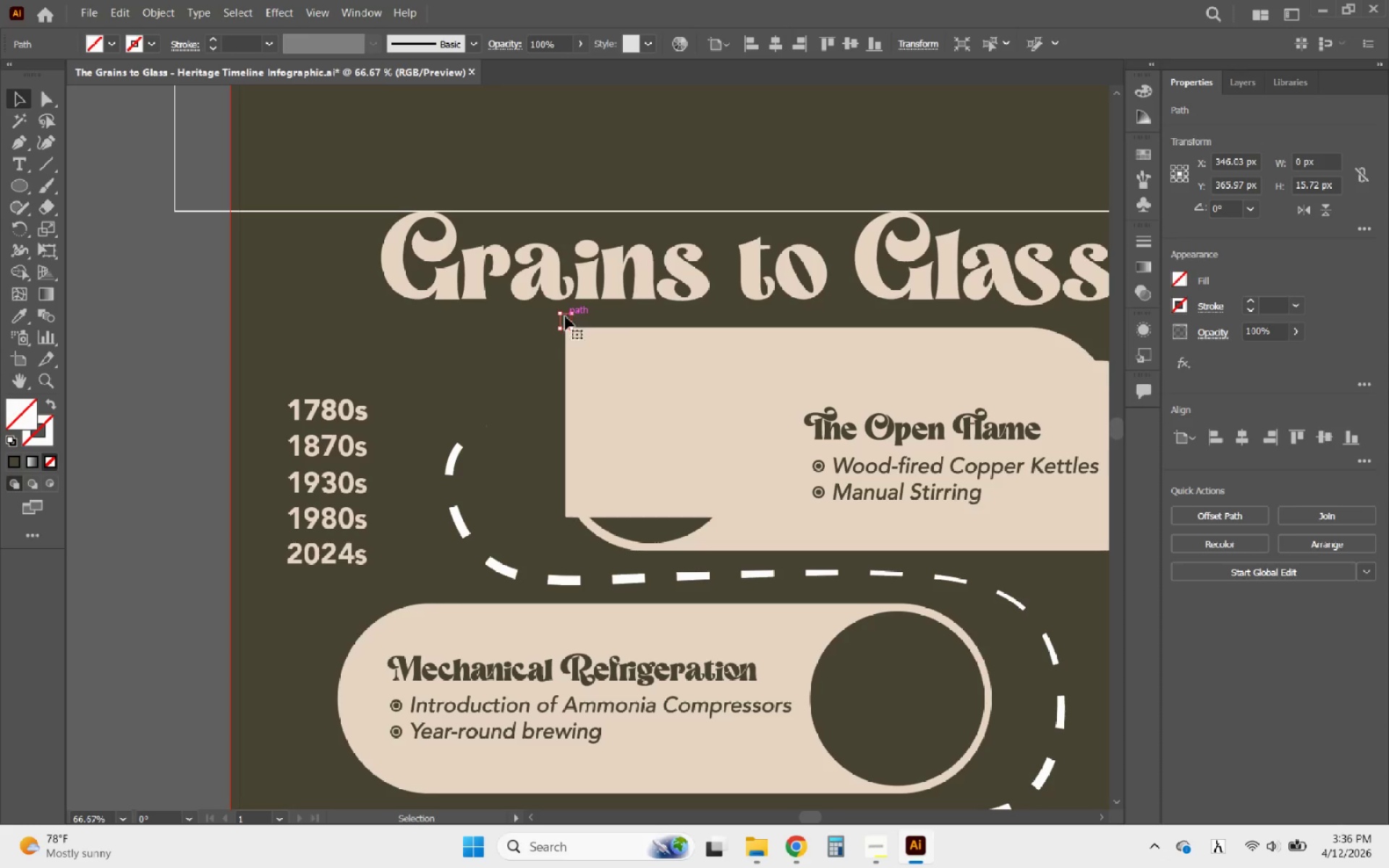 
key(Delete)
 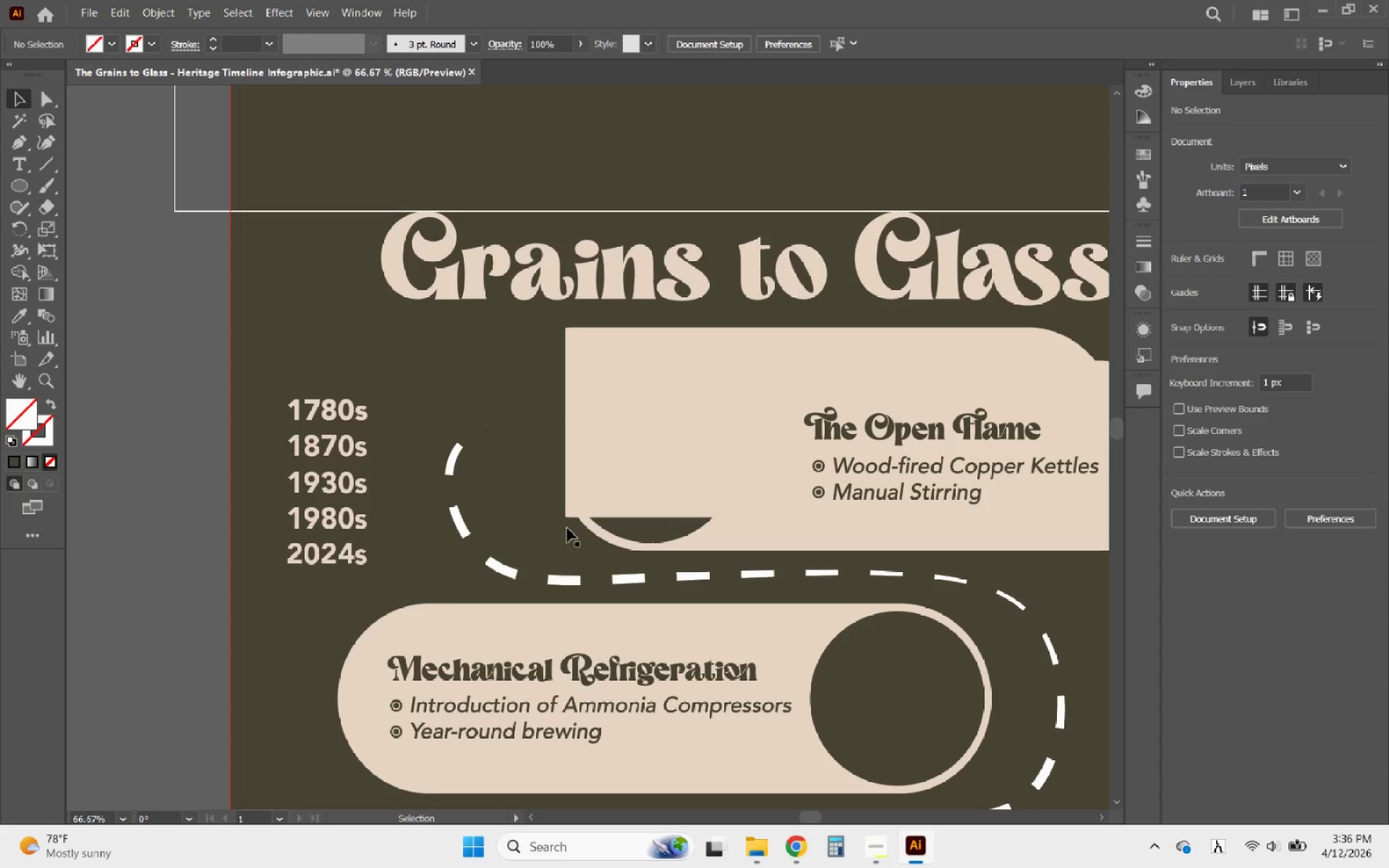 
left_click([565, 527])
 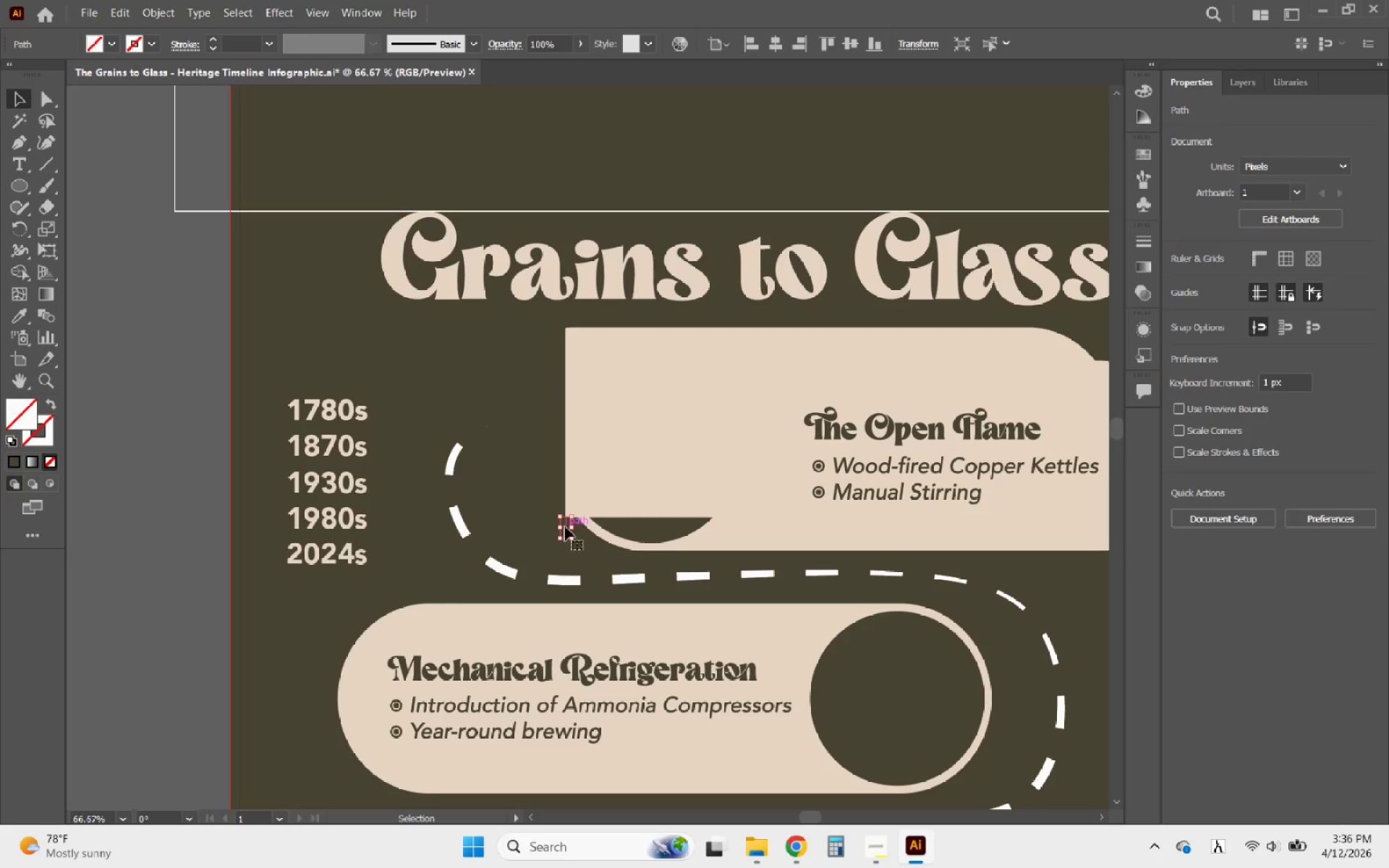 
key(Delete)
 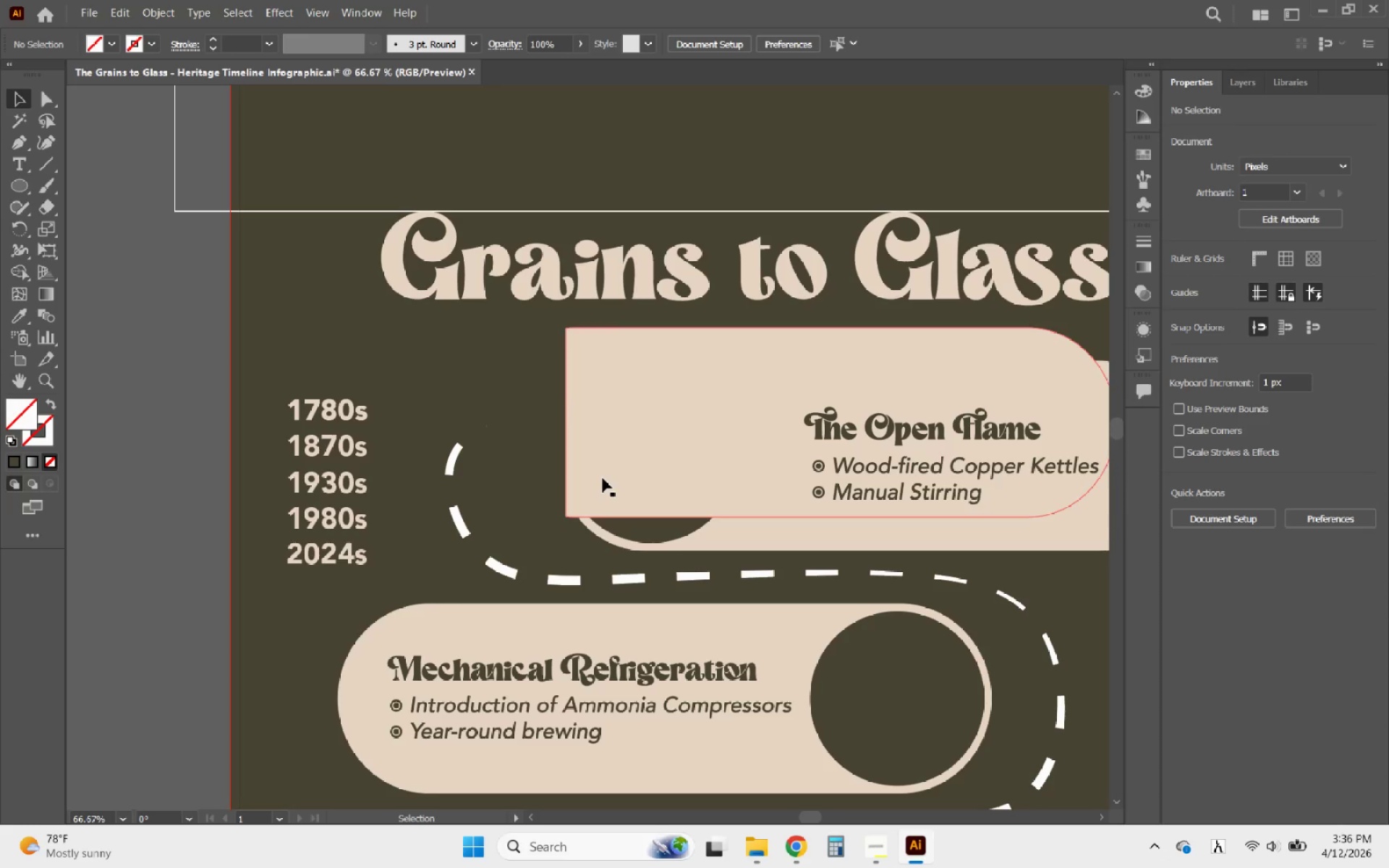 
left_click([603, 478])
 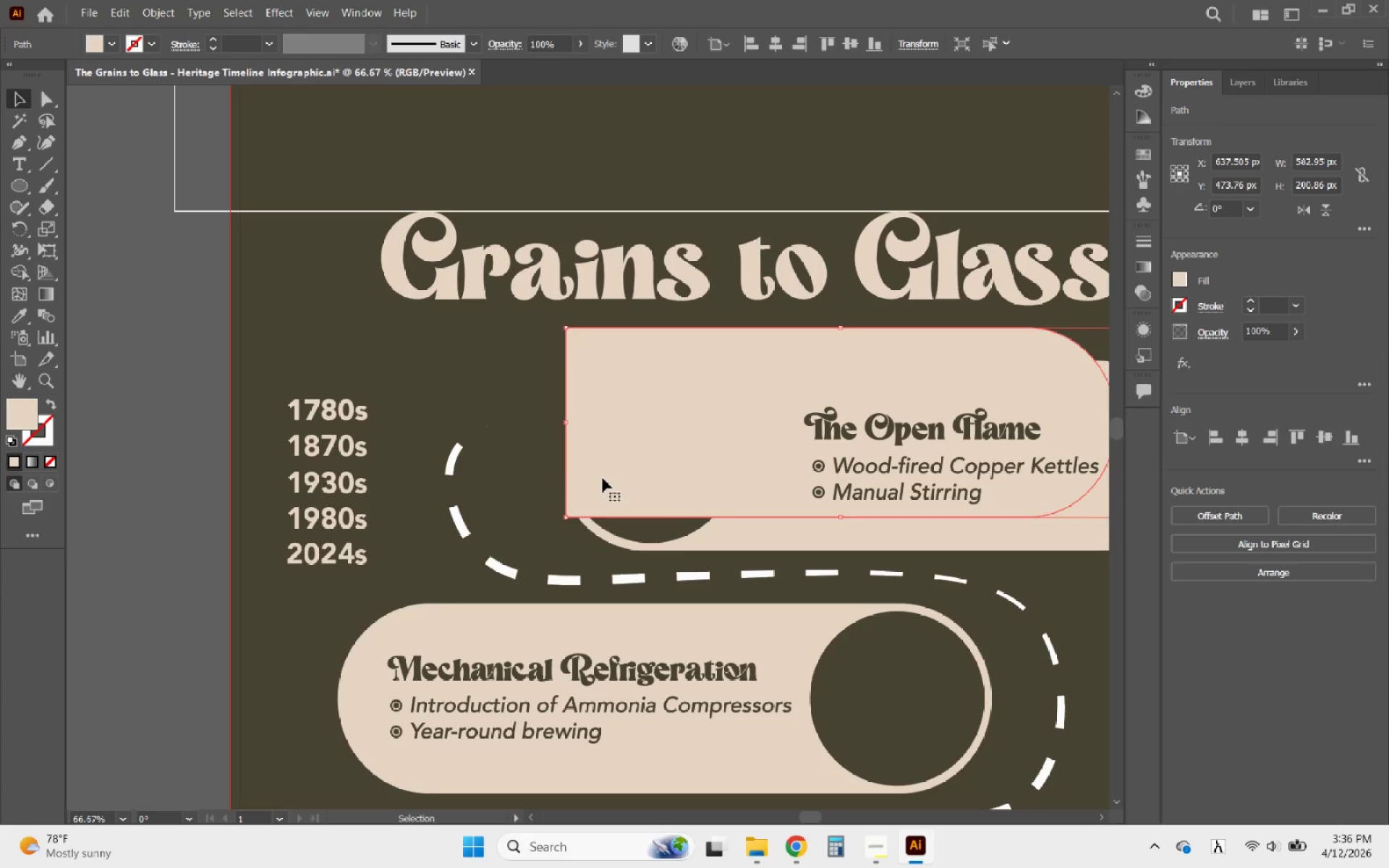 
key(Delete)
 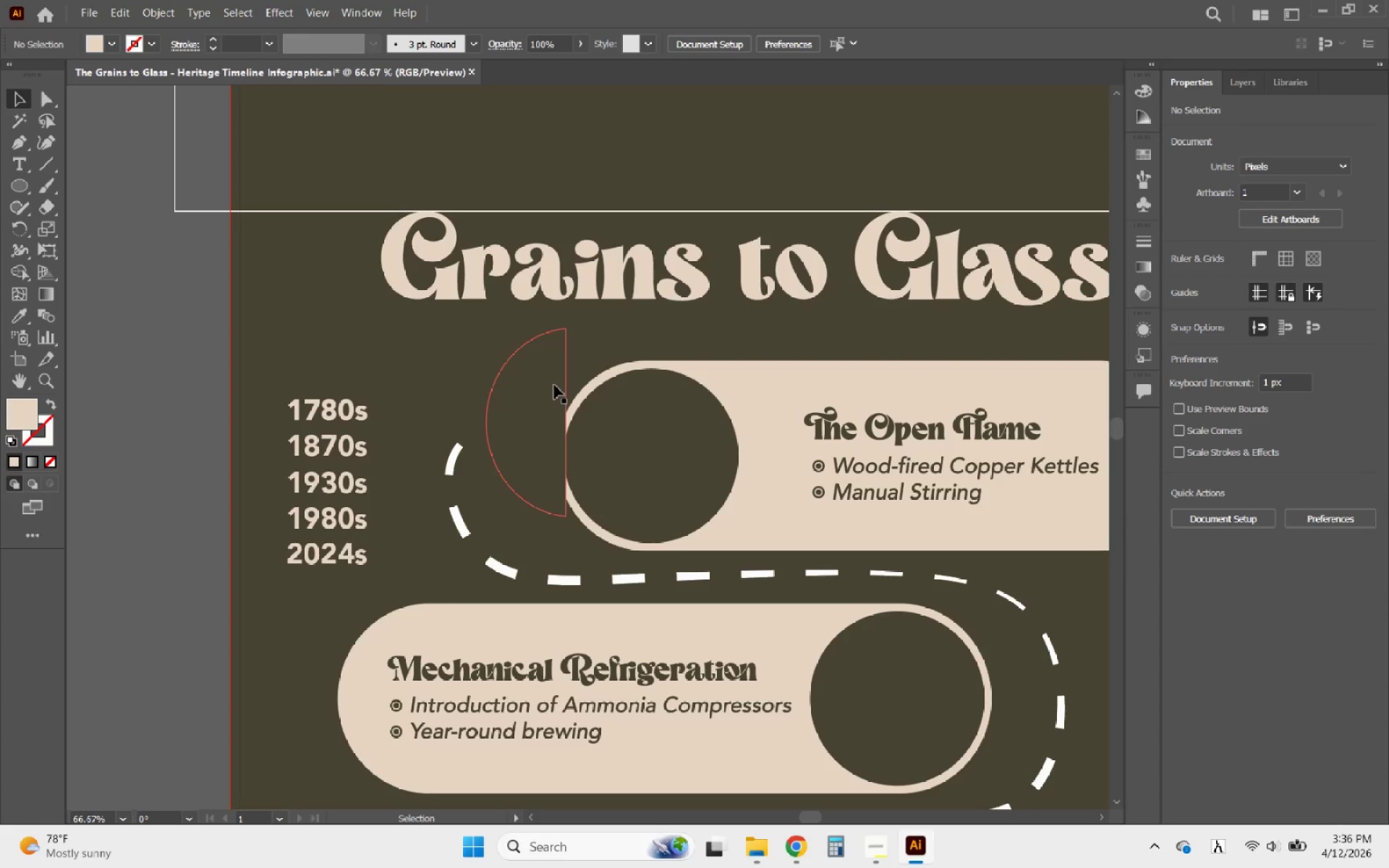 
left_click([554, 385])
 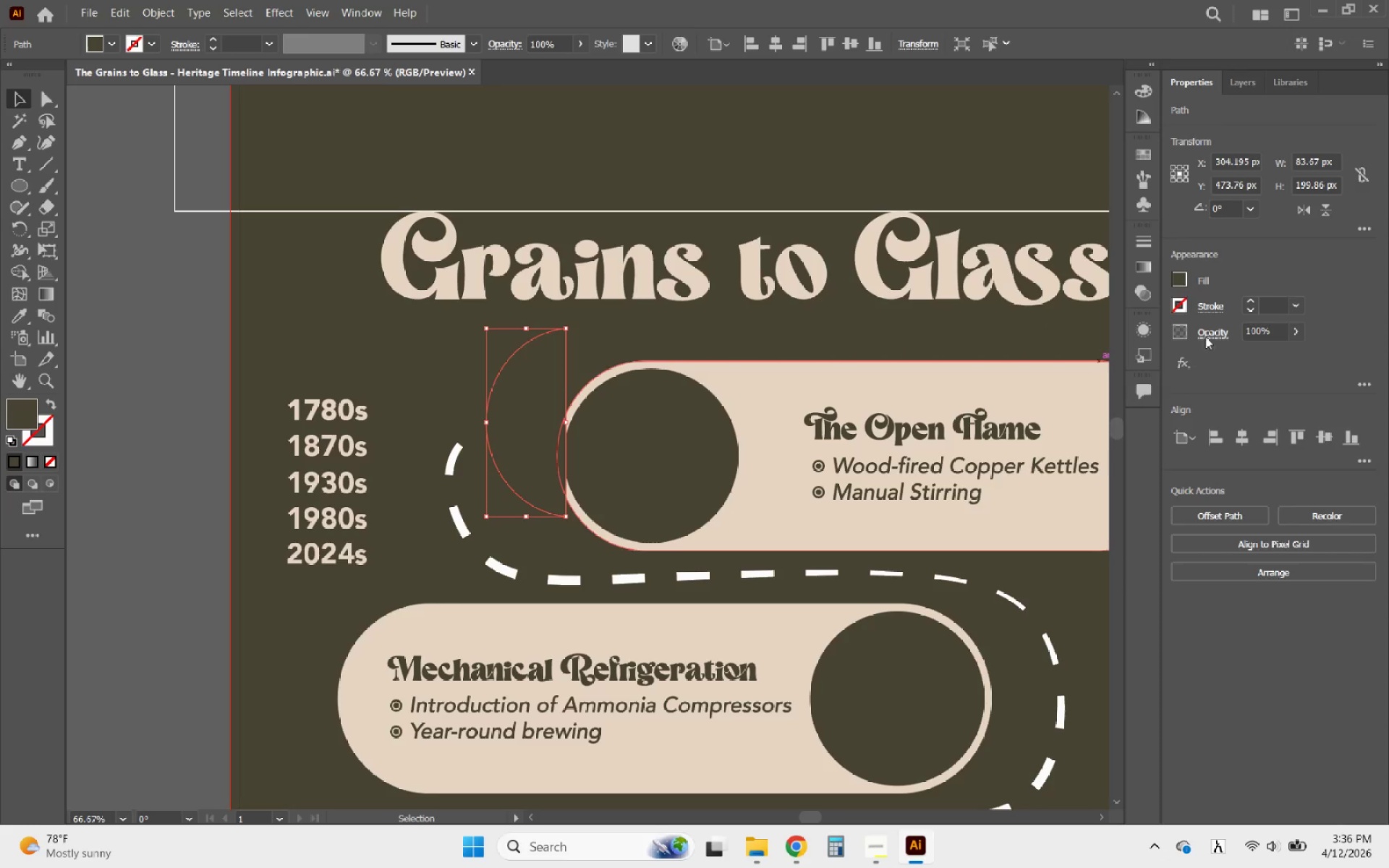 
wait(5.38)
 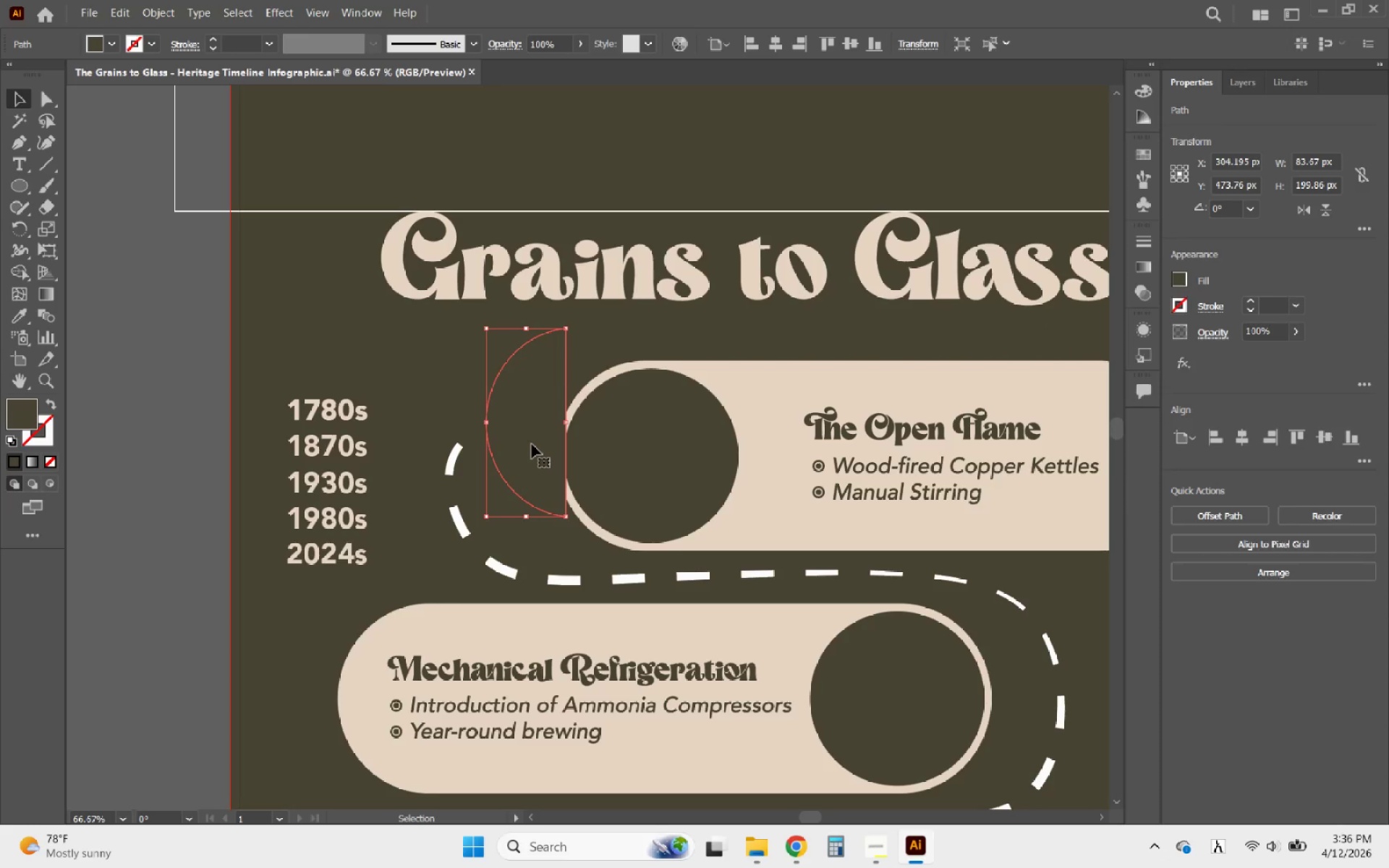 
double_click([1246, 300])
 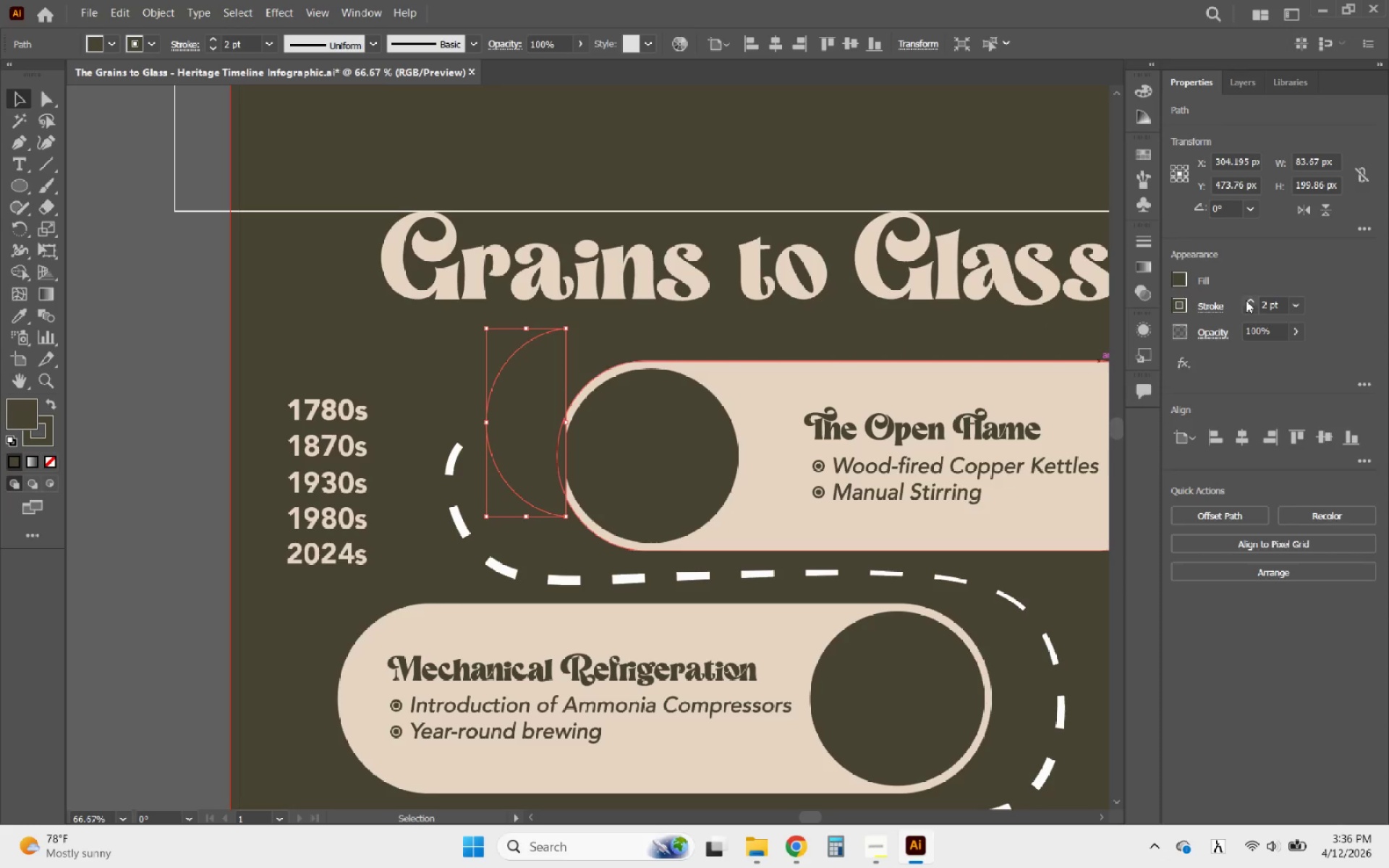 
triple_click([1246, 300])
 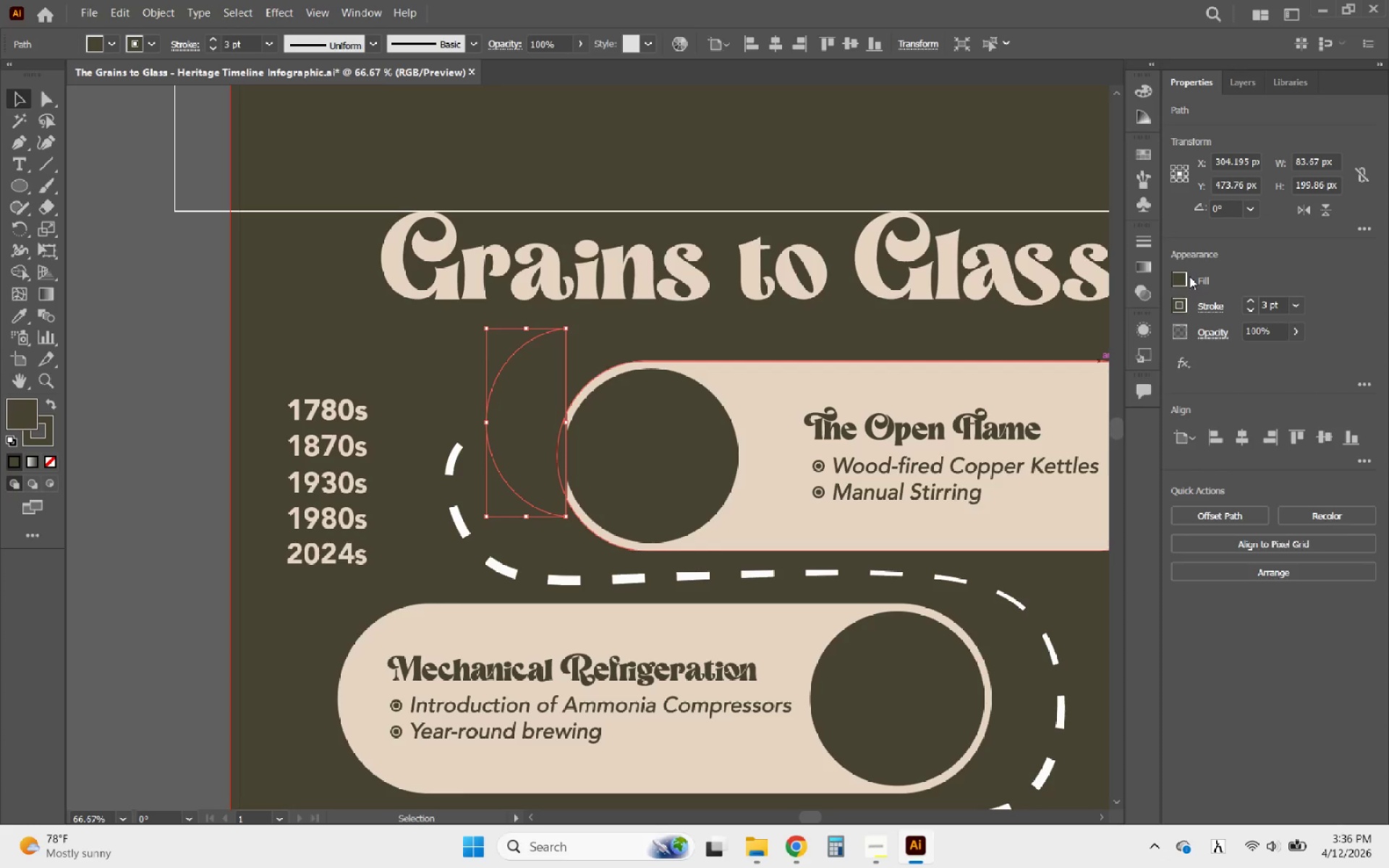 
left_click([1178, 276])
 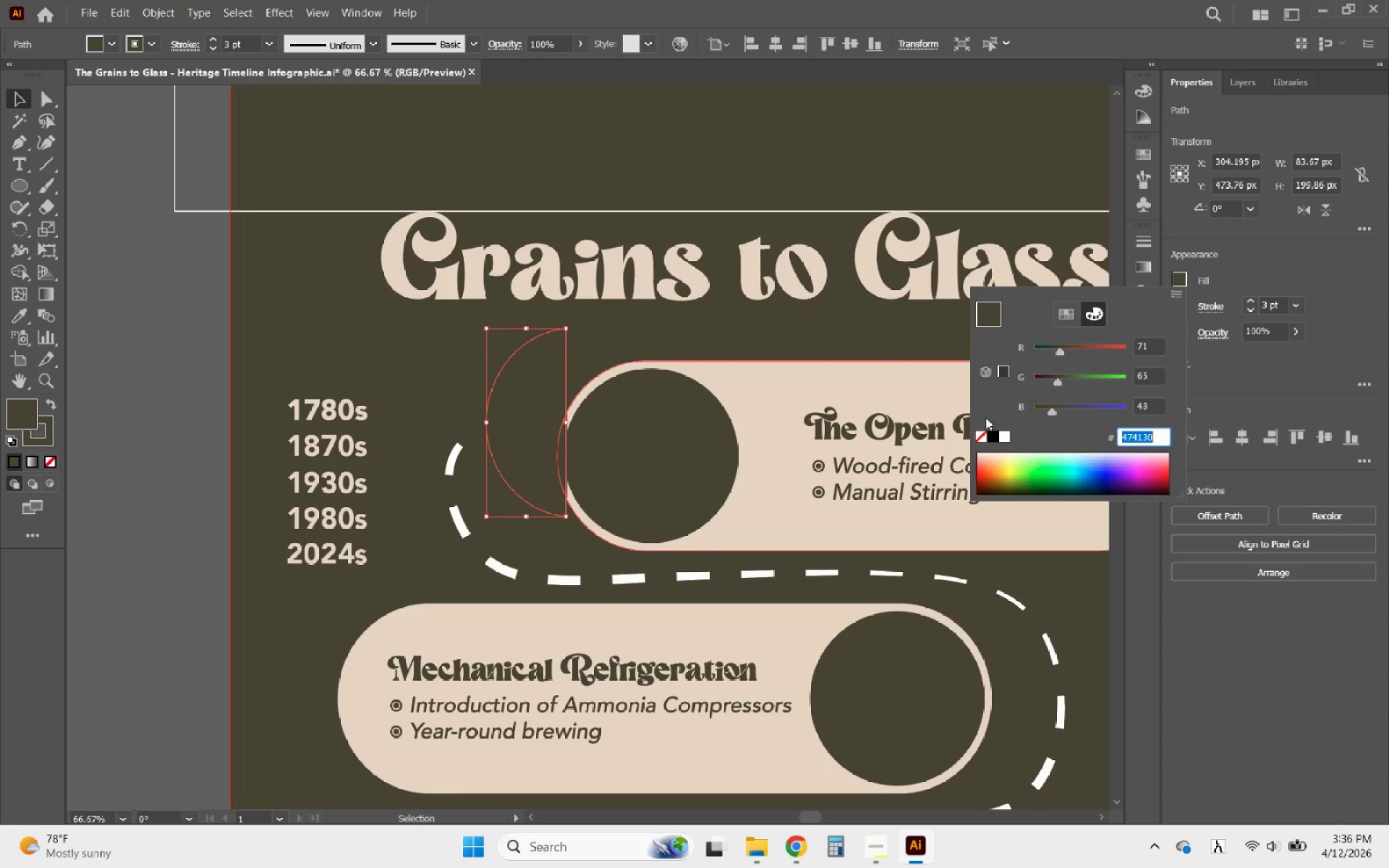 
left_click([982, 433])
 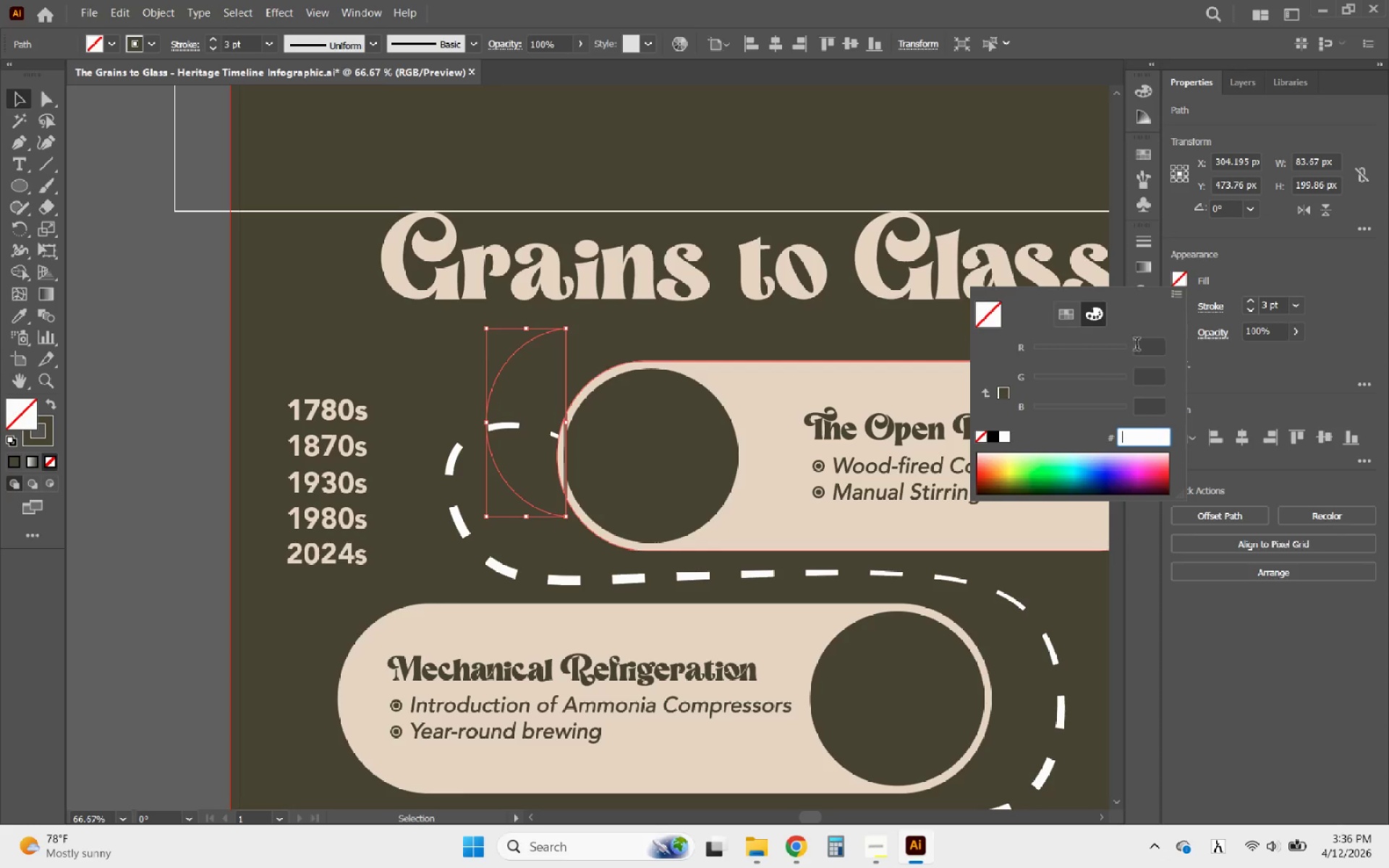 
left_click([1212, 301])
 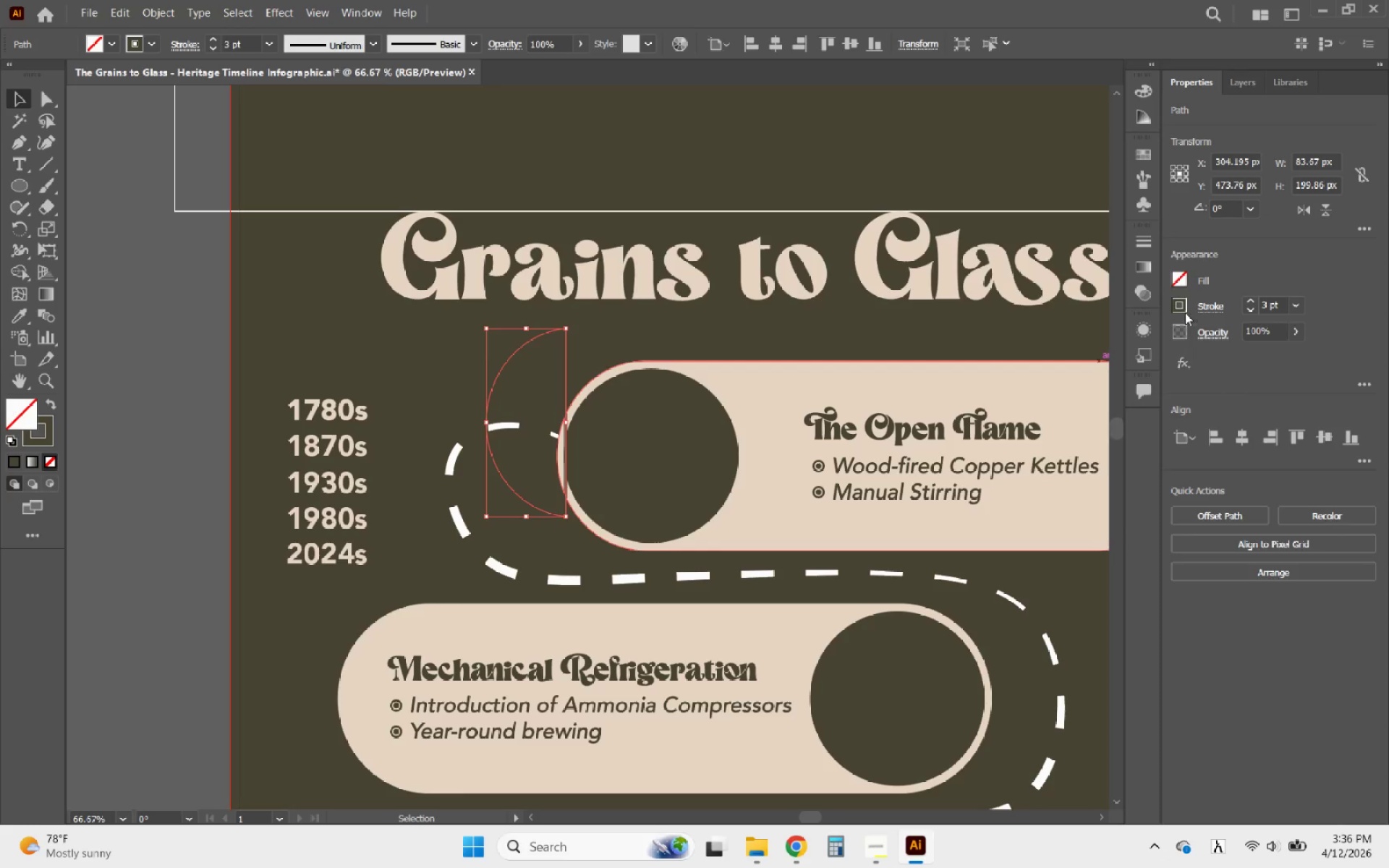 
left_click([1185, 312])
 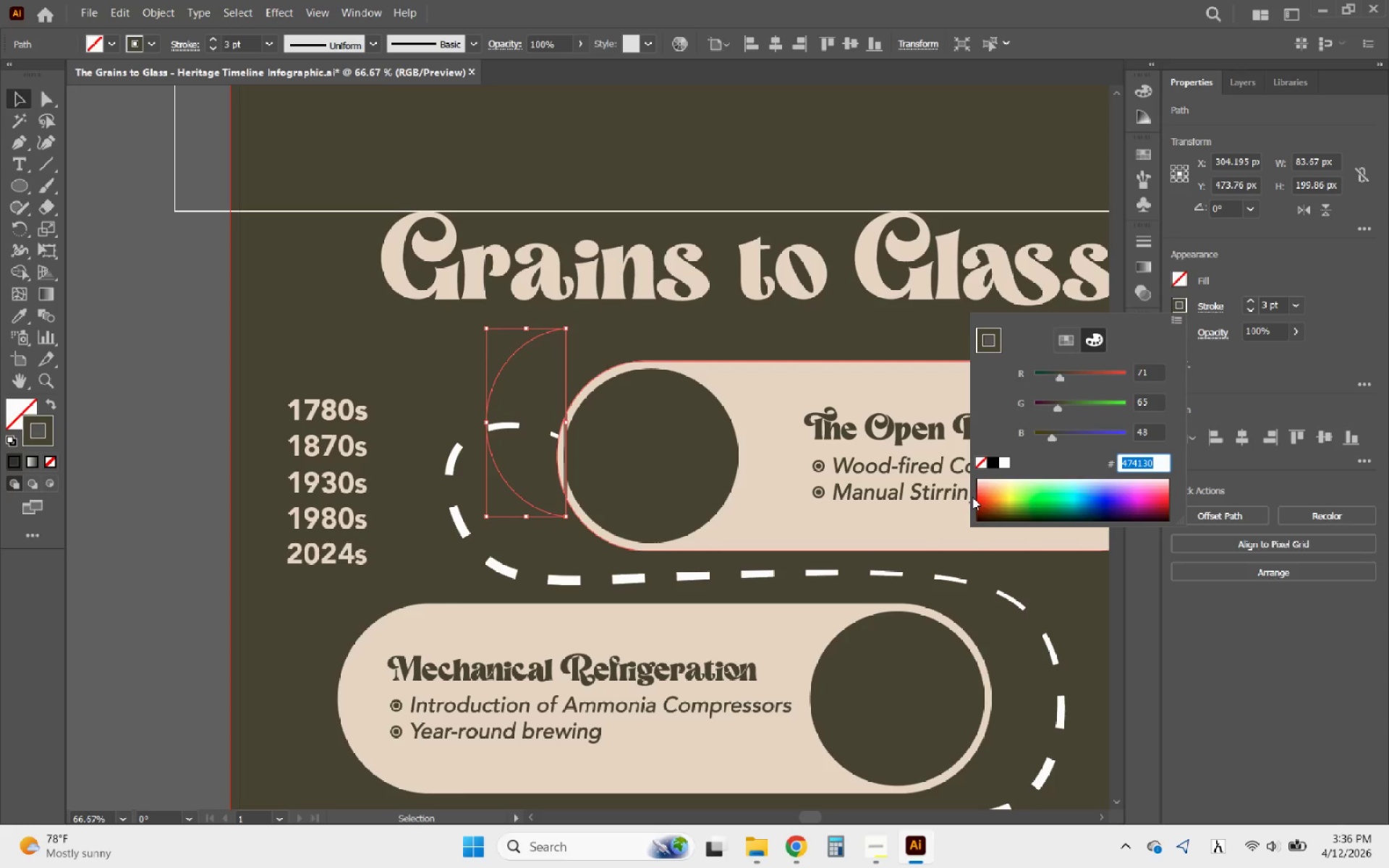 
left_click([1007, 461])
 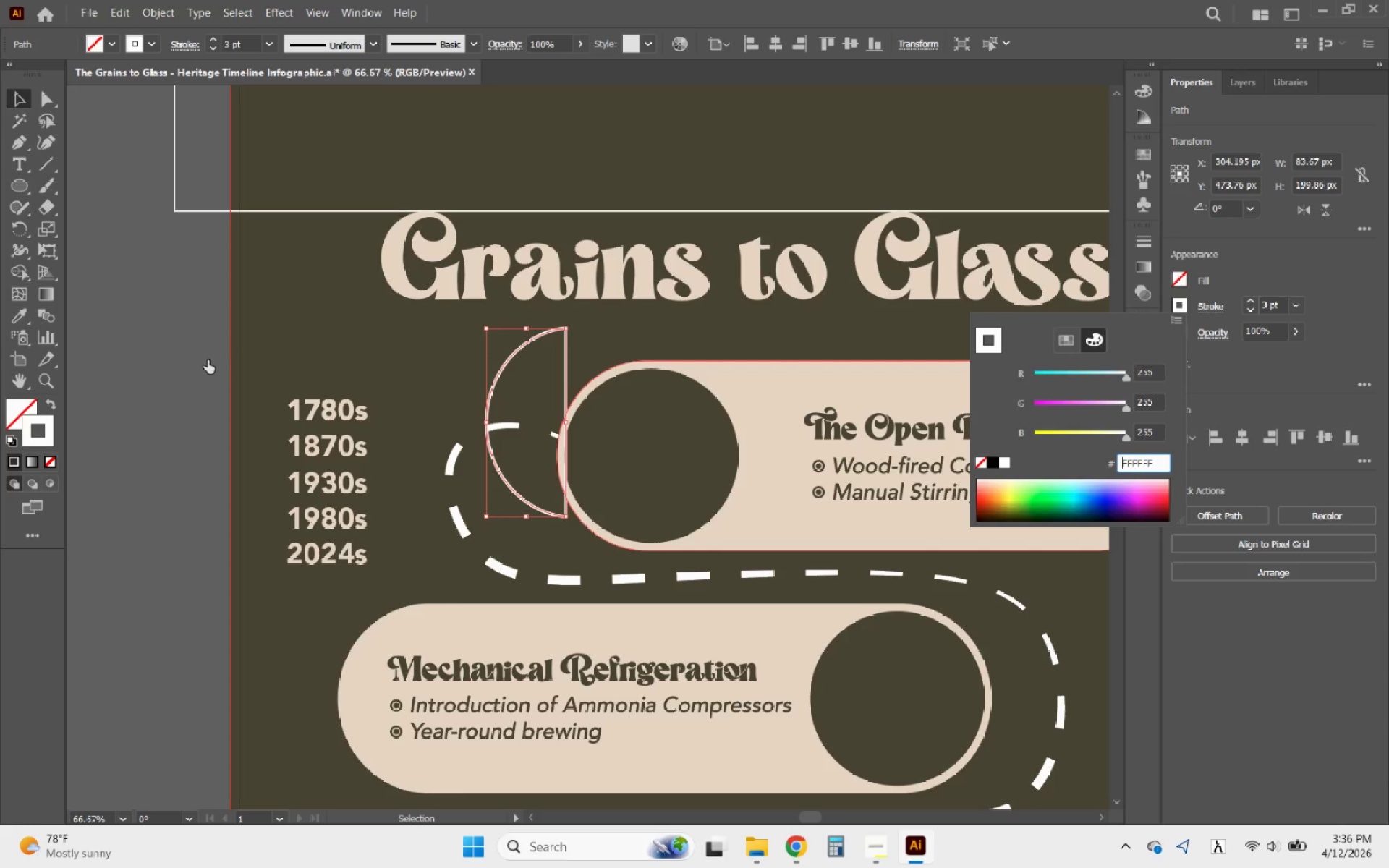 
left_click([188, 349])
 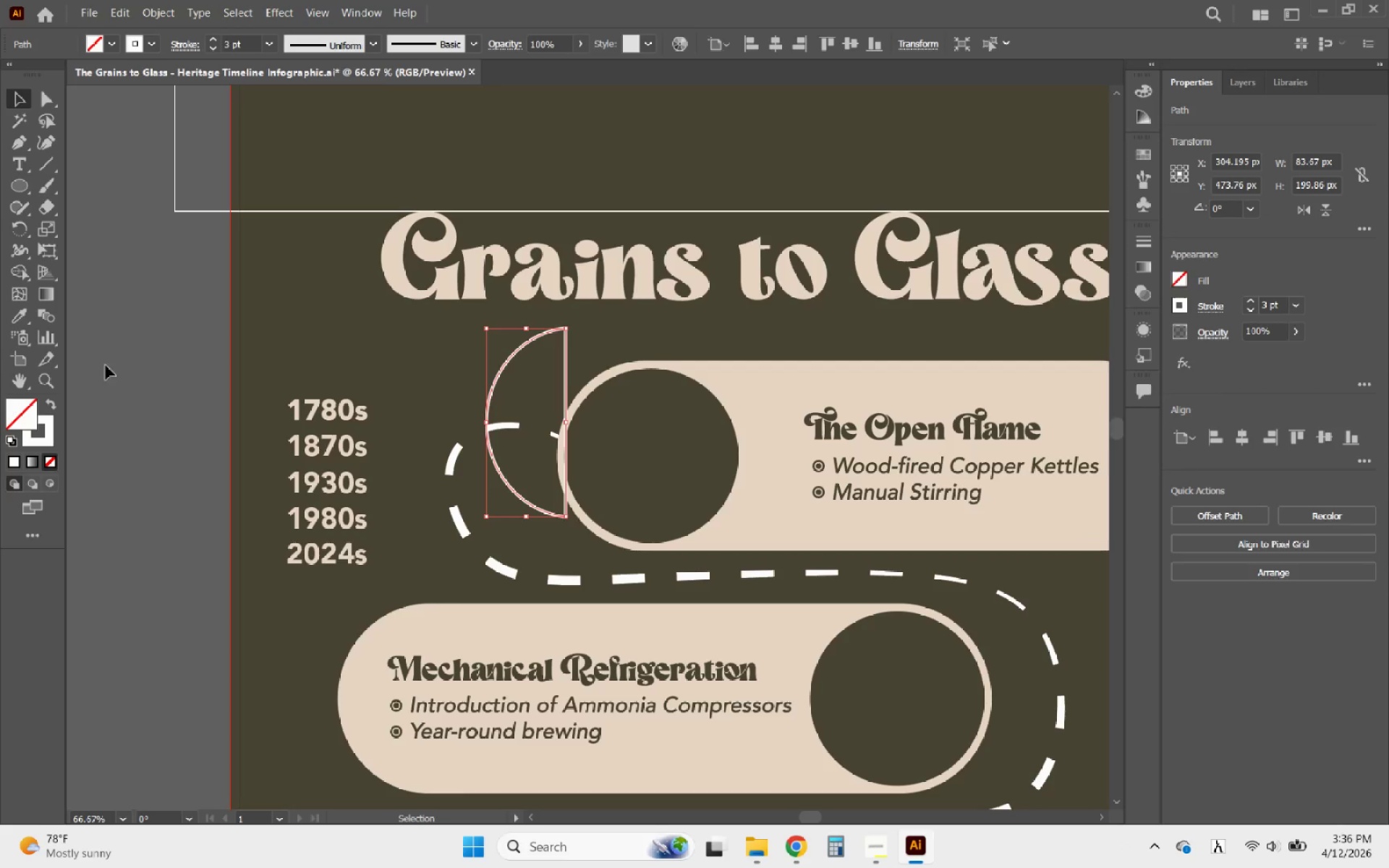 
left_click([131, 352])
 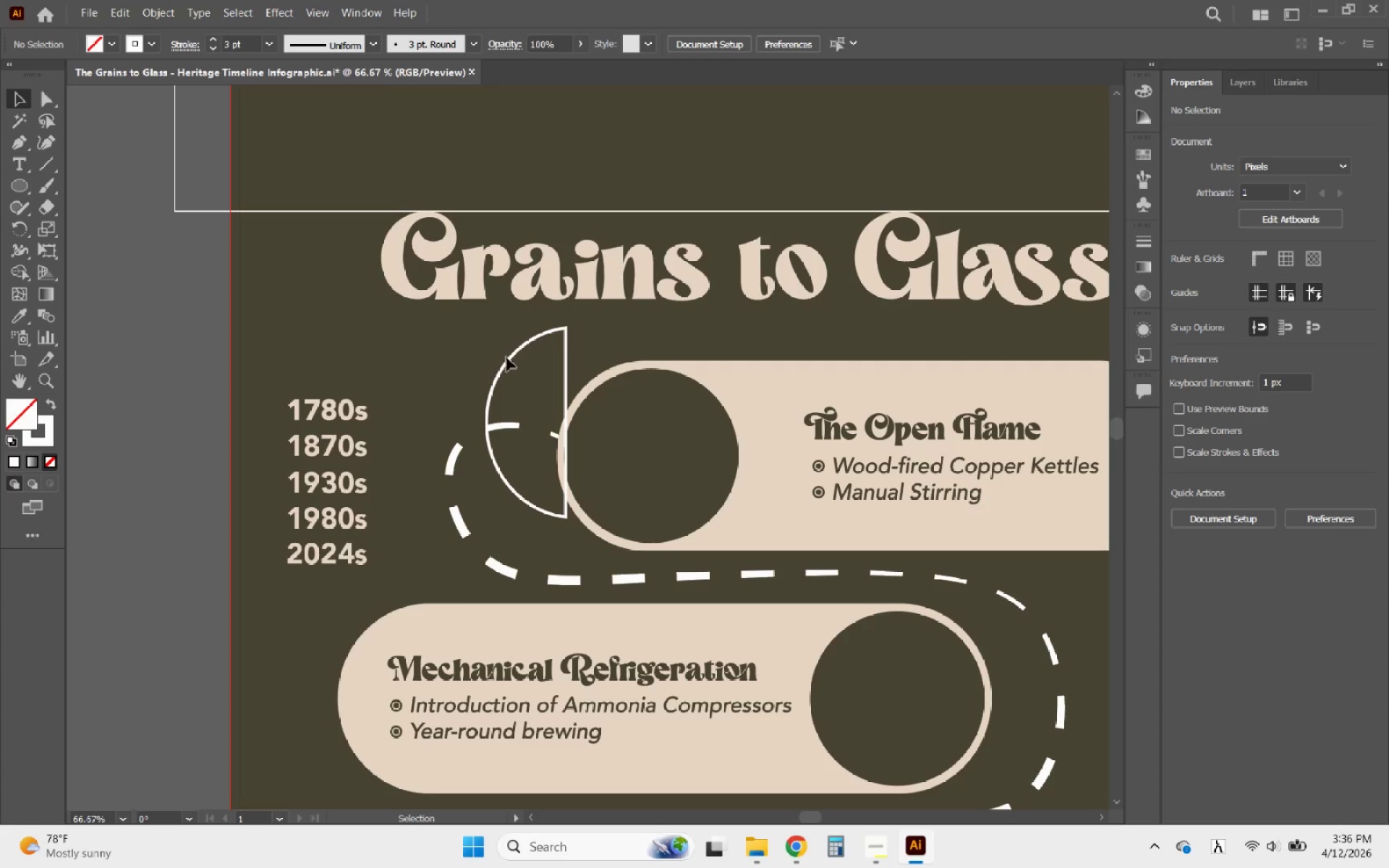 
left_click_drag(start_coordinate=[509, 357], to_coordinate=[583, 392])
 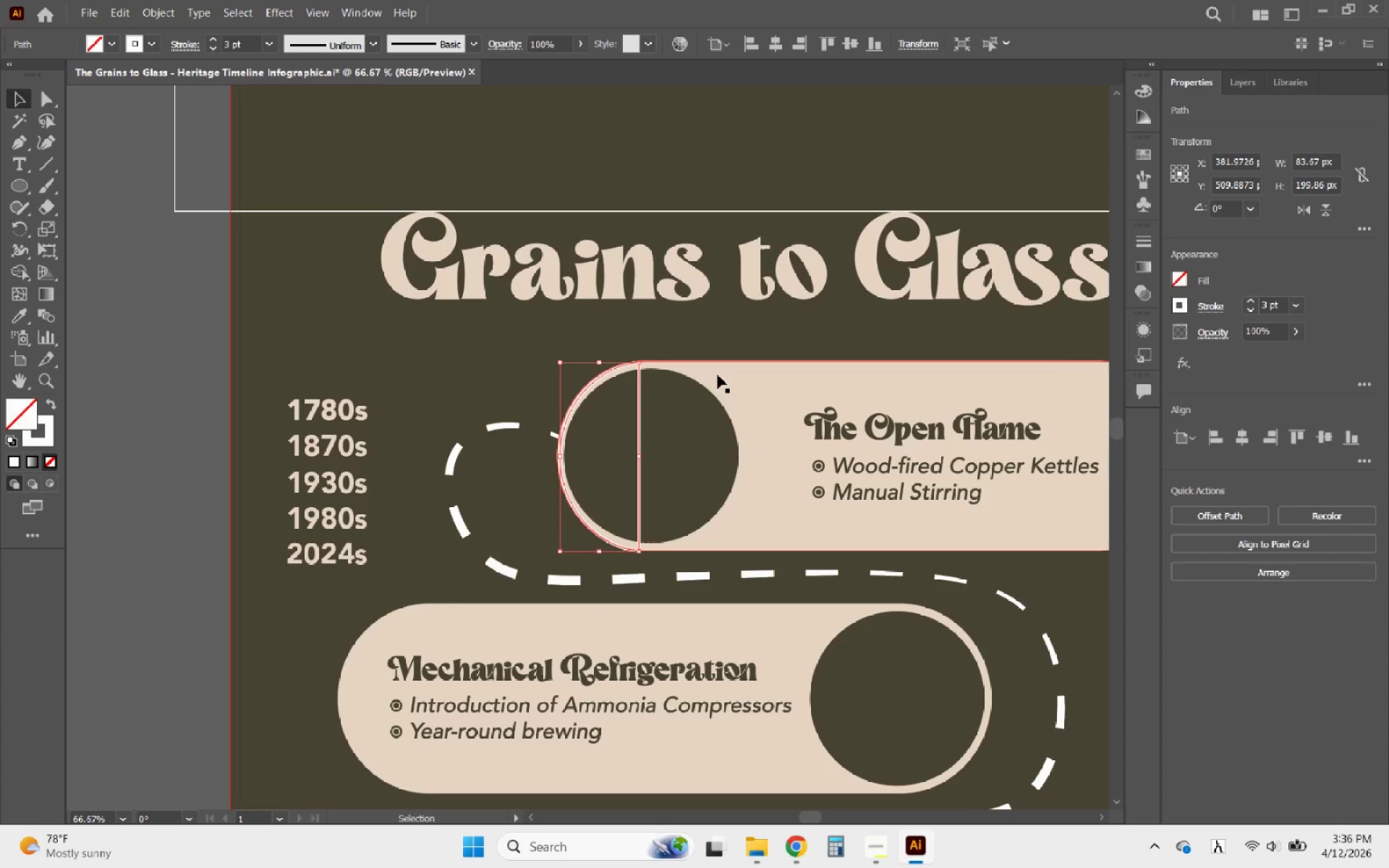 
left_click([718, 375])
 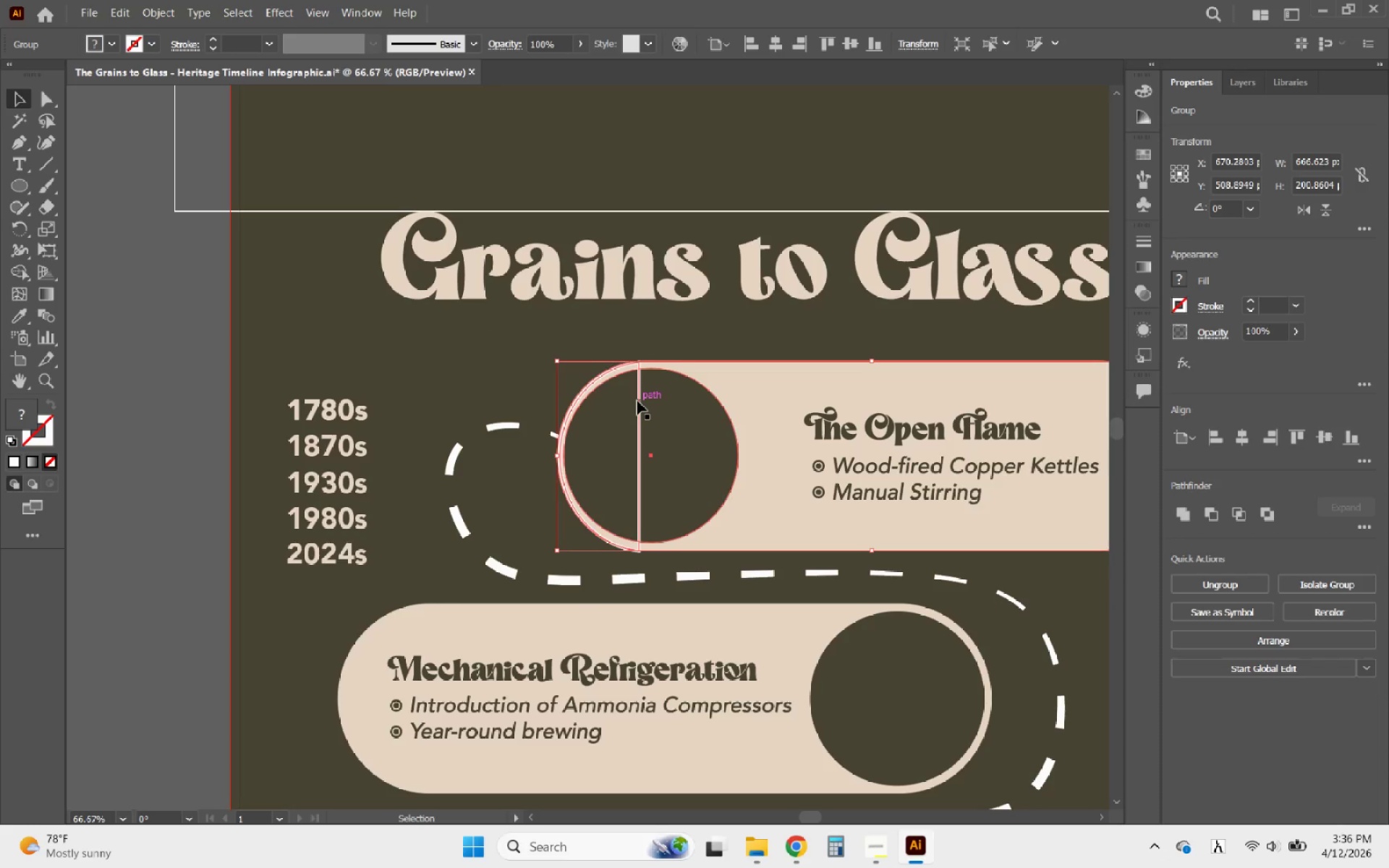 
hold_key(key=ShiftLeft, duration=0.38)
left_click([637, 401])
 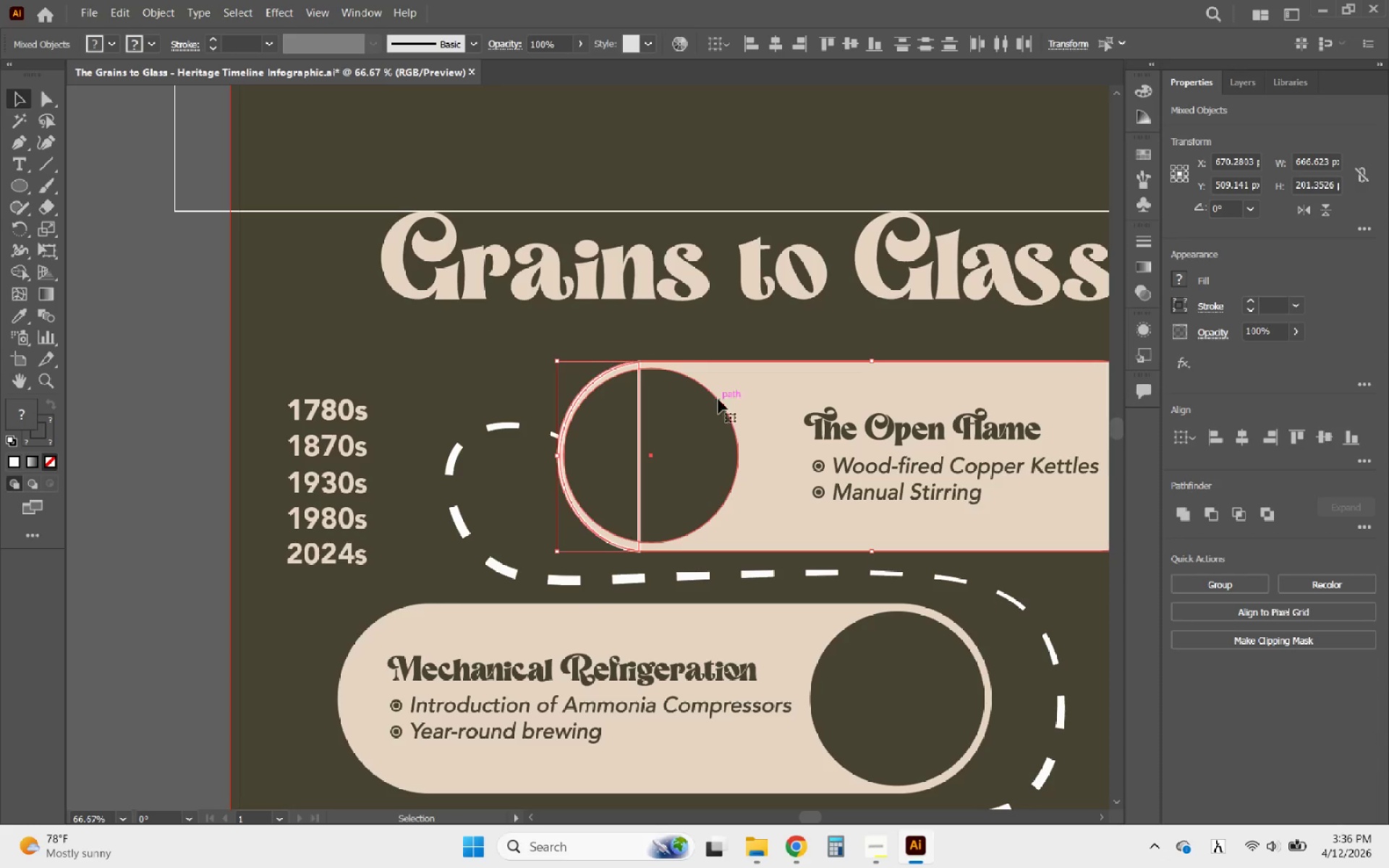 
left_click([740, 396])
 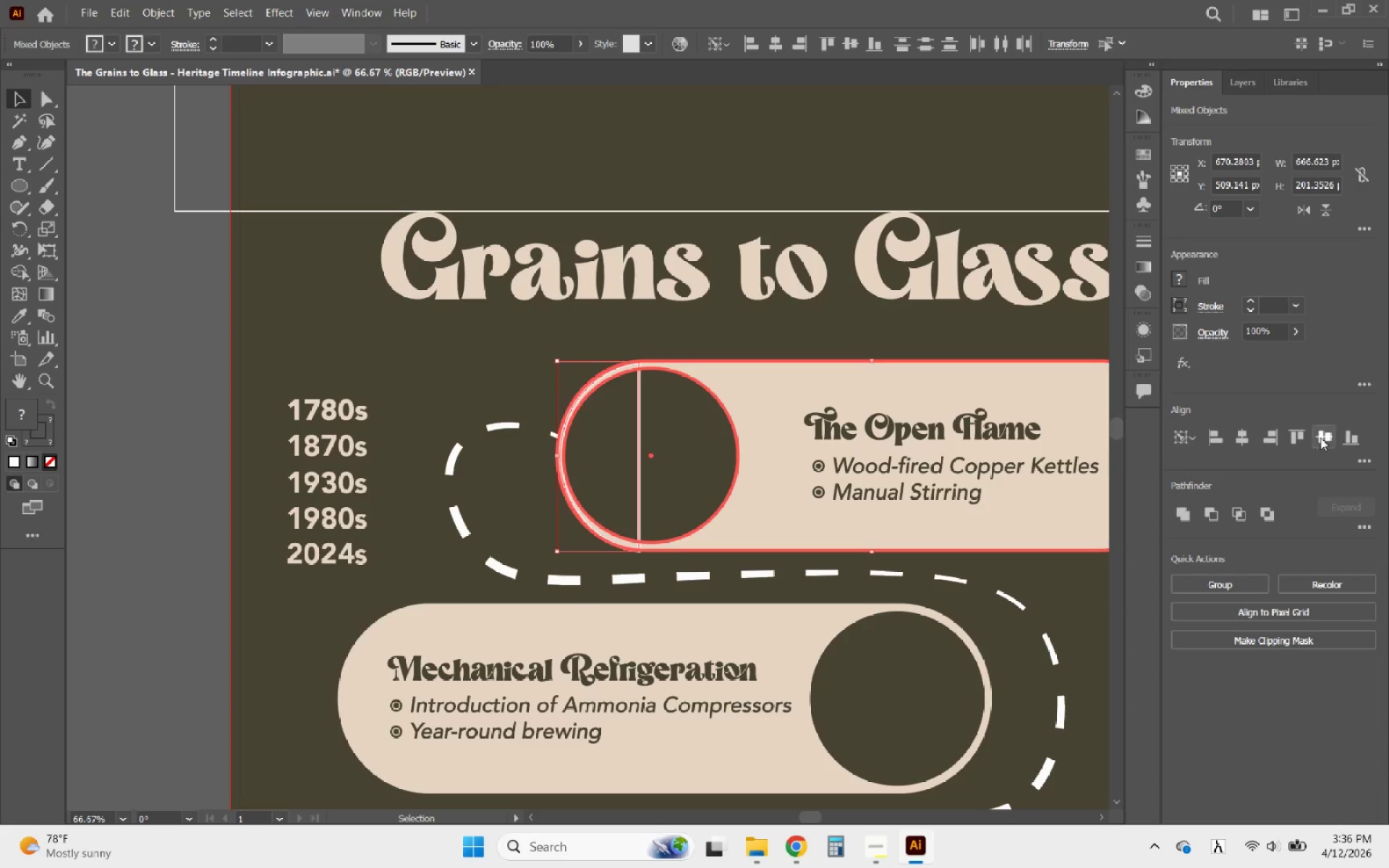 
left_click([1329, 433])
 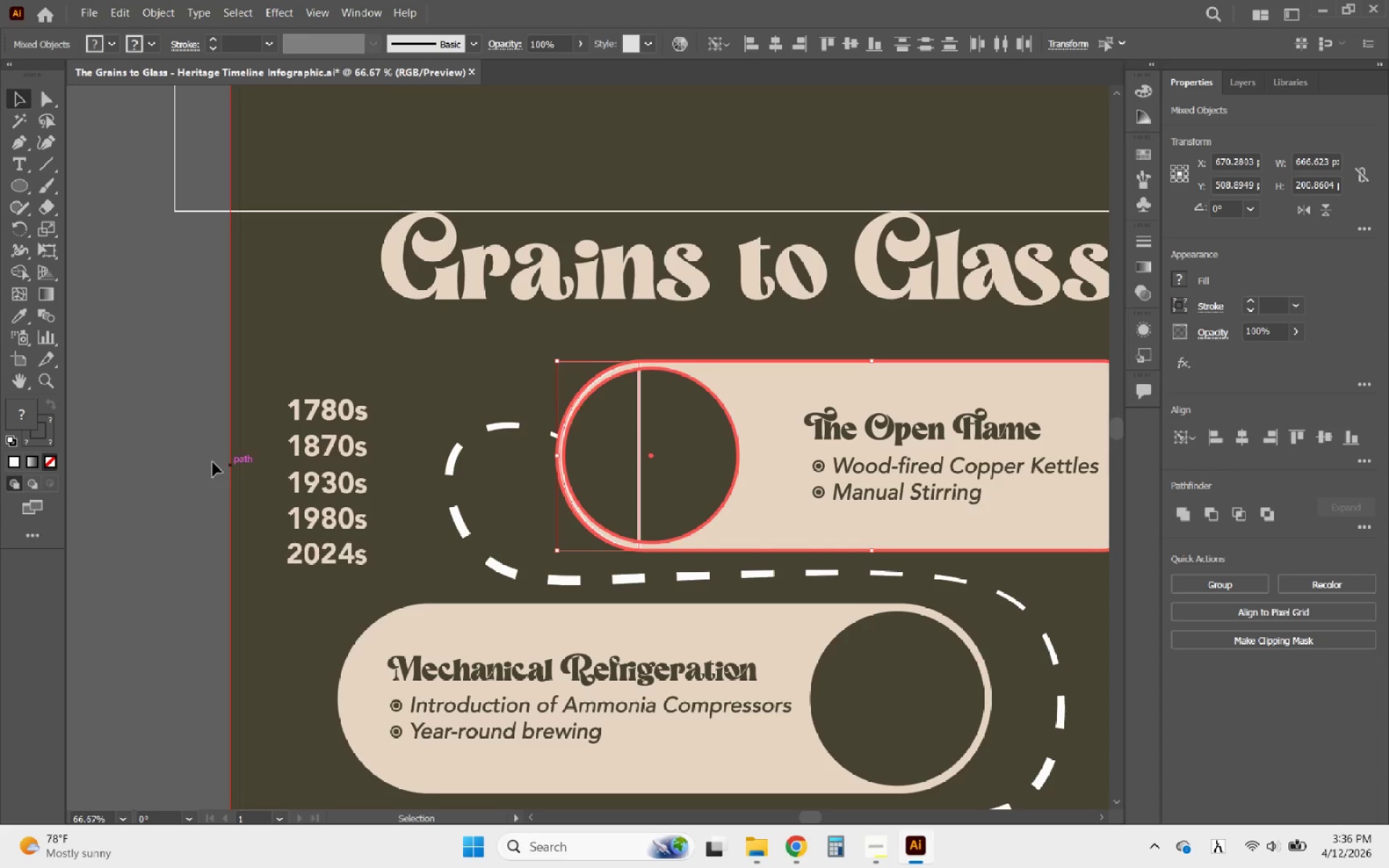 
left_click([148, 437])
 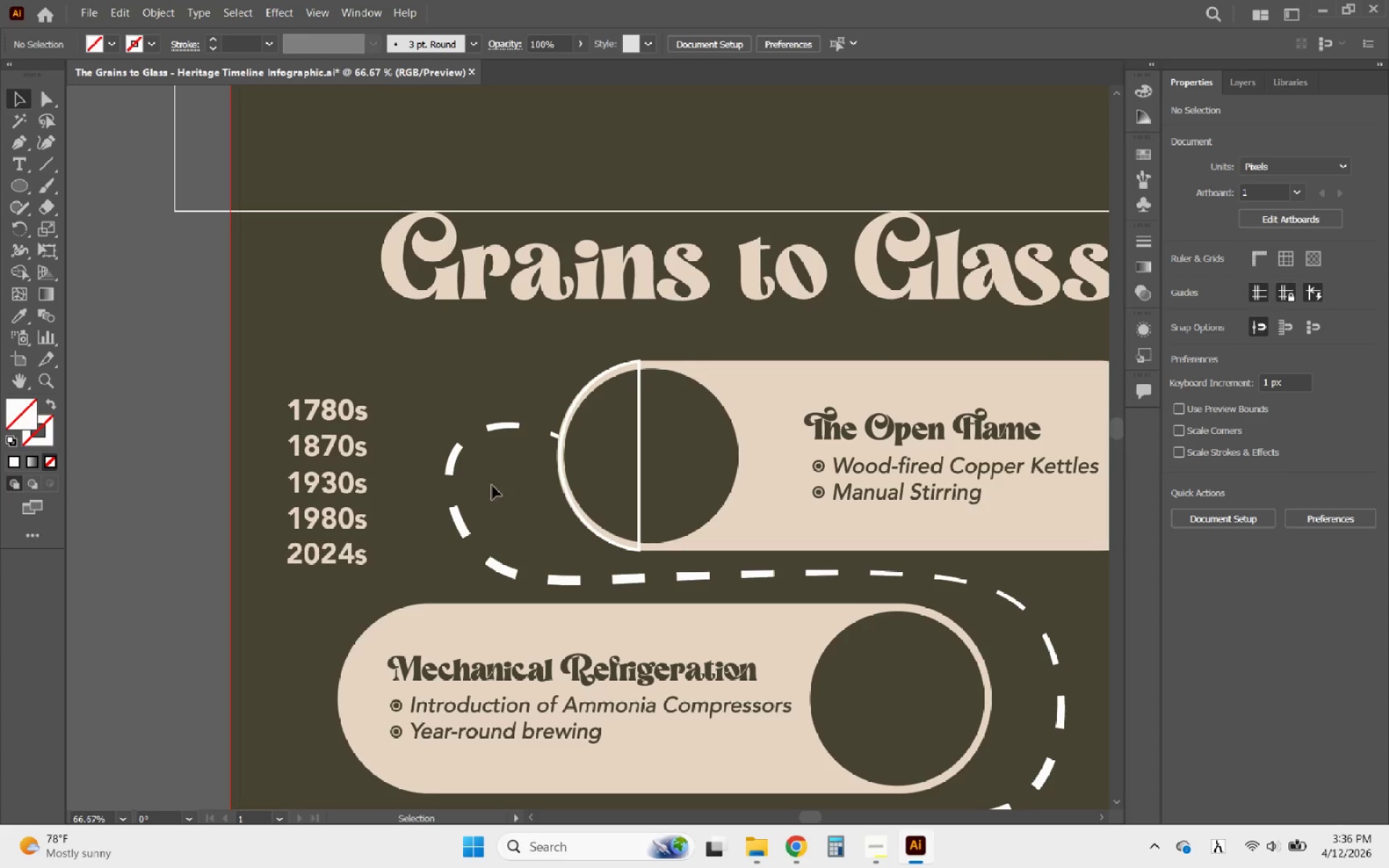 
hold_key(key=AltLeft, duration=0.75)
scroll: coordinate [621, 359], scroll_direction: up, amount: 2.0
 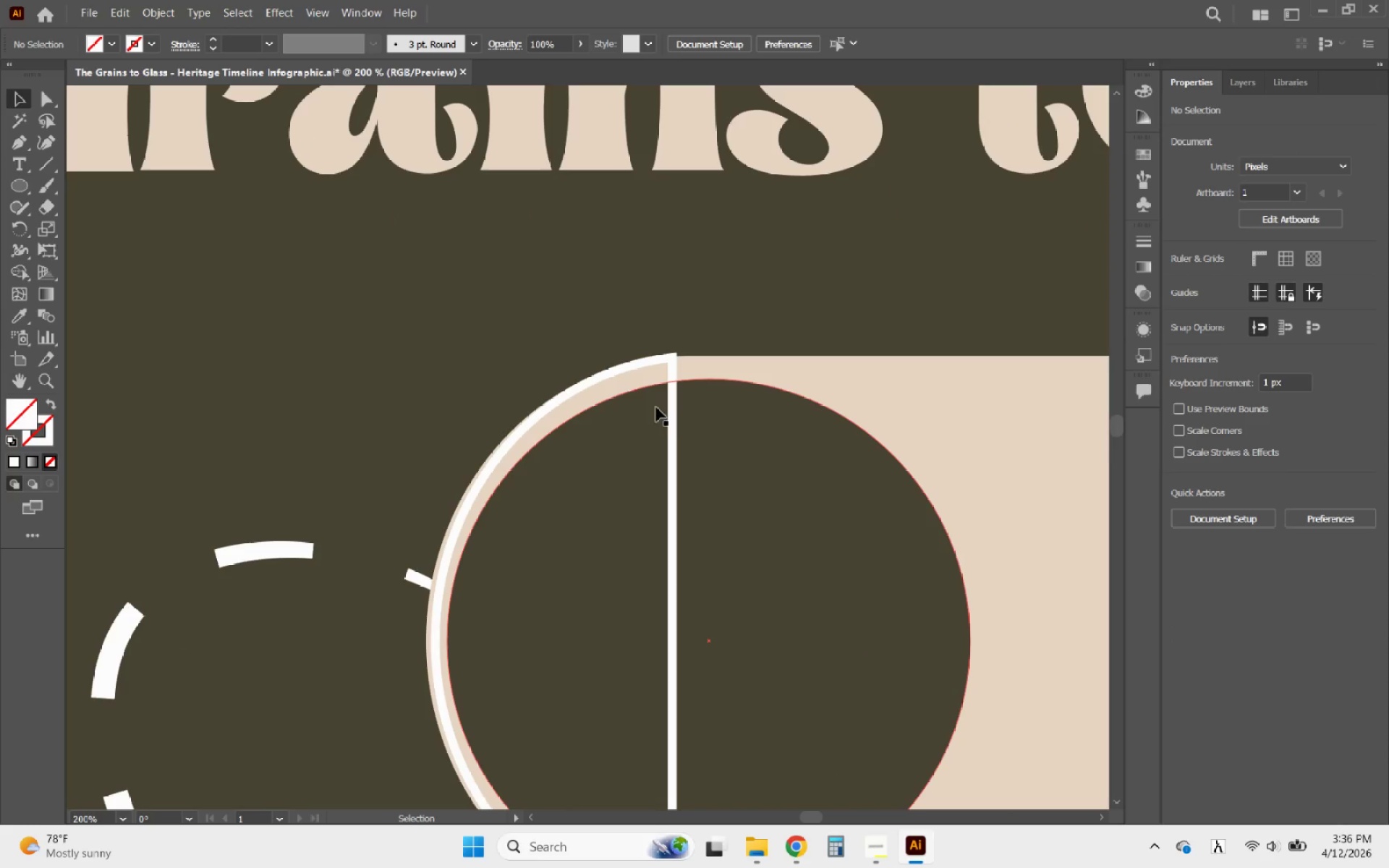 
hold_key(key=AltLeft, duration=0.41)
scroll: coordinate [667, 422], scroll_direction: up, amount: 1.0
 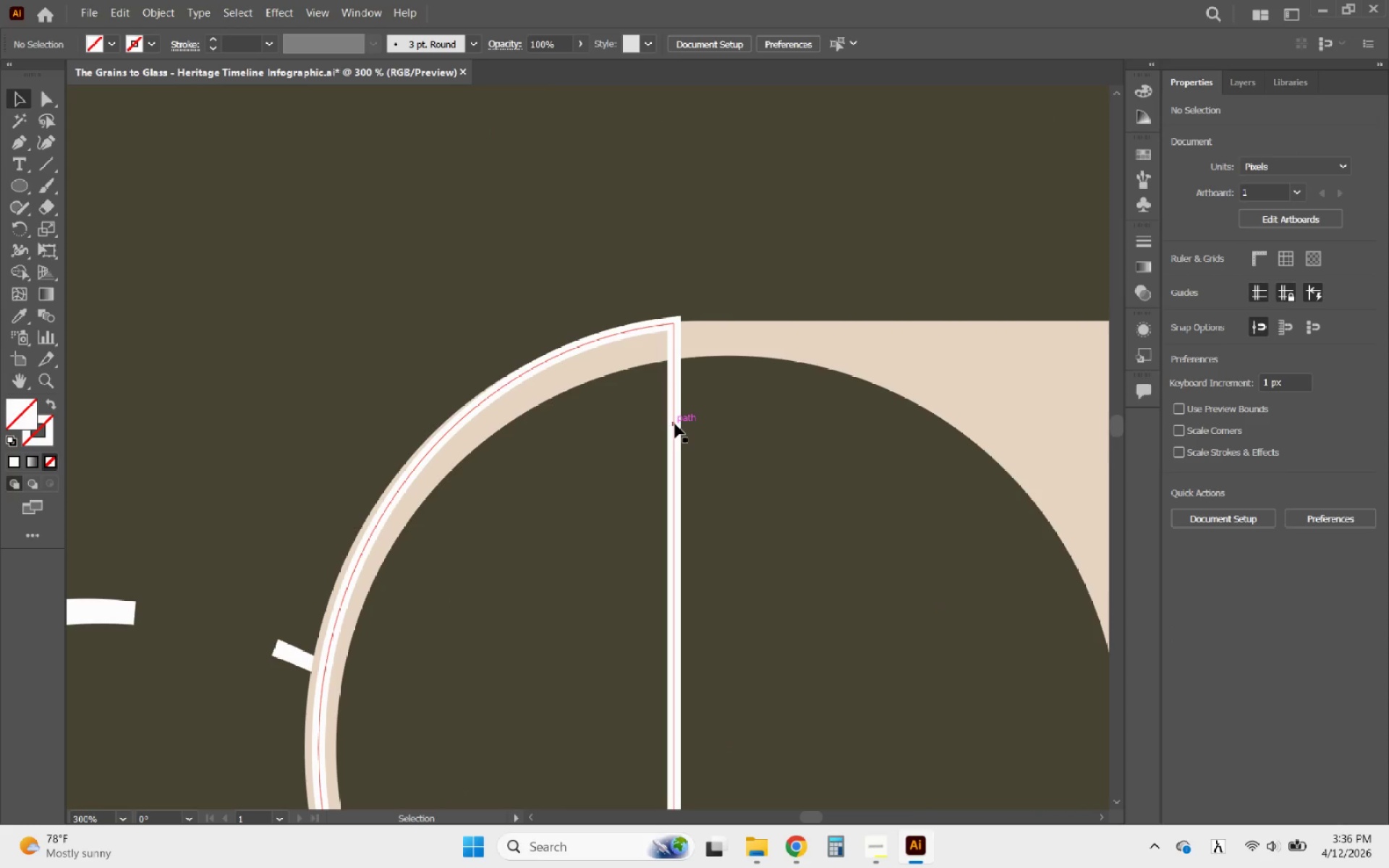 
left_click([675, 424])
 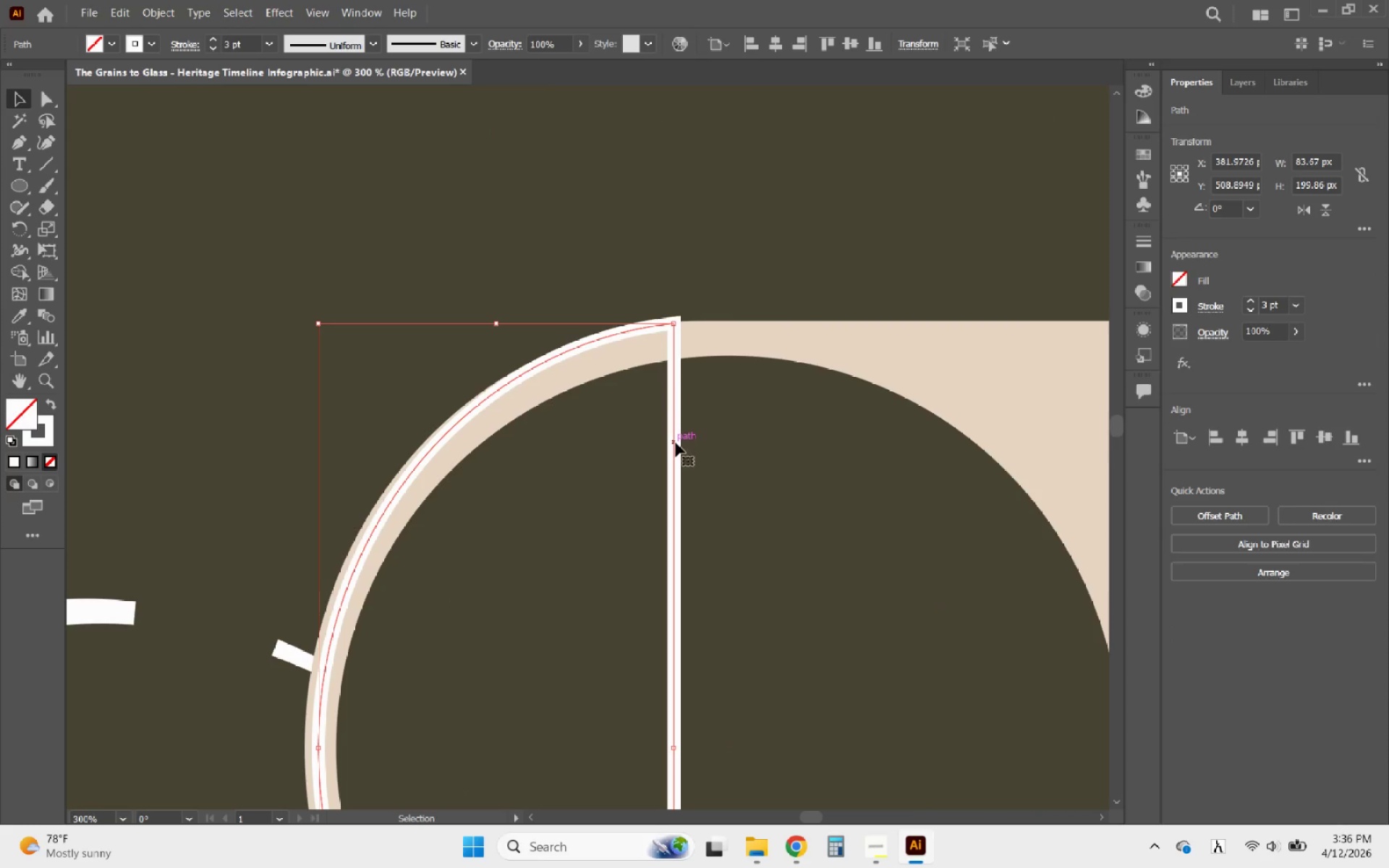 
left_click_drag(start_coordinate=[676, 443], to_coordinate=[662, 444])
 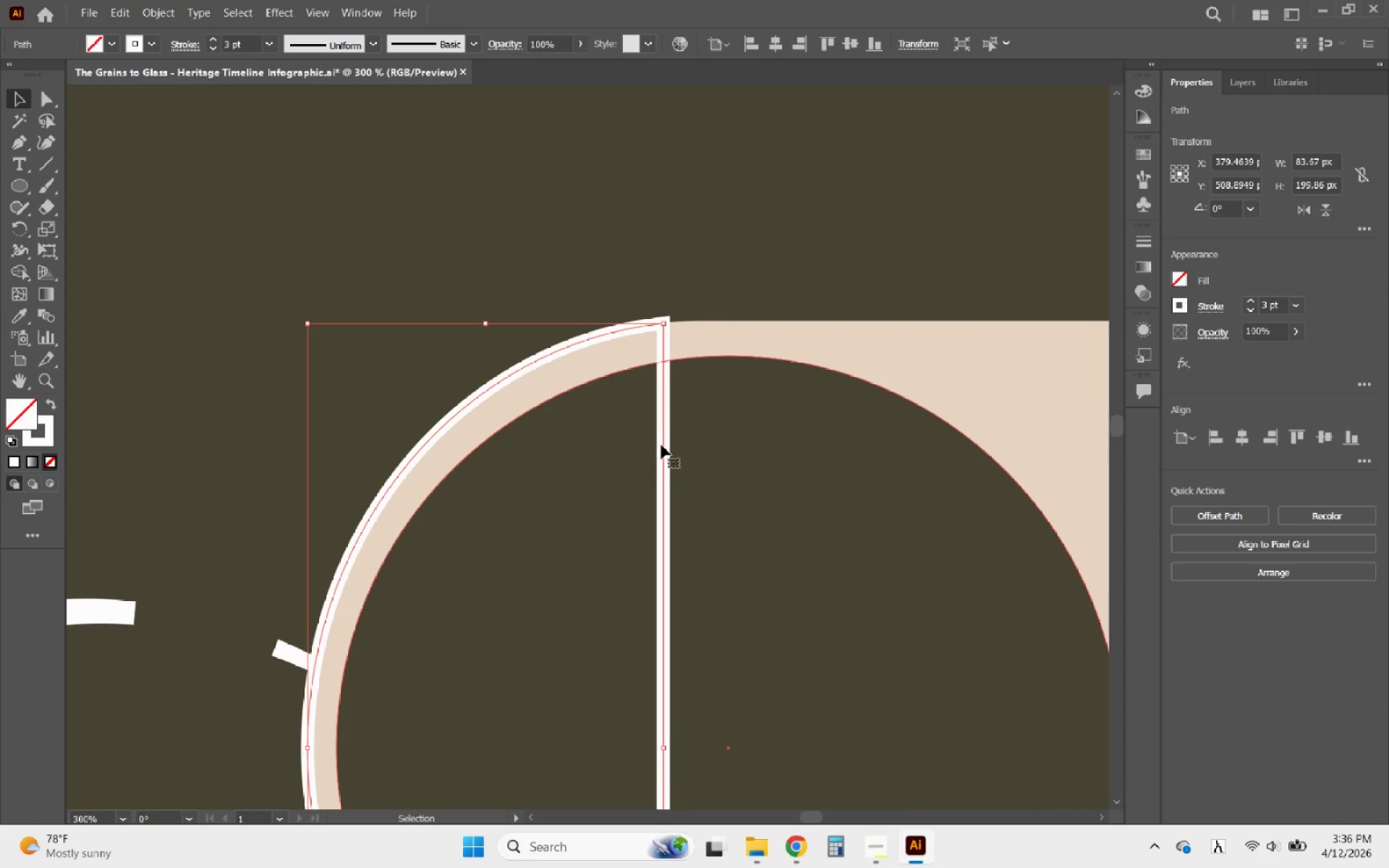 
hold_key(key=AltLeft, duration=0.69)
scroll: coordinate [581, 424], scroll_direction: down, amount: 3.0
 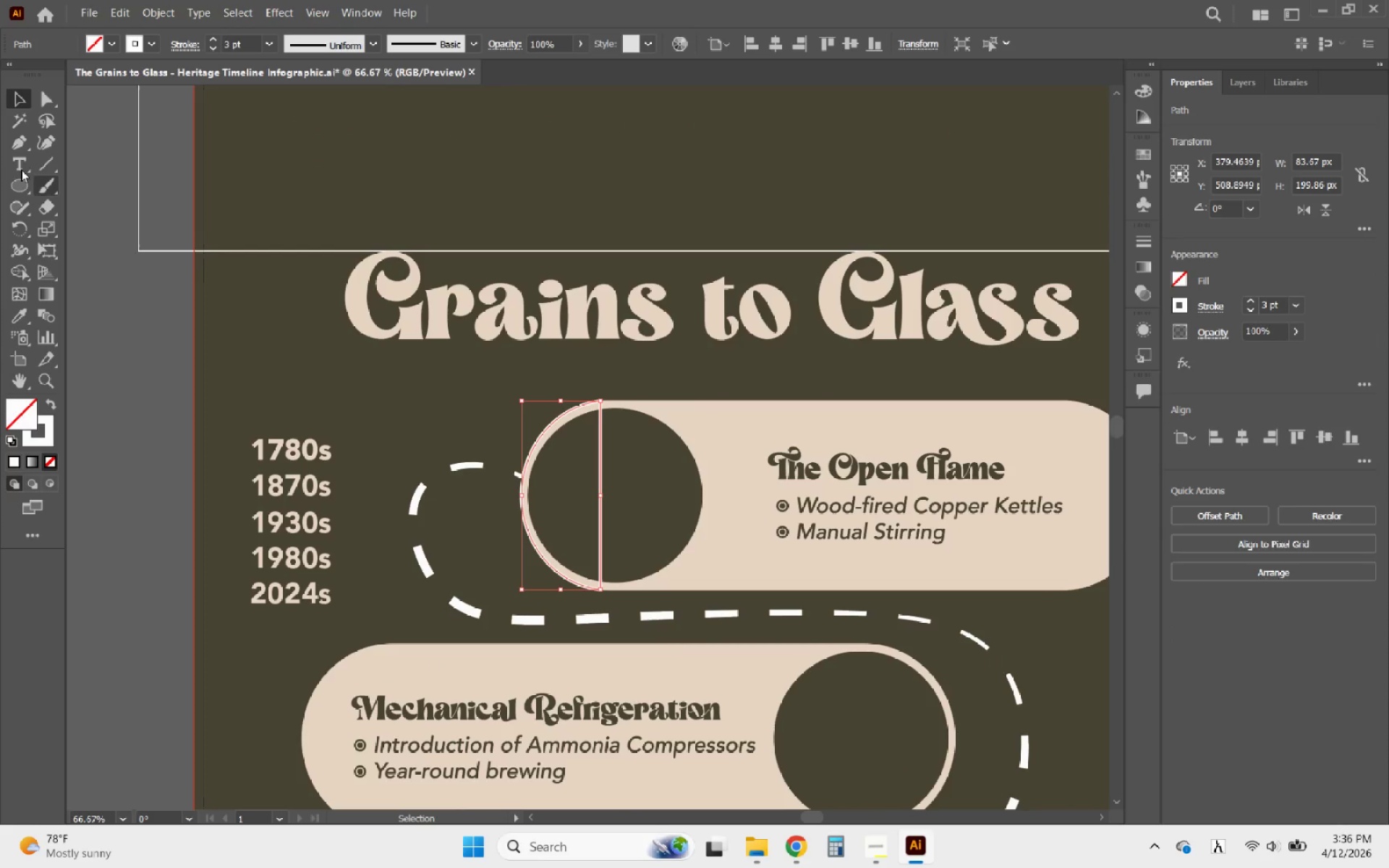 
left_click([14, 165])
 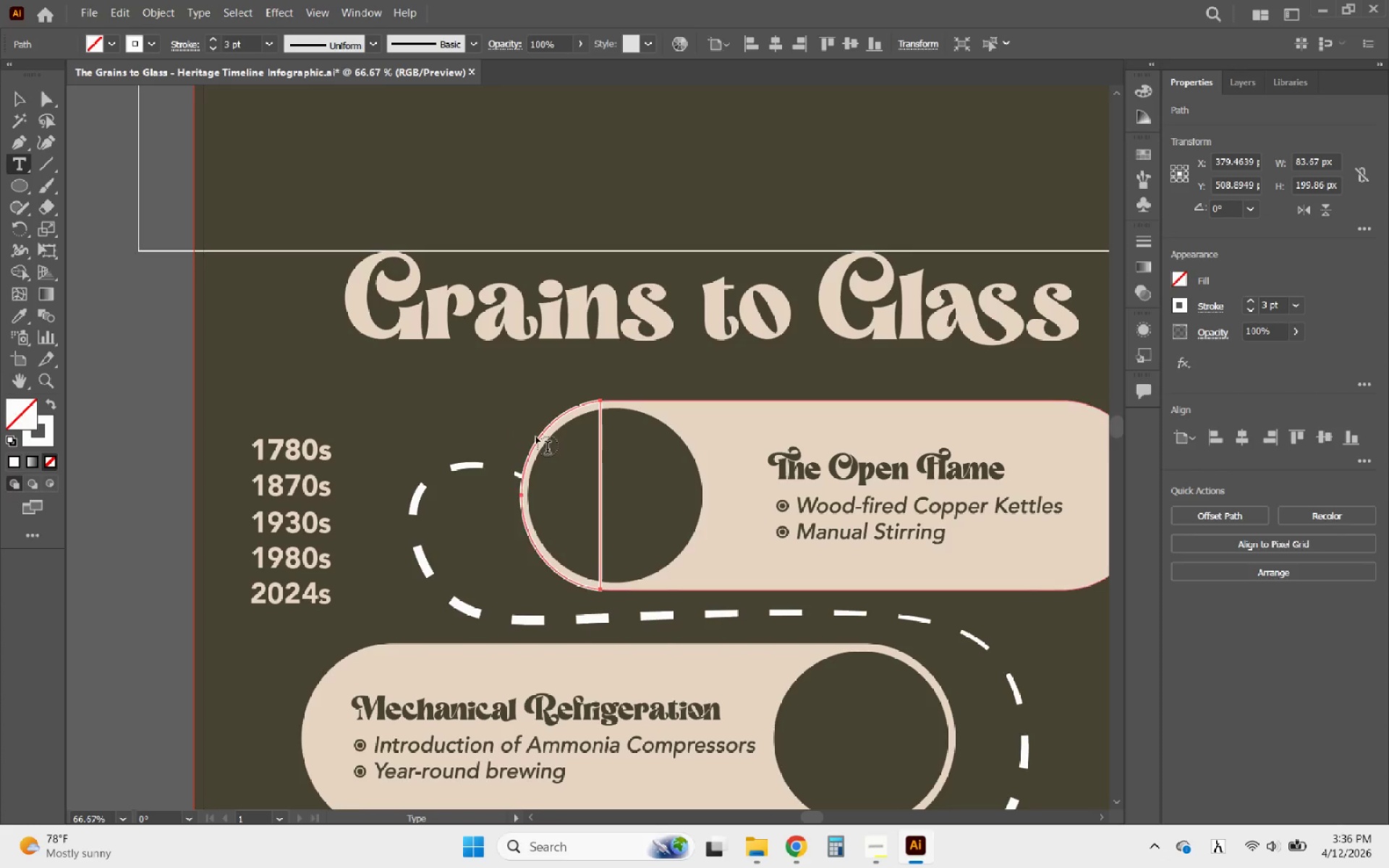 
left_click([535, 439])
 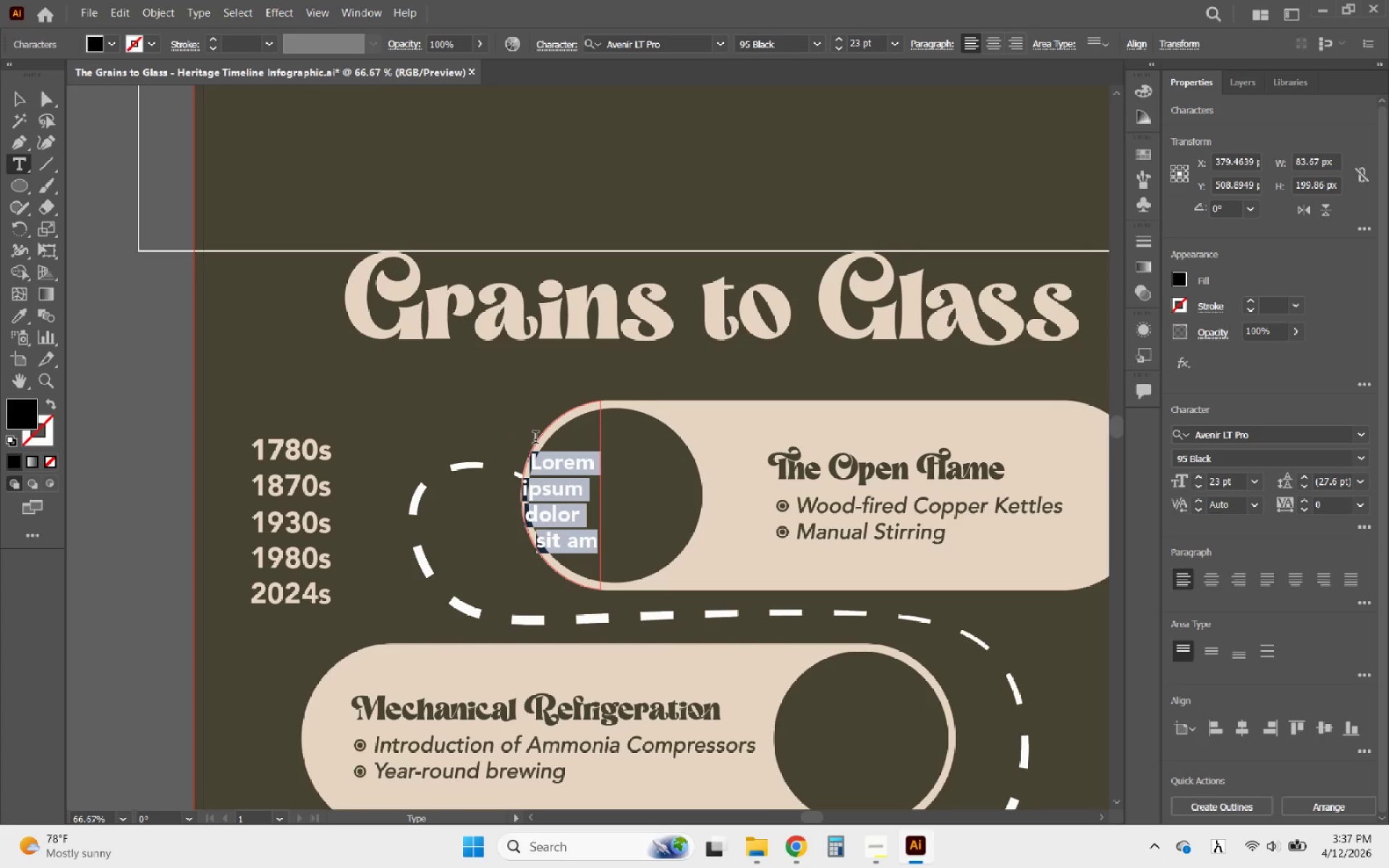 
key(Control+ControlLeft)
 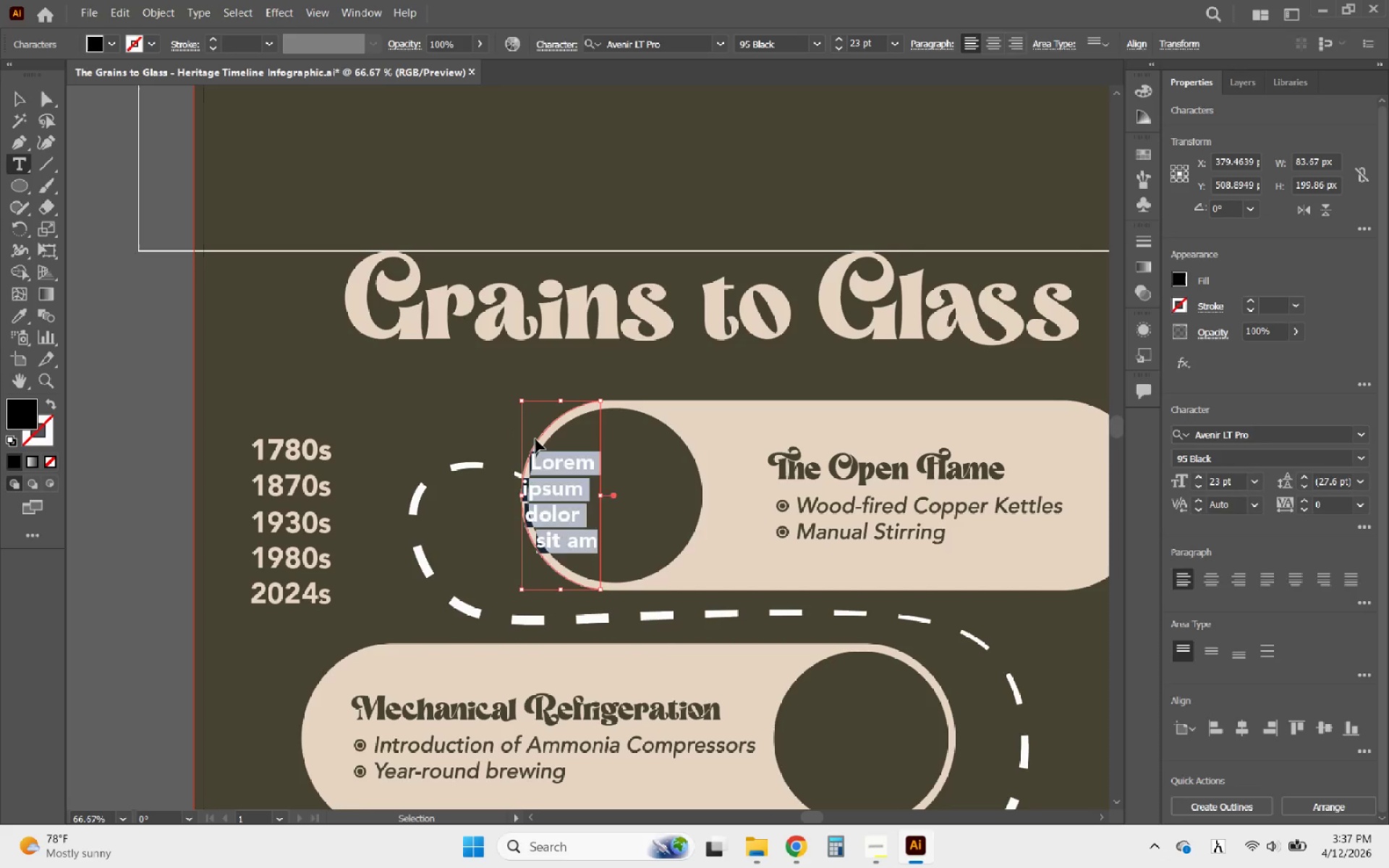 
key(Control+Z)
 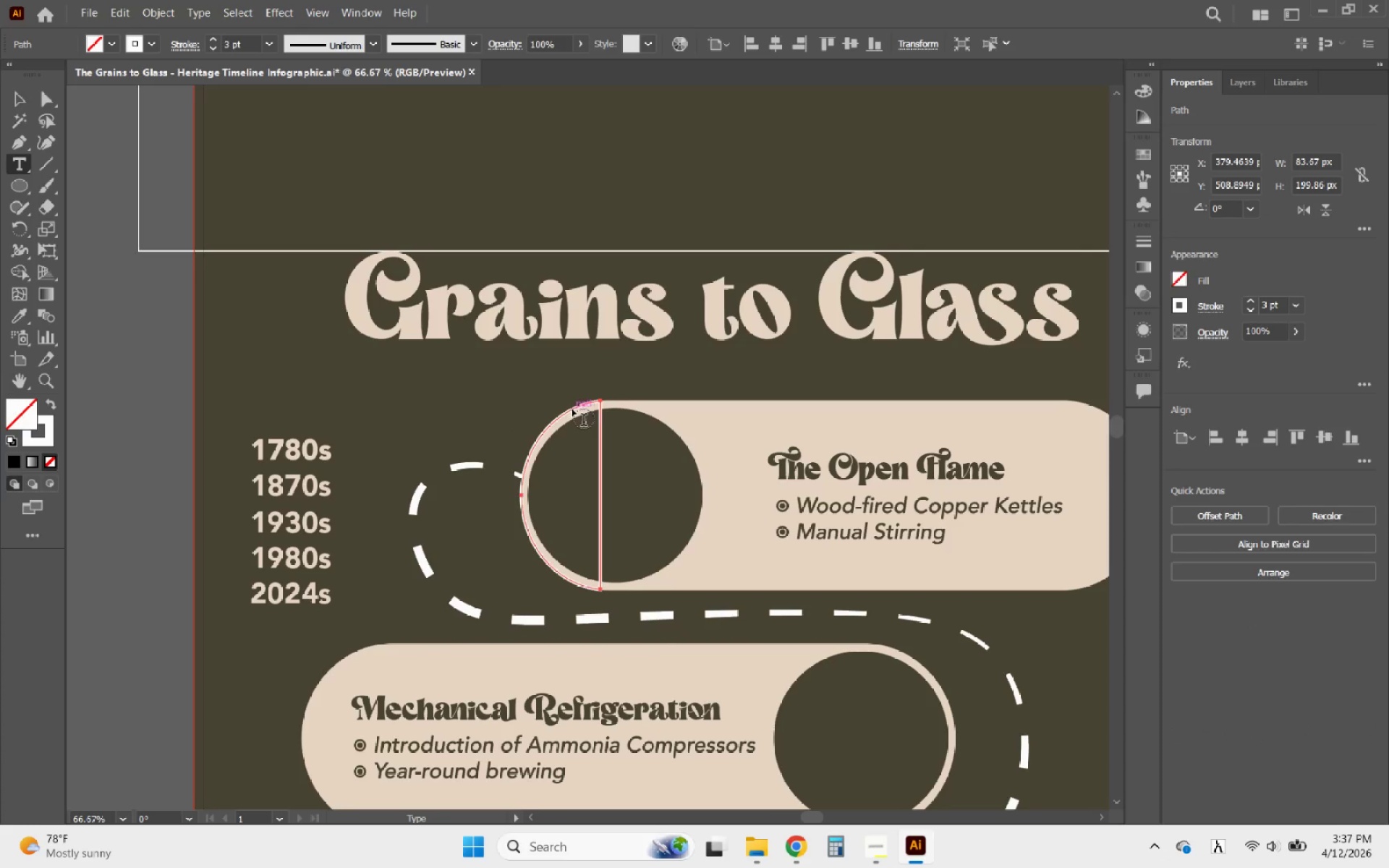 
left_click([573, 411])
 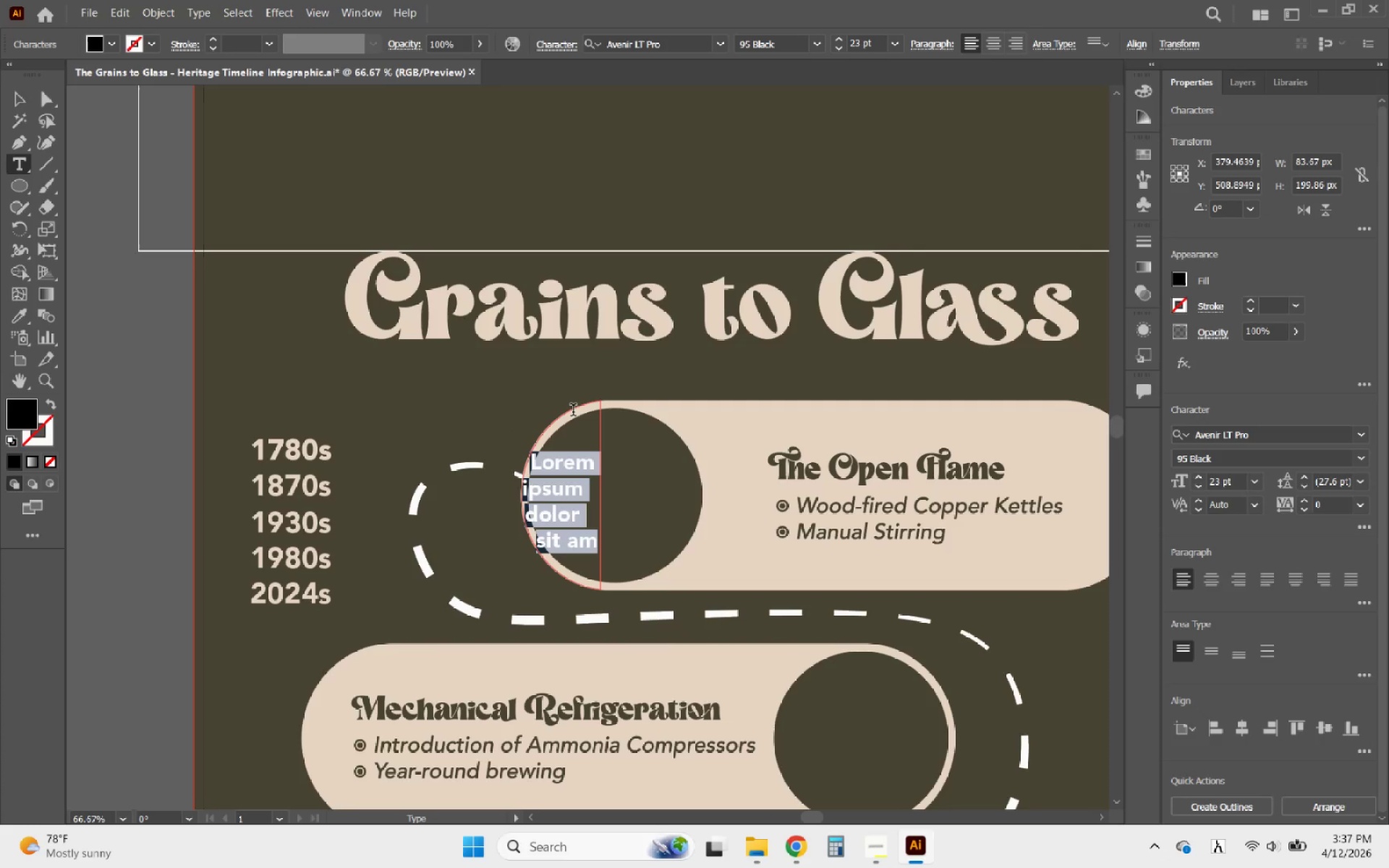 
key(Control+Z)
 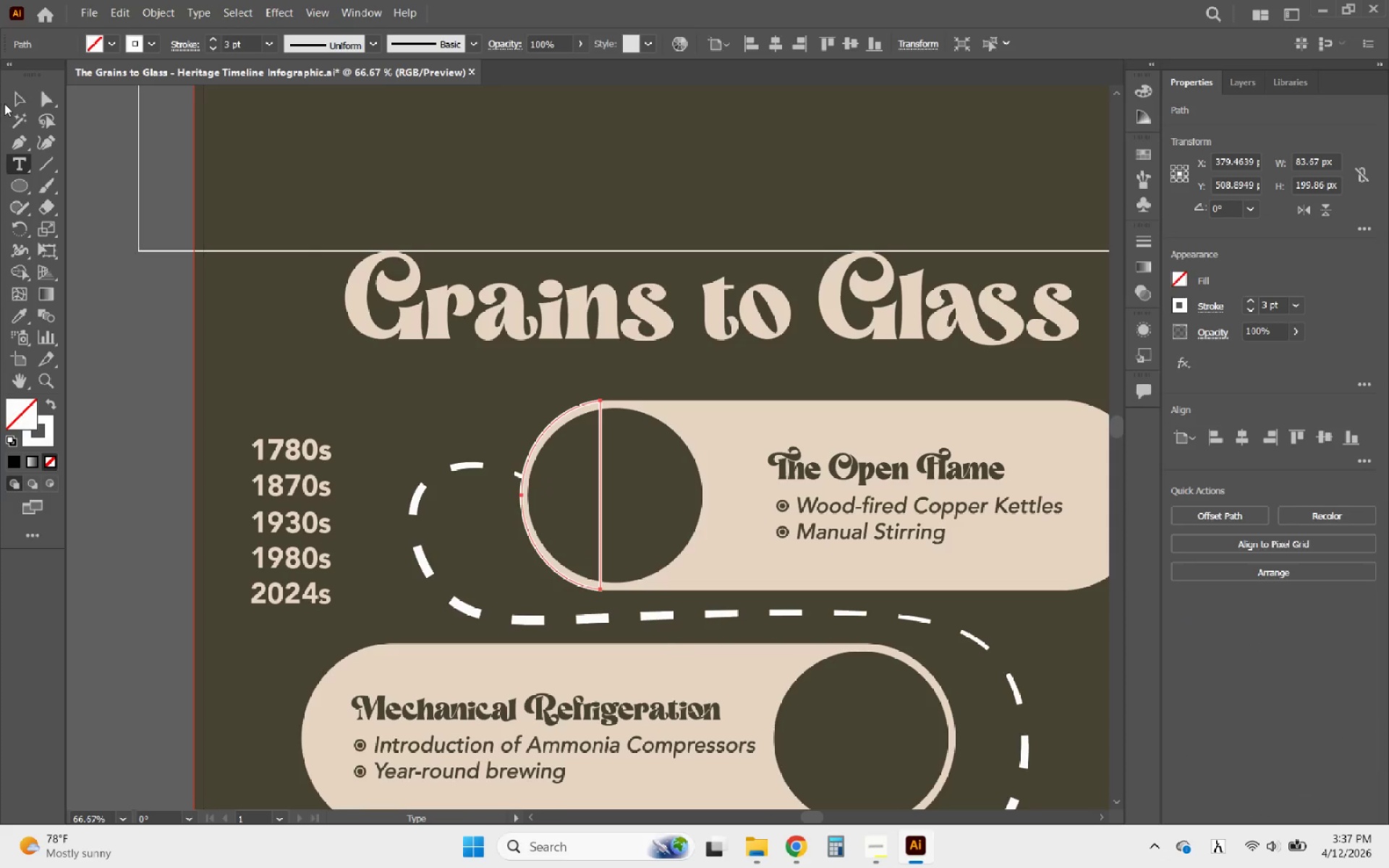 
left_click([21, 98])
 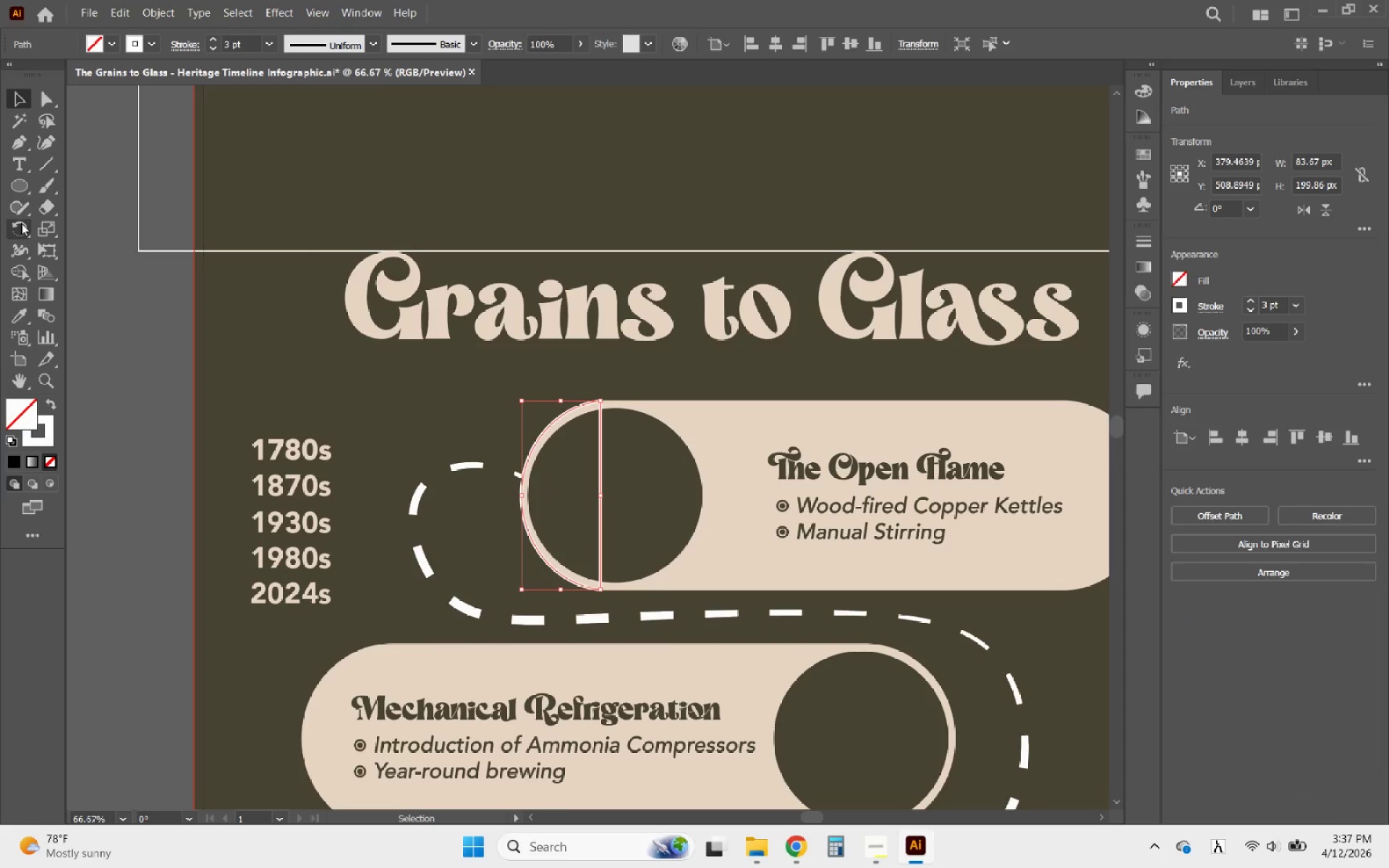 
right_click([44, 209])
 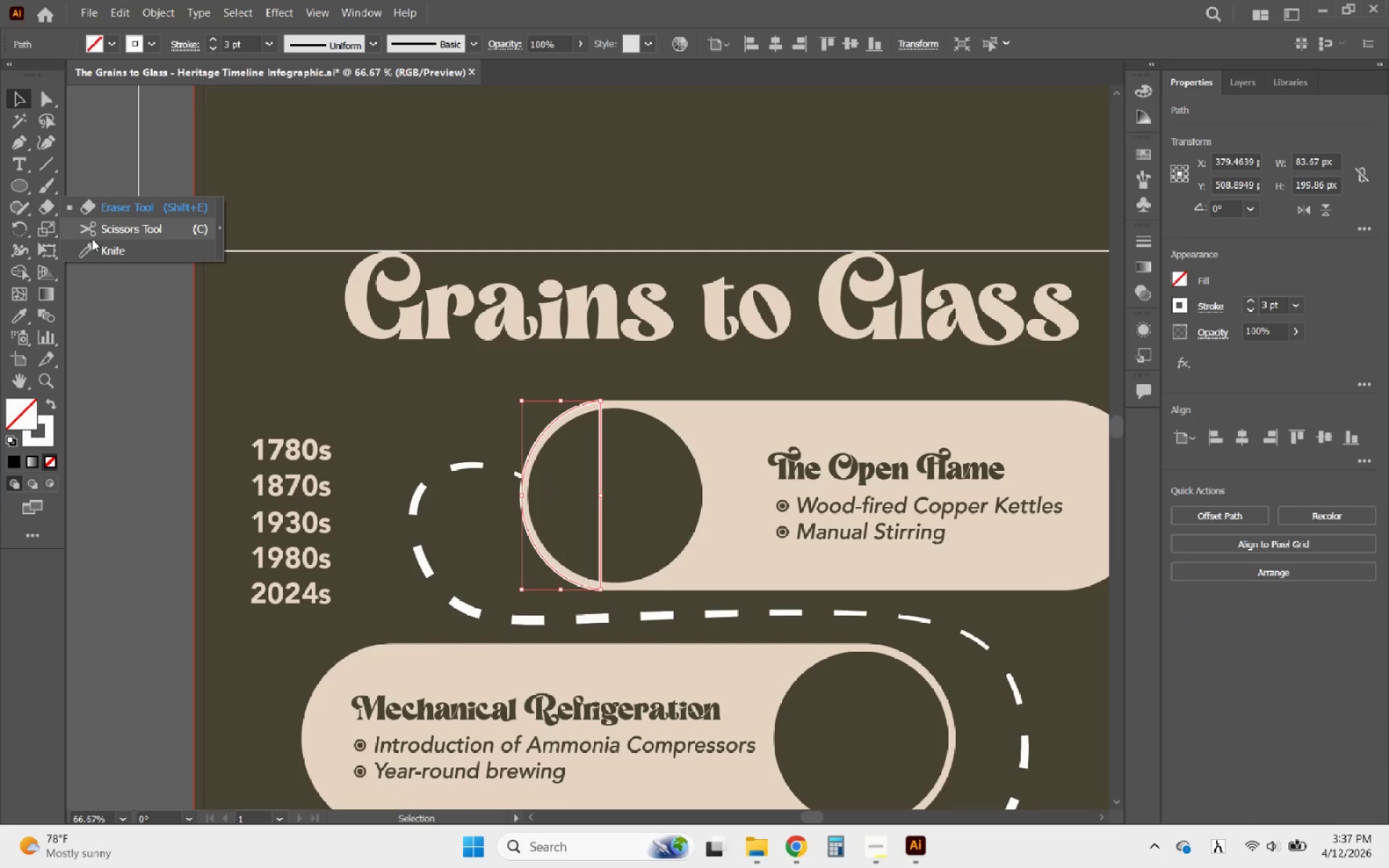 
left_click([109, 233])
 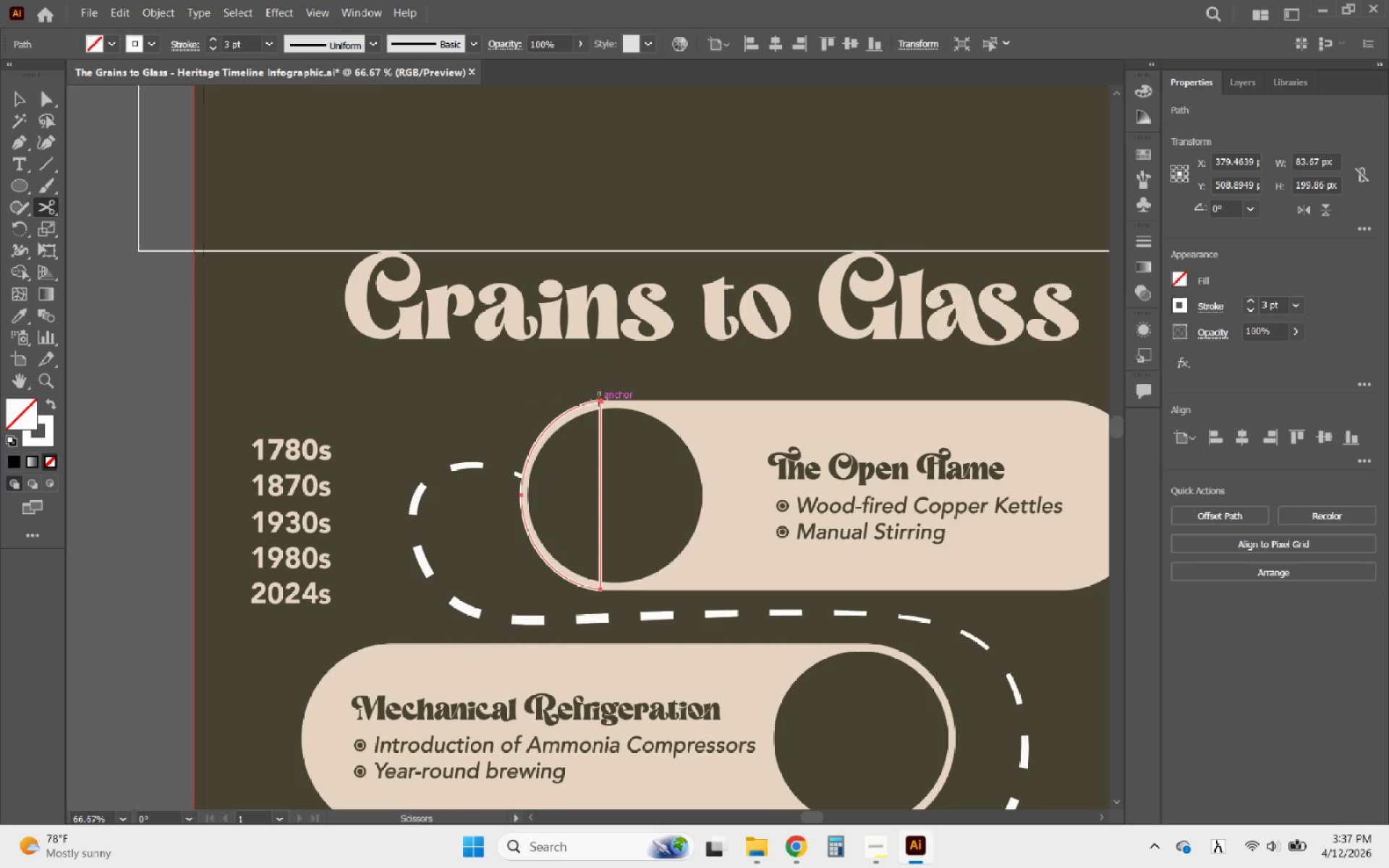 
left_click([599, 399])
 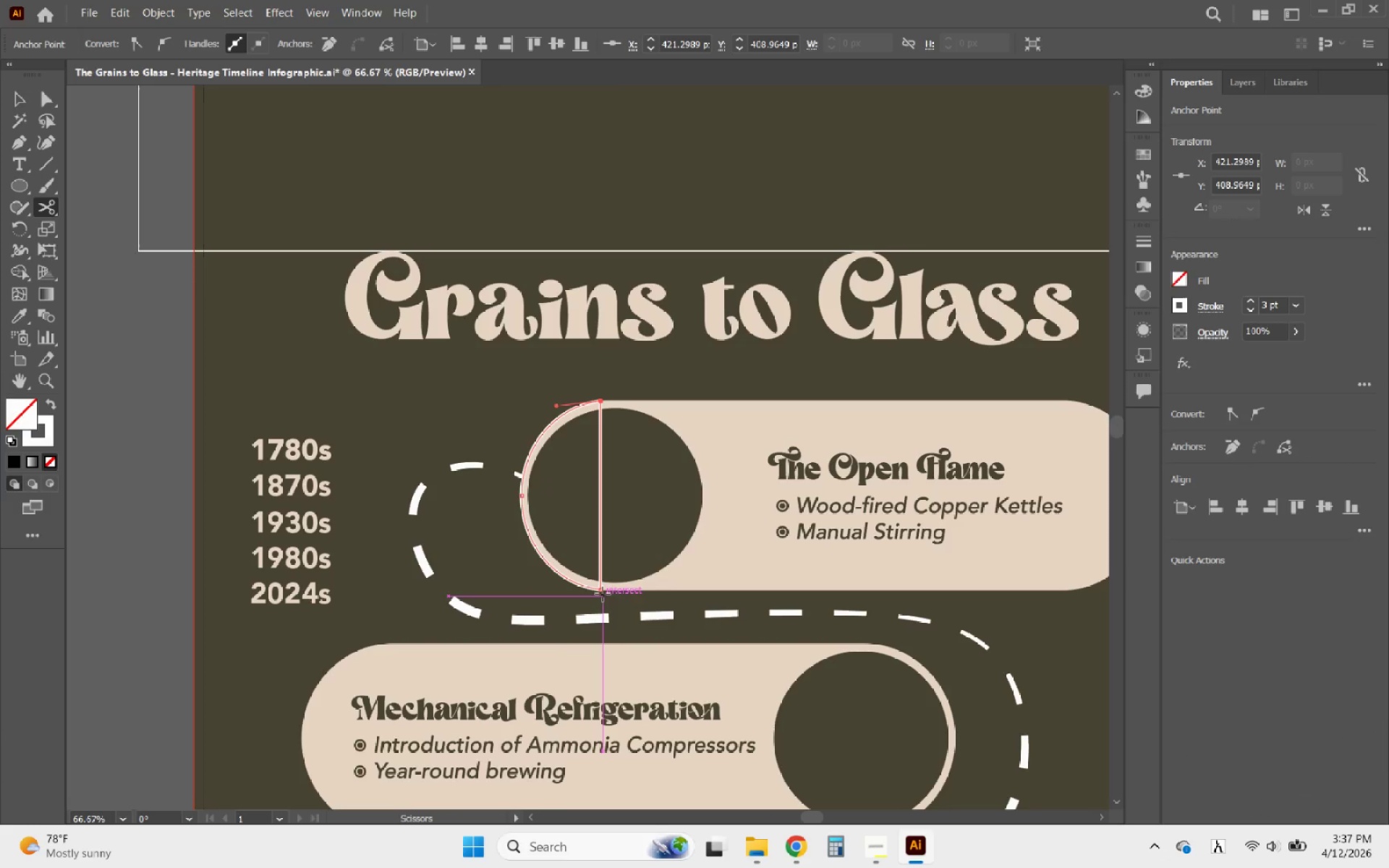 
left_click([601, 590])
 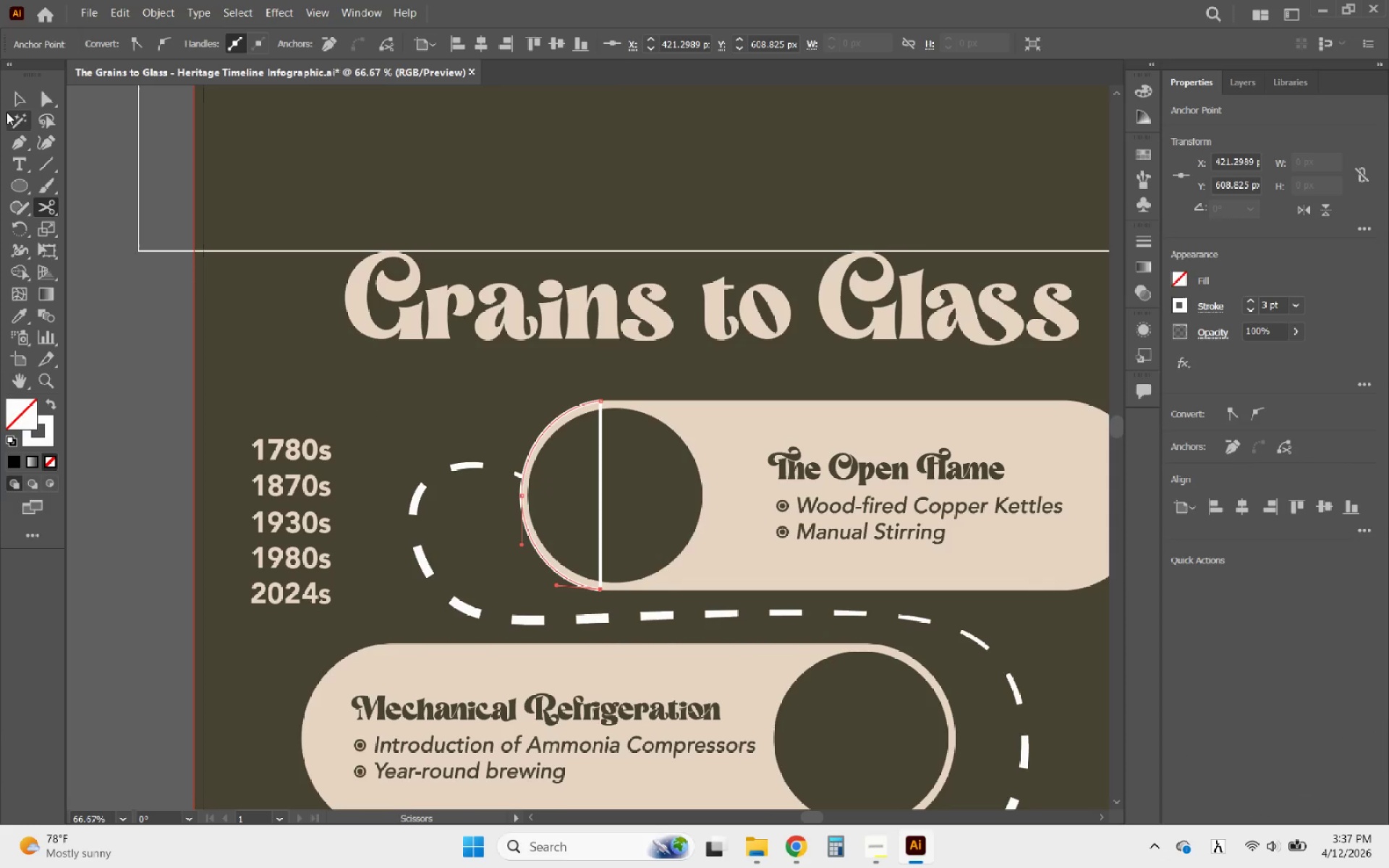 
left_click([14, 98])
 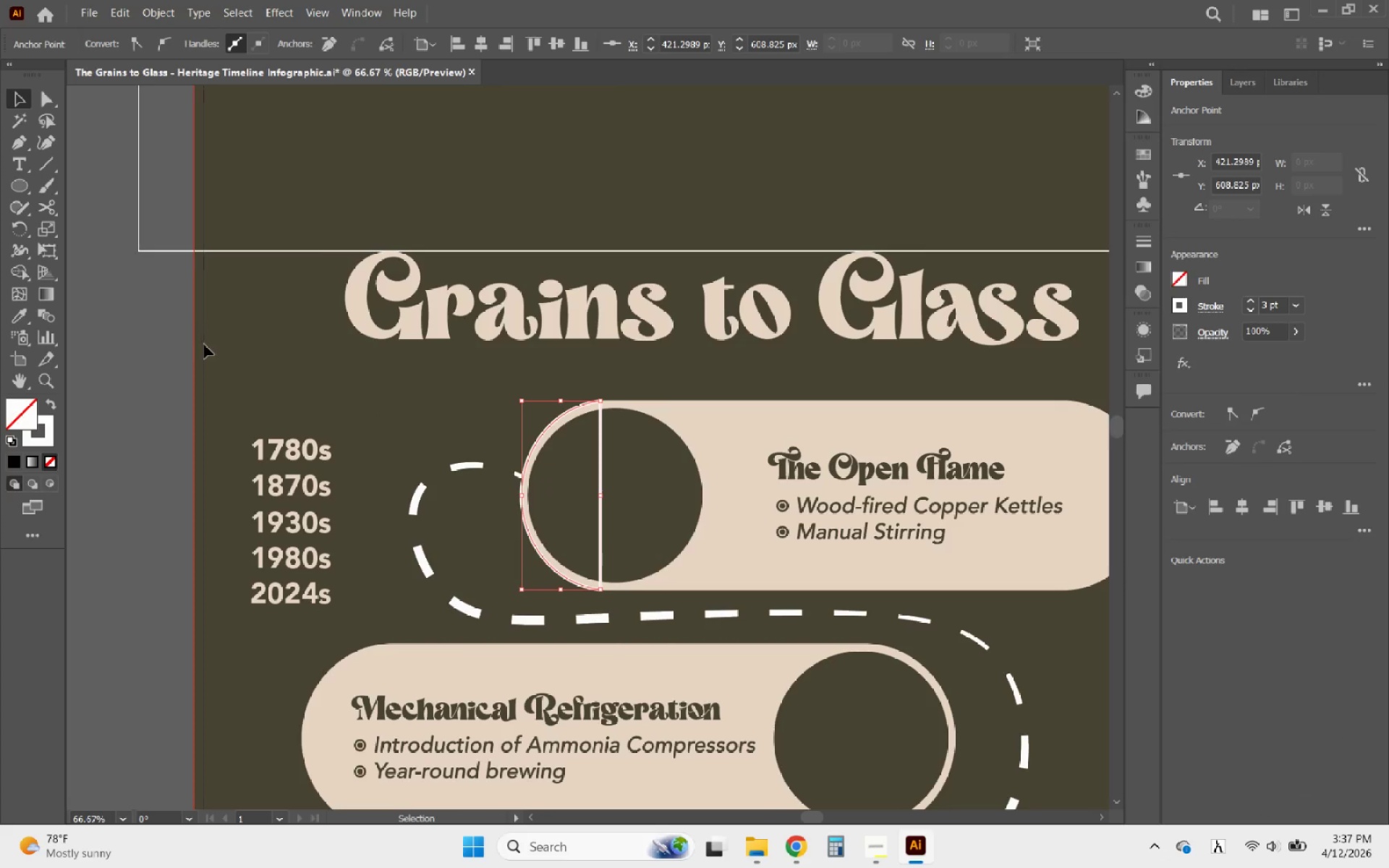 
left_click([157, 360])
 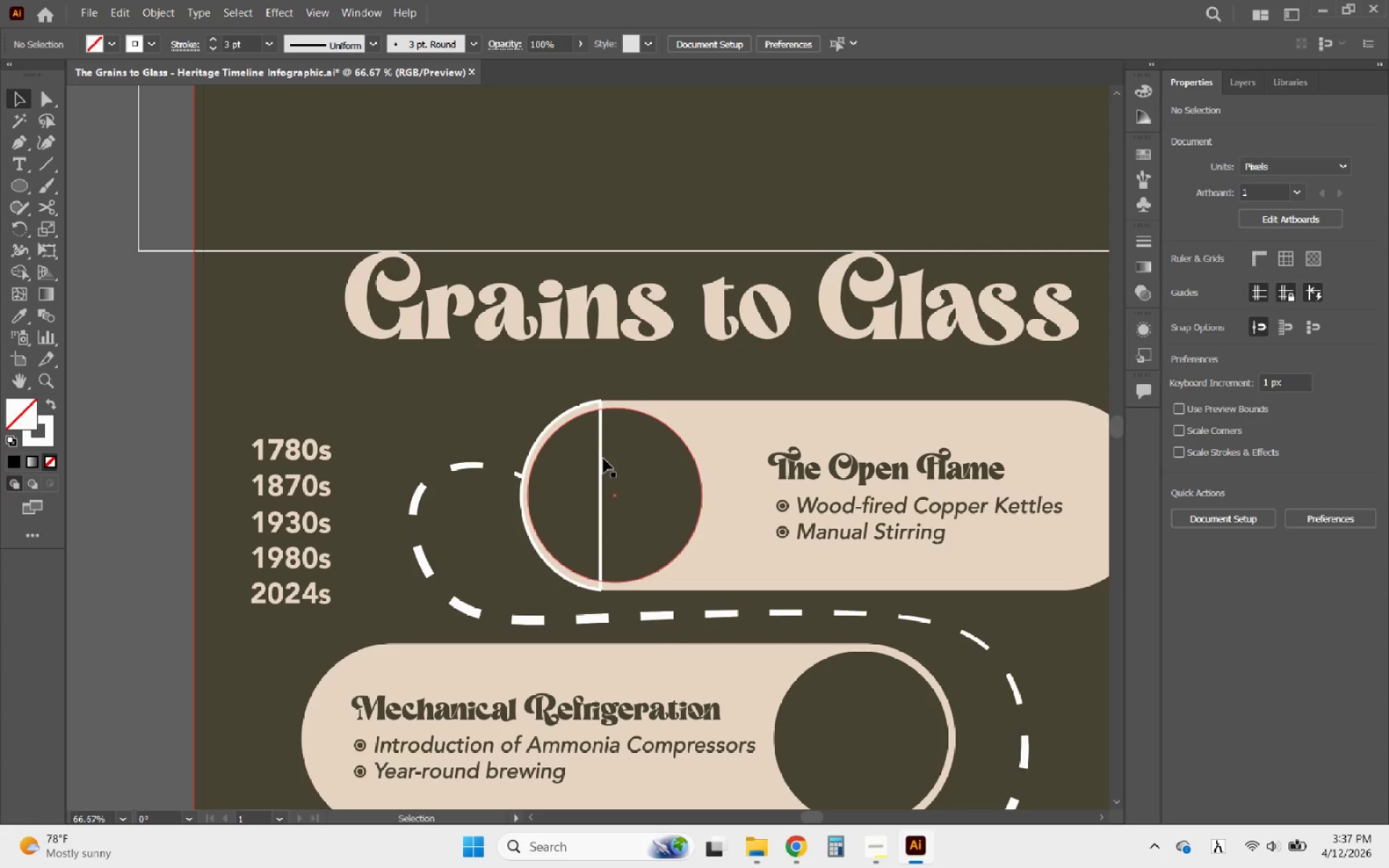 
left_click([602, 459])
 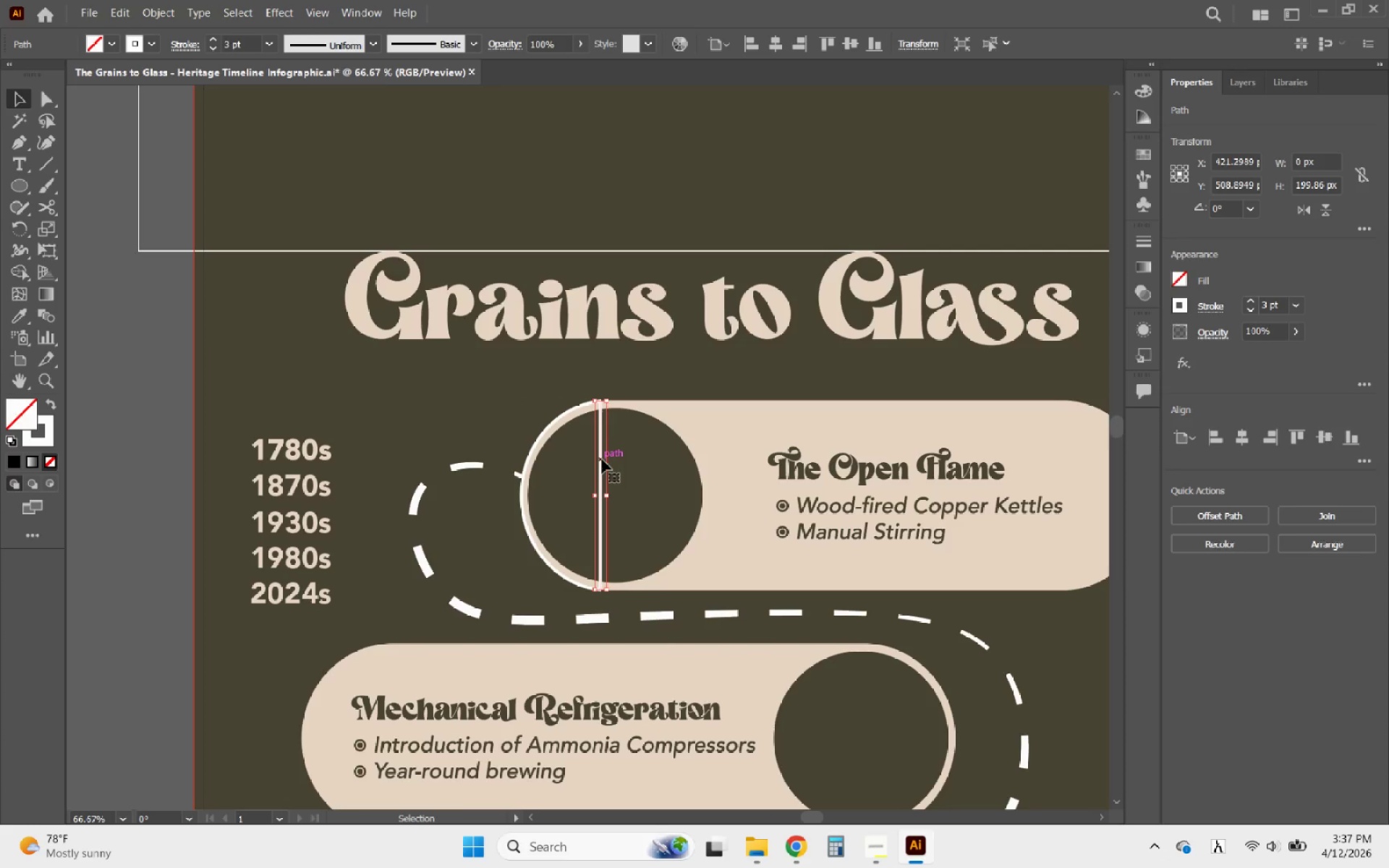 
key(Delete)
 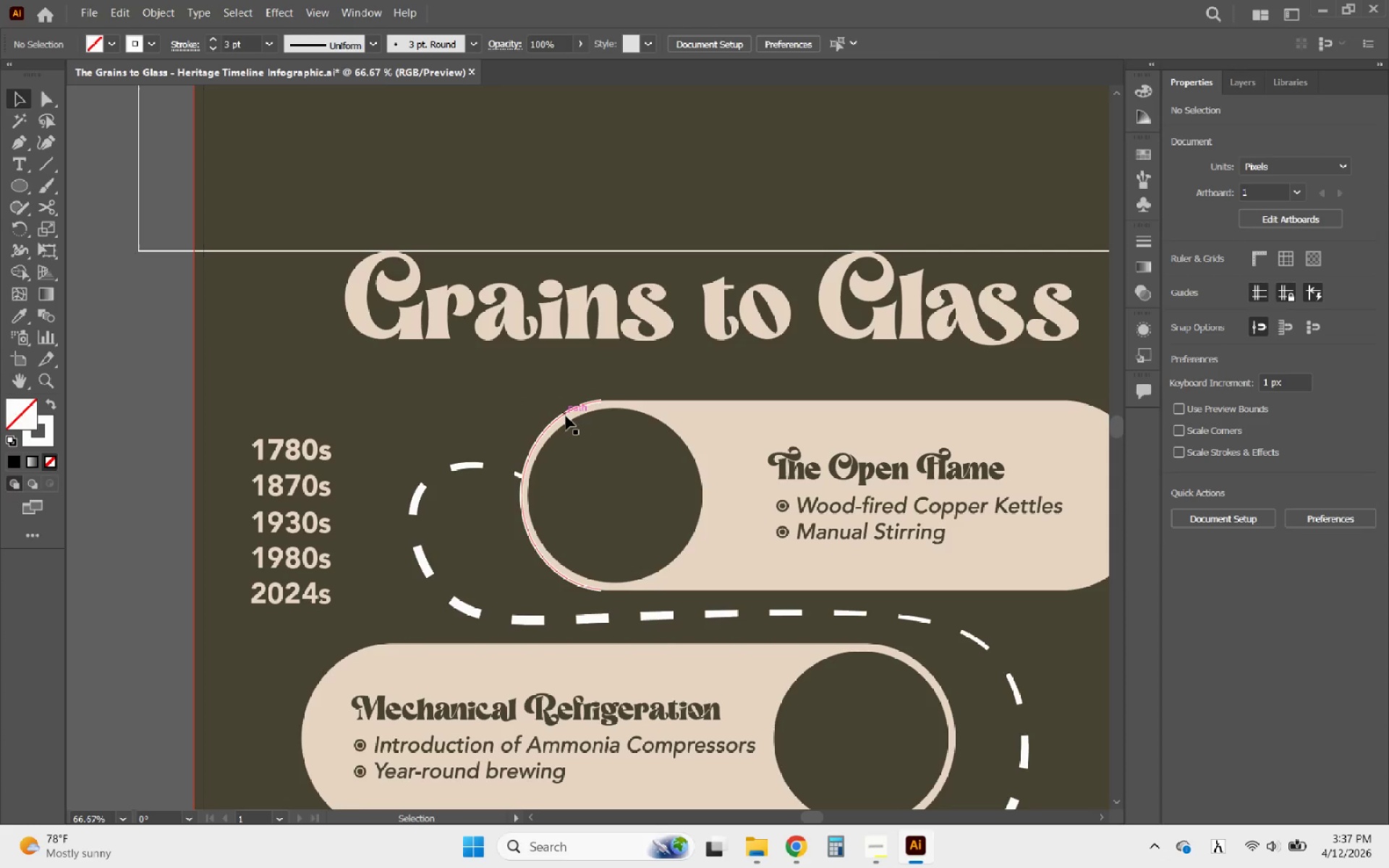 
left_click([566, 416])
 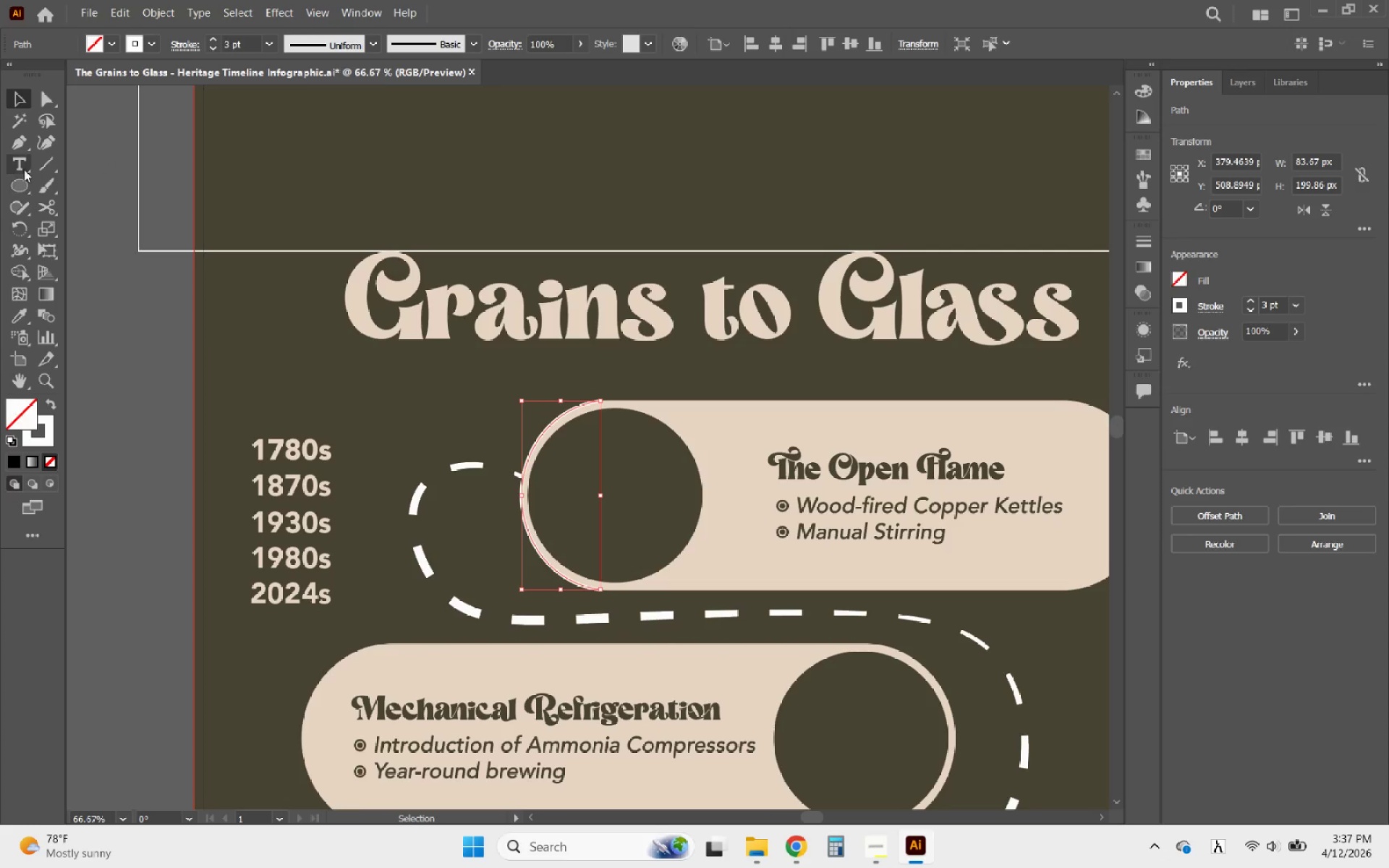 
left_click([24, 166])
 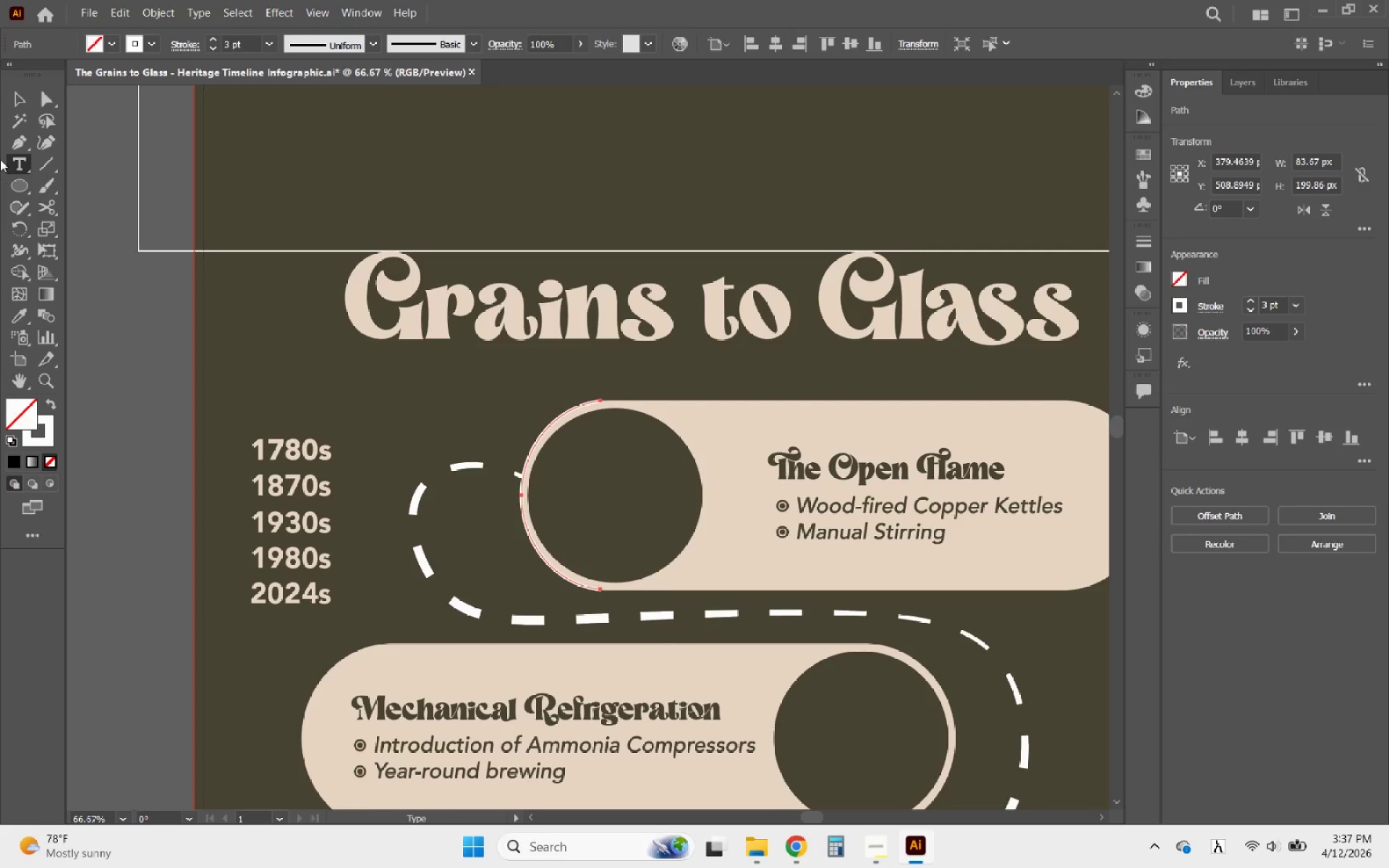 
right_click([11, 161])
 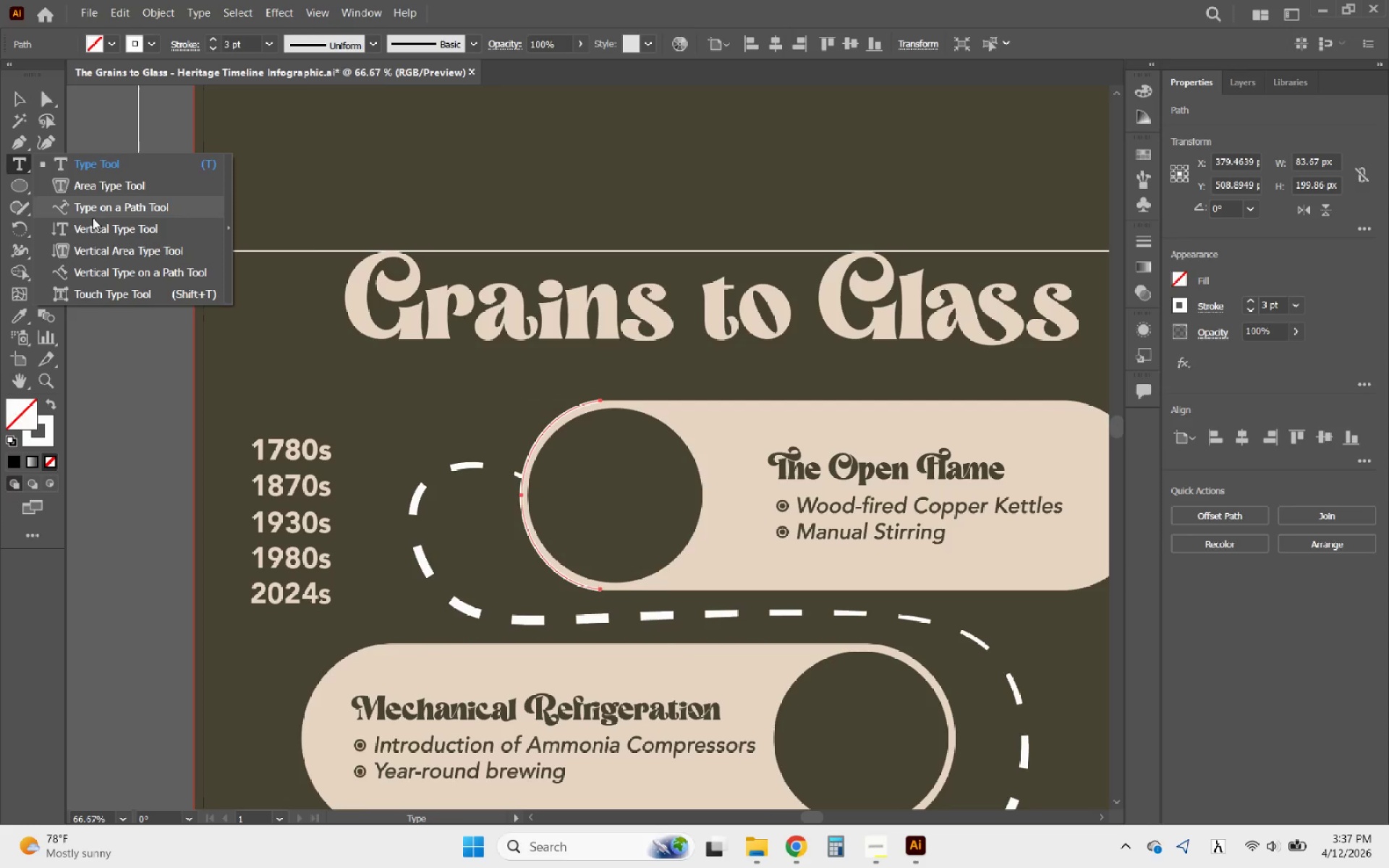 
left_click([101, 216])
 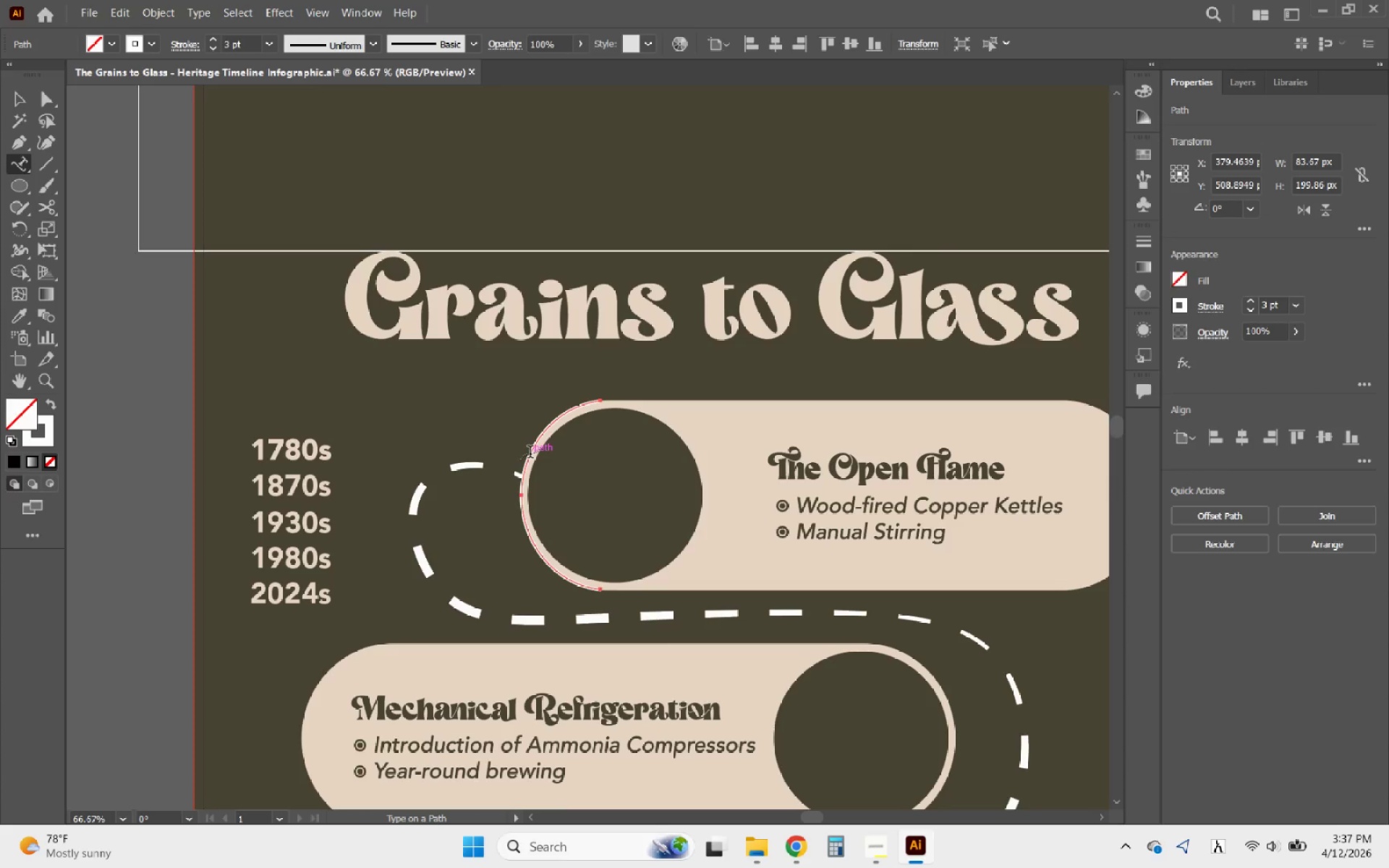 
left_click([533, 452])
 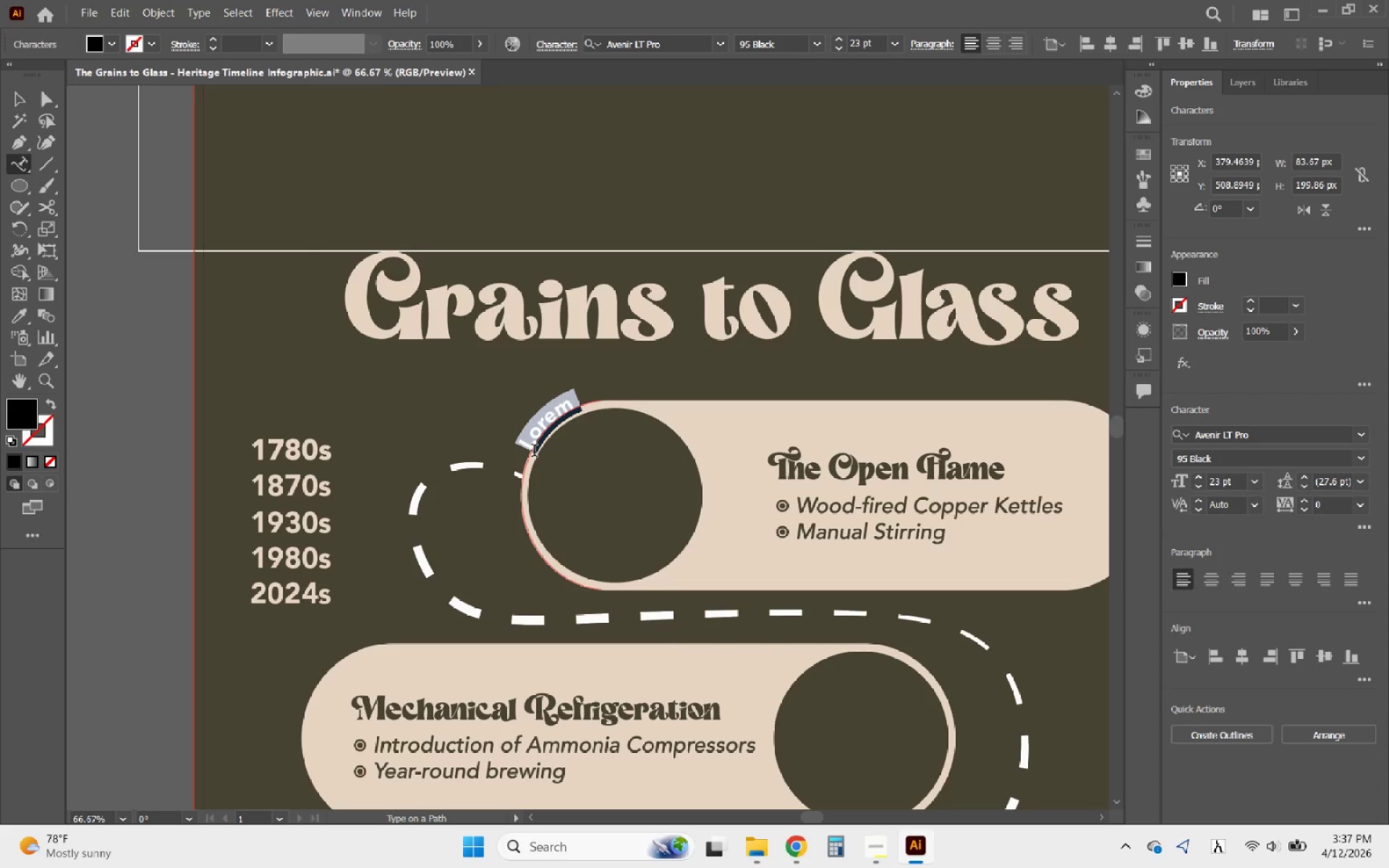 
type(1780s)
key(Backspace)
type(s)
 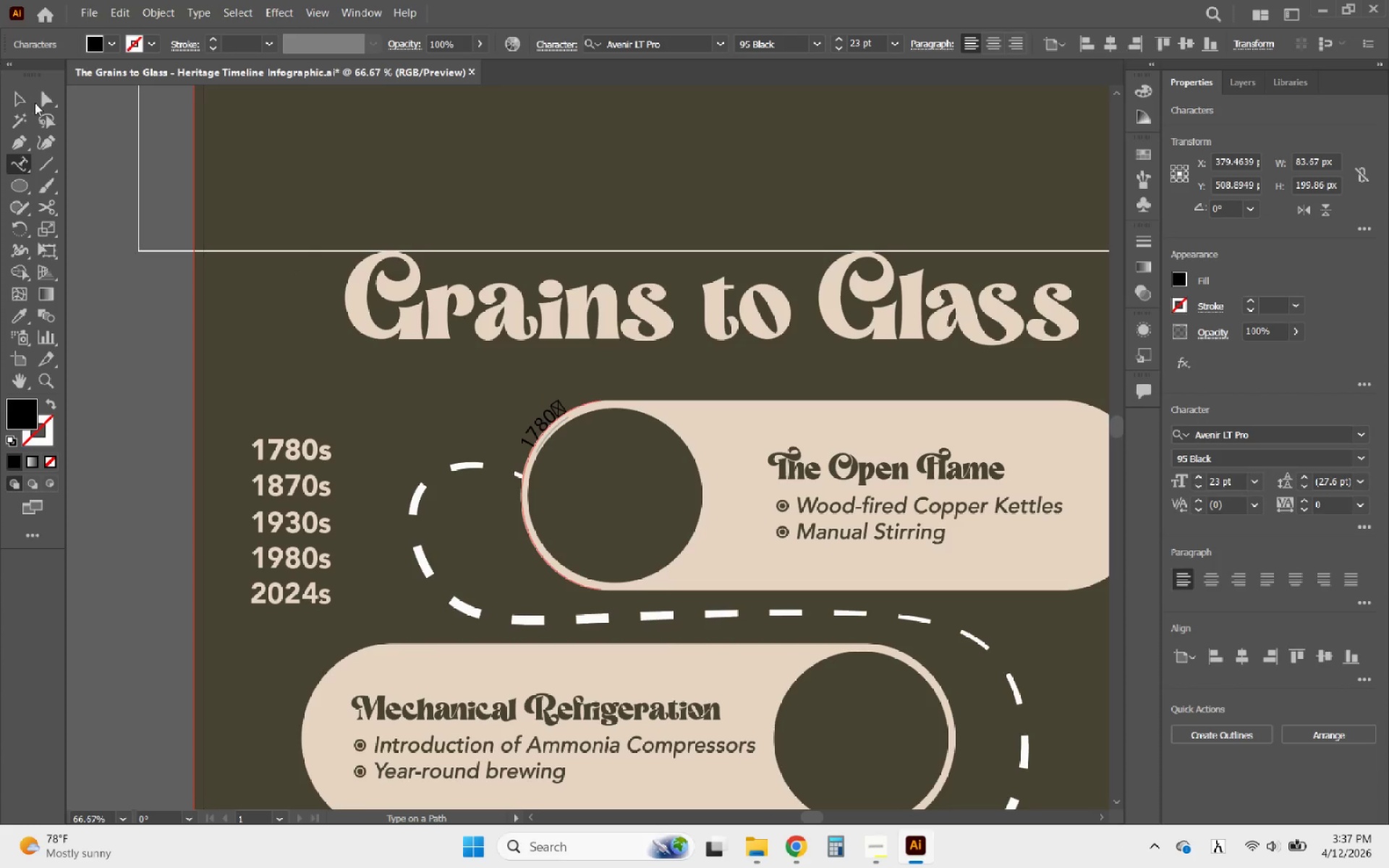 
left_click([17, 102])
 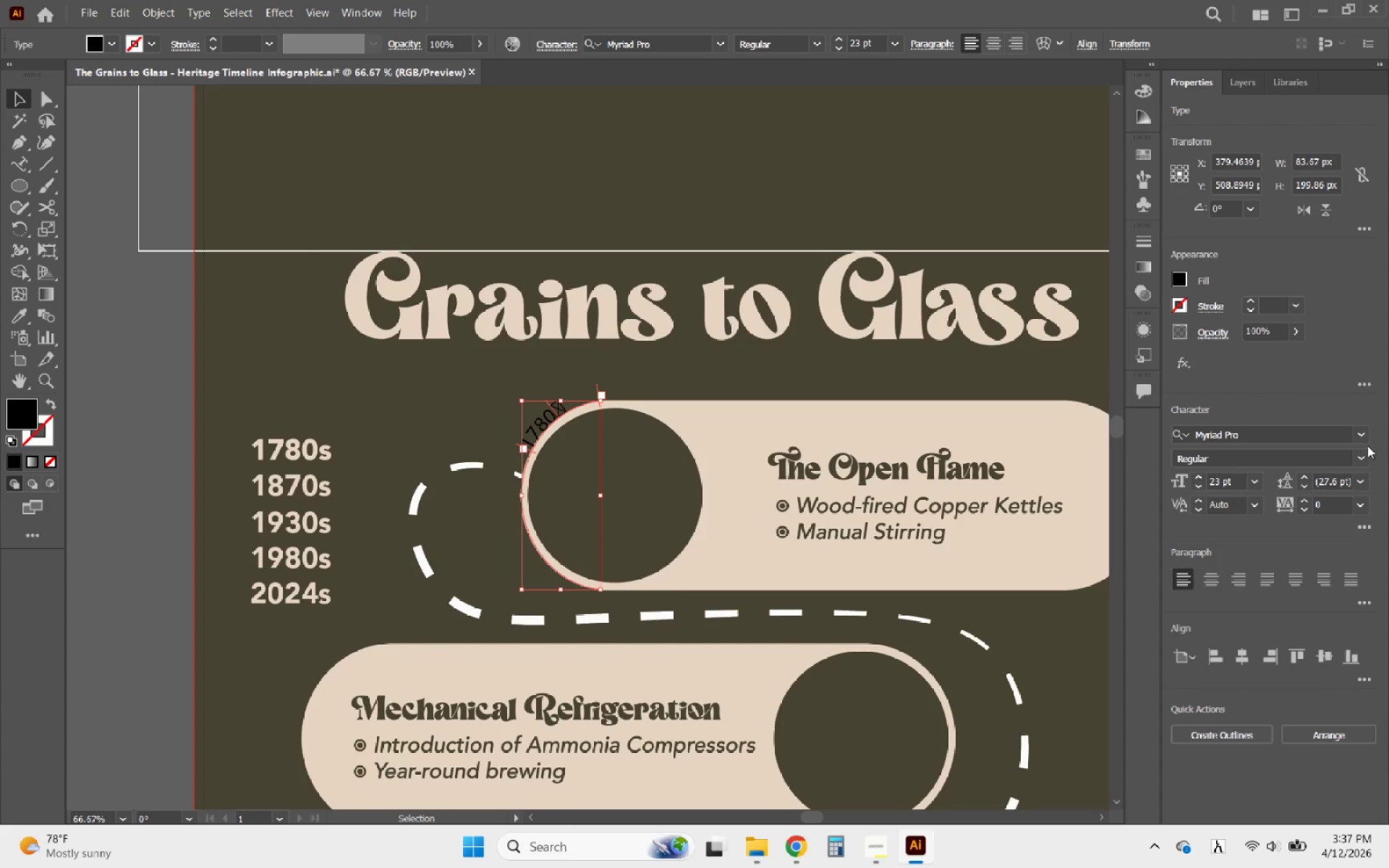 
left_click([1359, 433])
 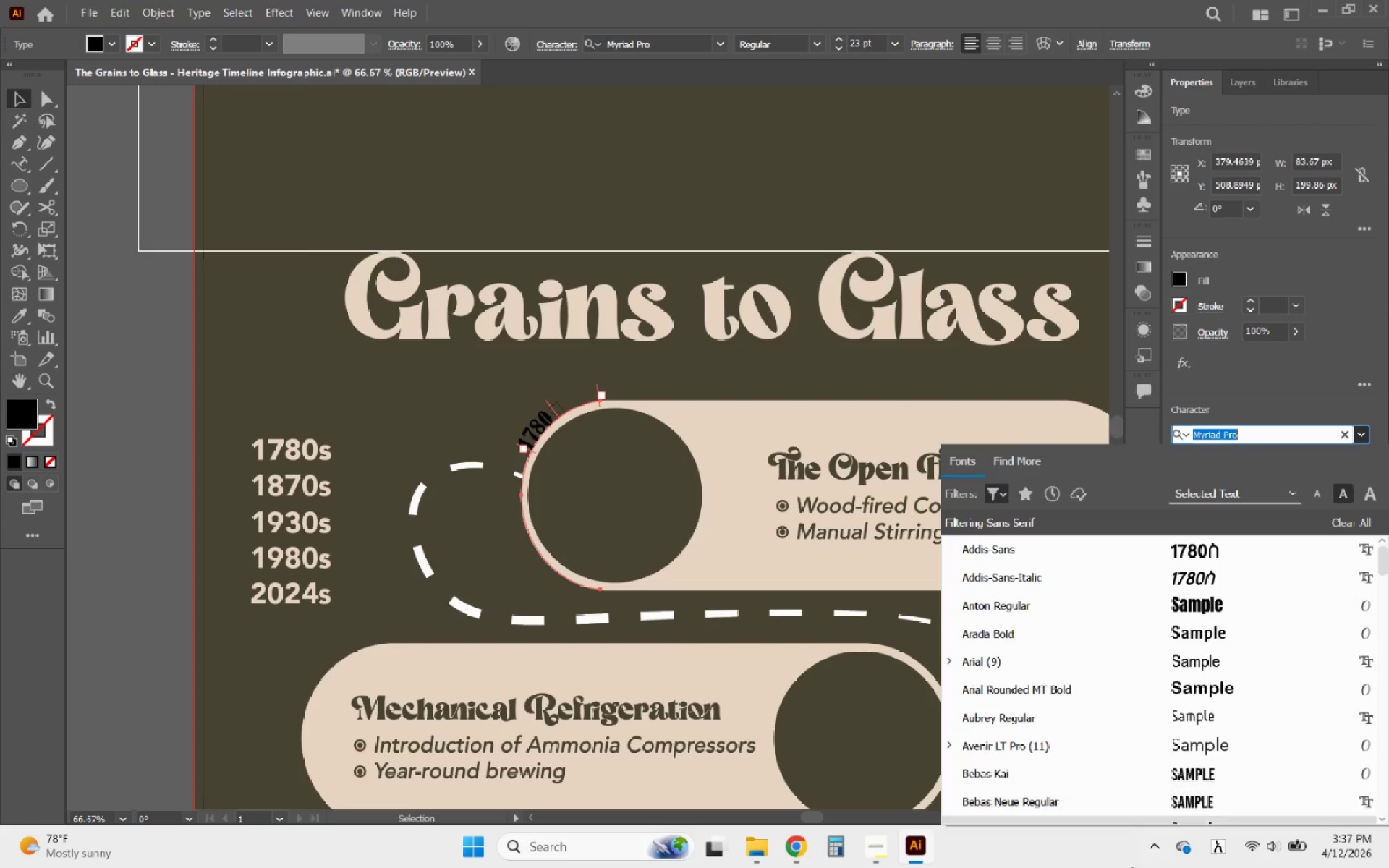 
left_click([1218, 852])
 